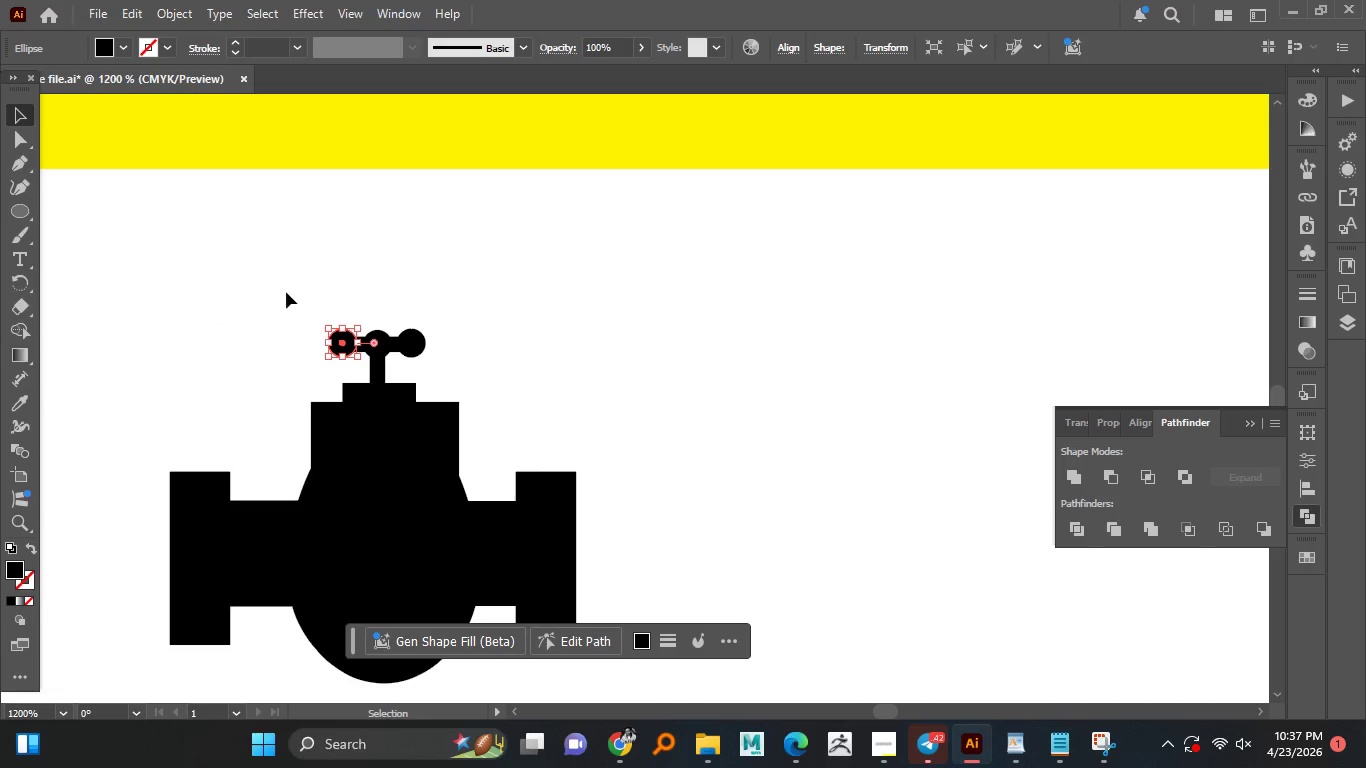 
left_click_drag(start_coordinate=[298, 300], to_coordinate=[440, 403])
 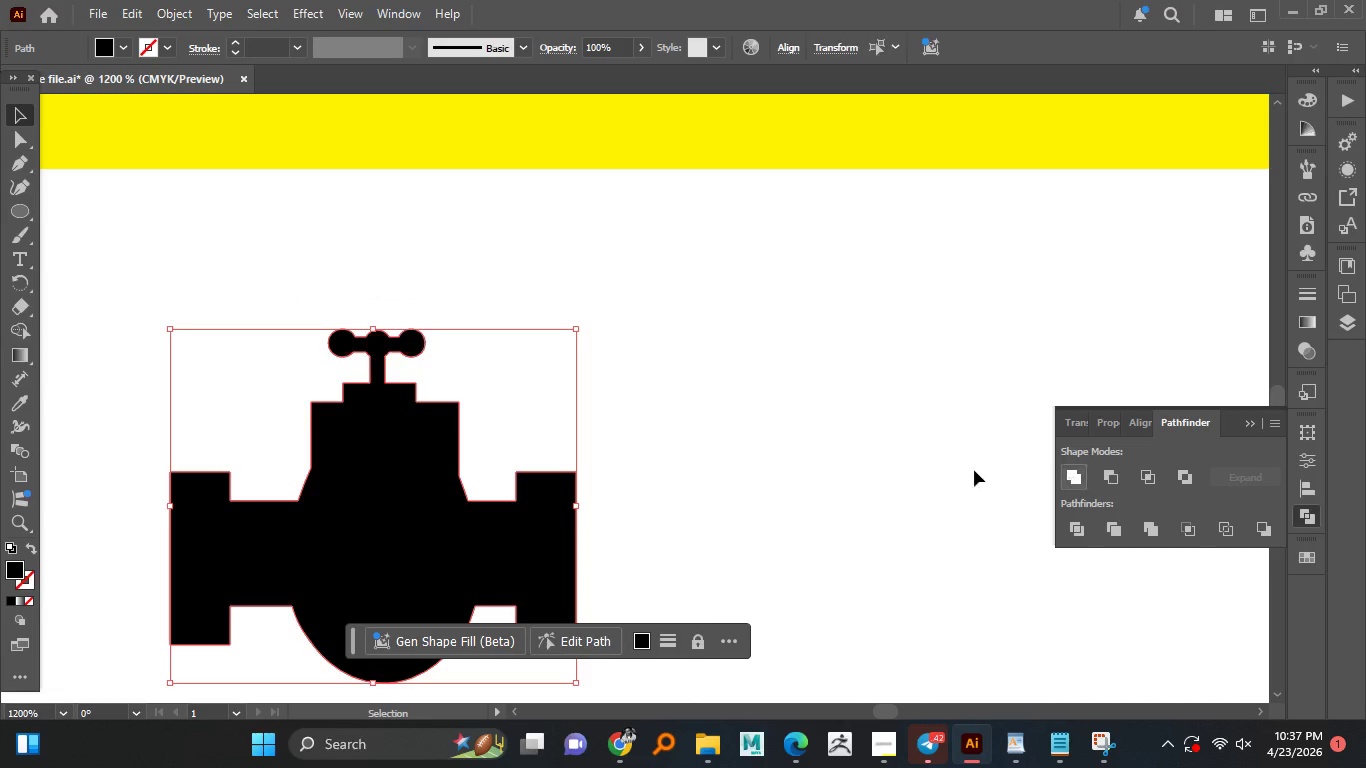 
hold_key(key=AltLeft, duration=1.5)
scroll: coordinate [647, 420], scroll_direction: down, amount: 2.0
 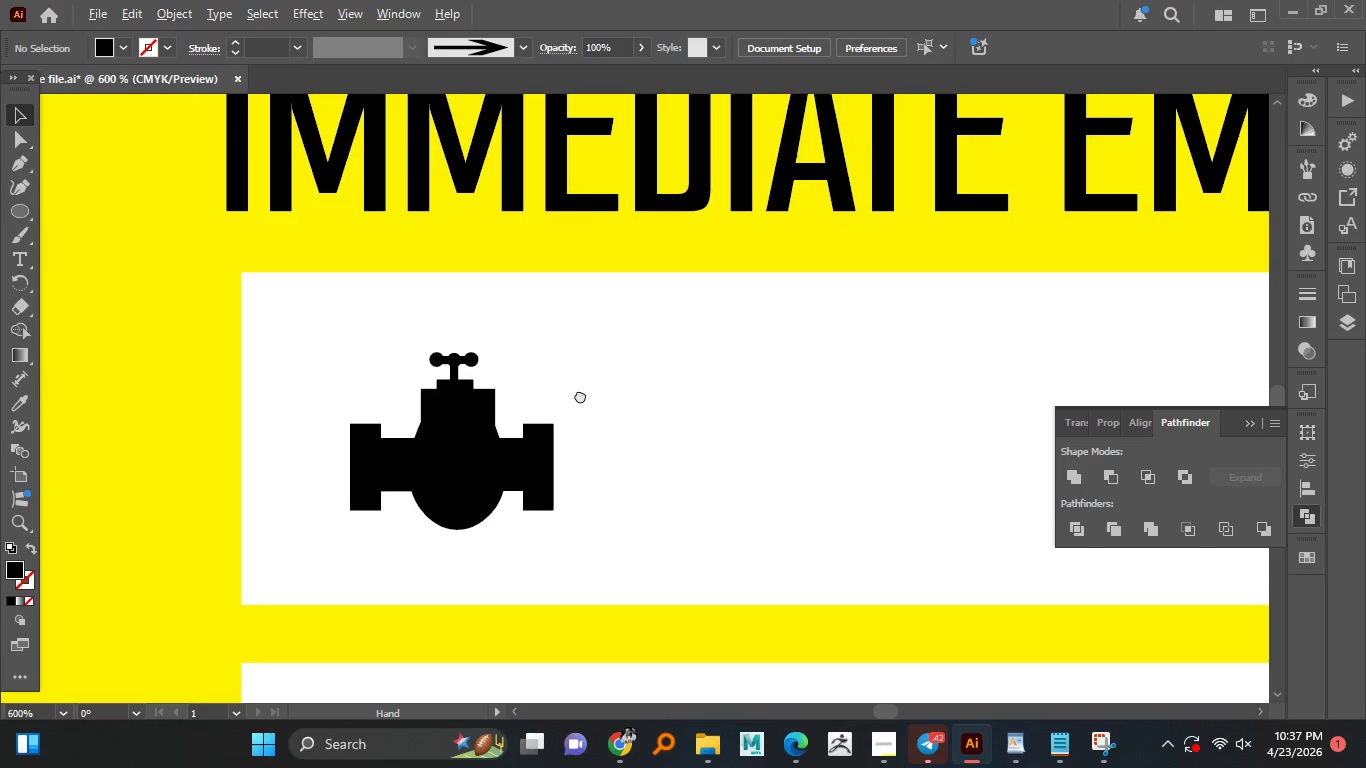 
hold_key(key=AltLeft, duration=0.97)
scroll: coordinate [482, 382], scroll_direction: down, amount: 1.0
 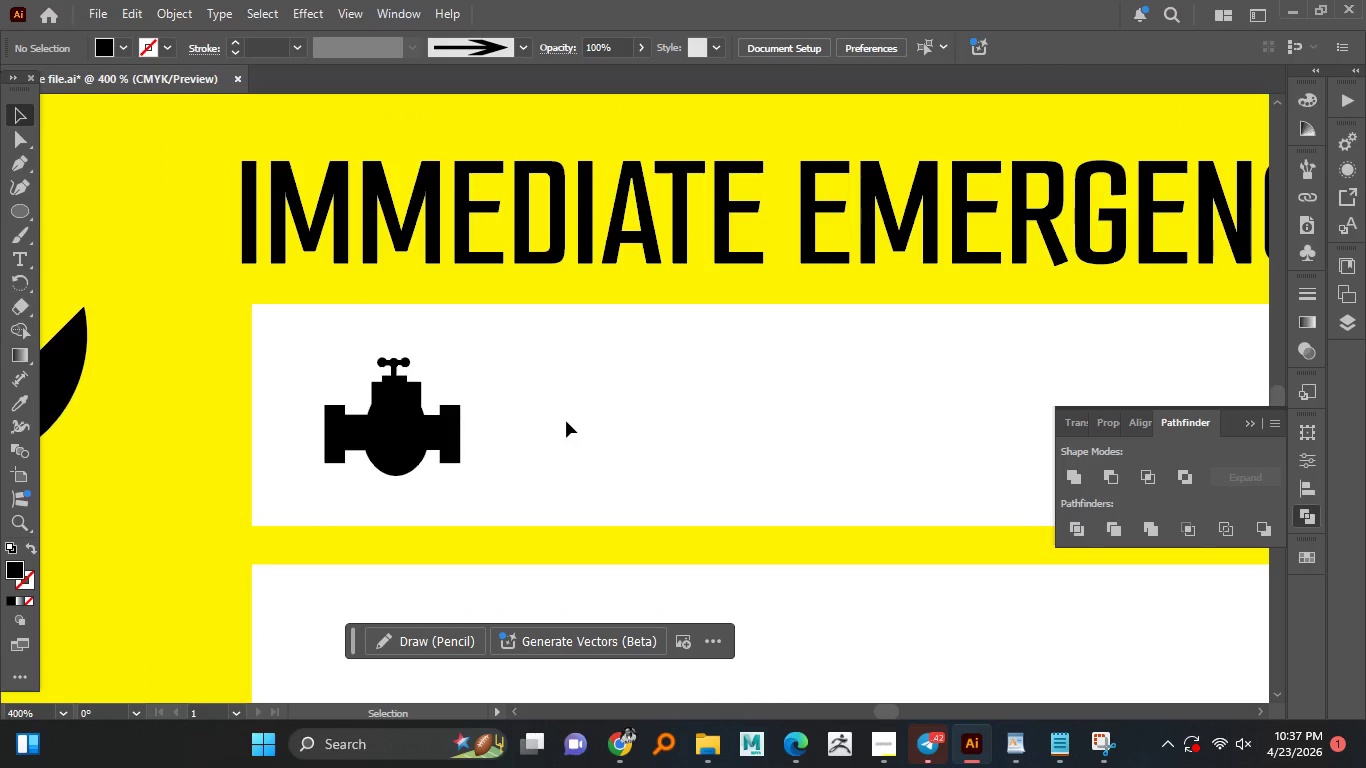 
hold_key(key=AltLeft, duration=0.73)
 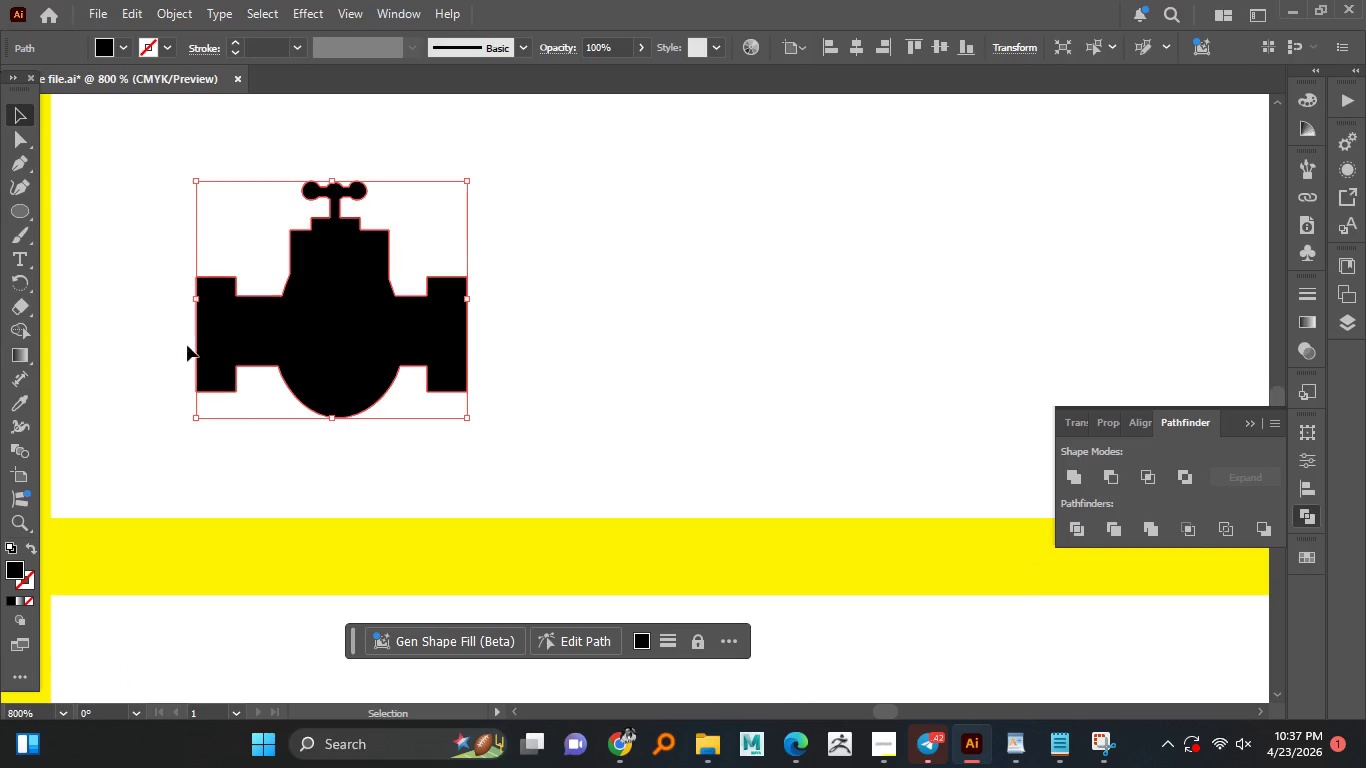 
left_click([344, 401])
 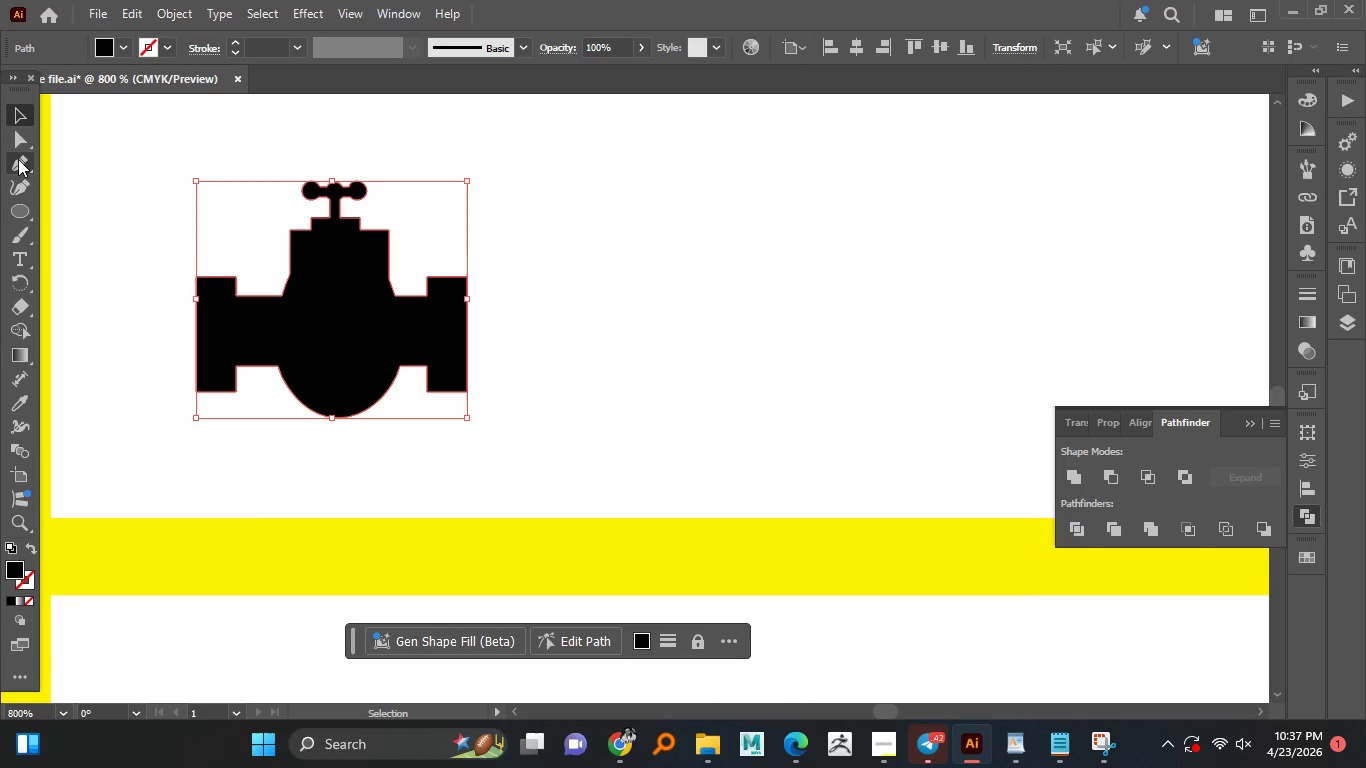 
scroll: coordinate [451, 523], scroll_direction: up, amount: 2.0
 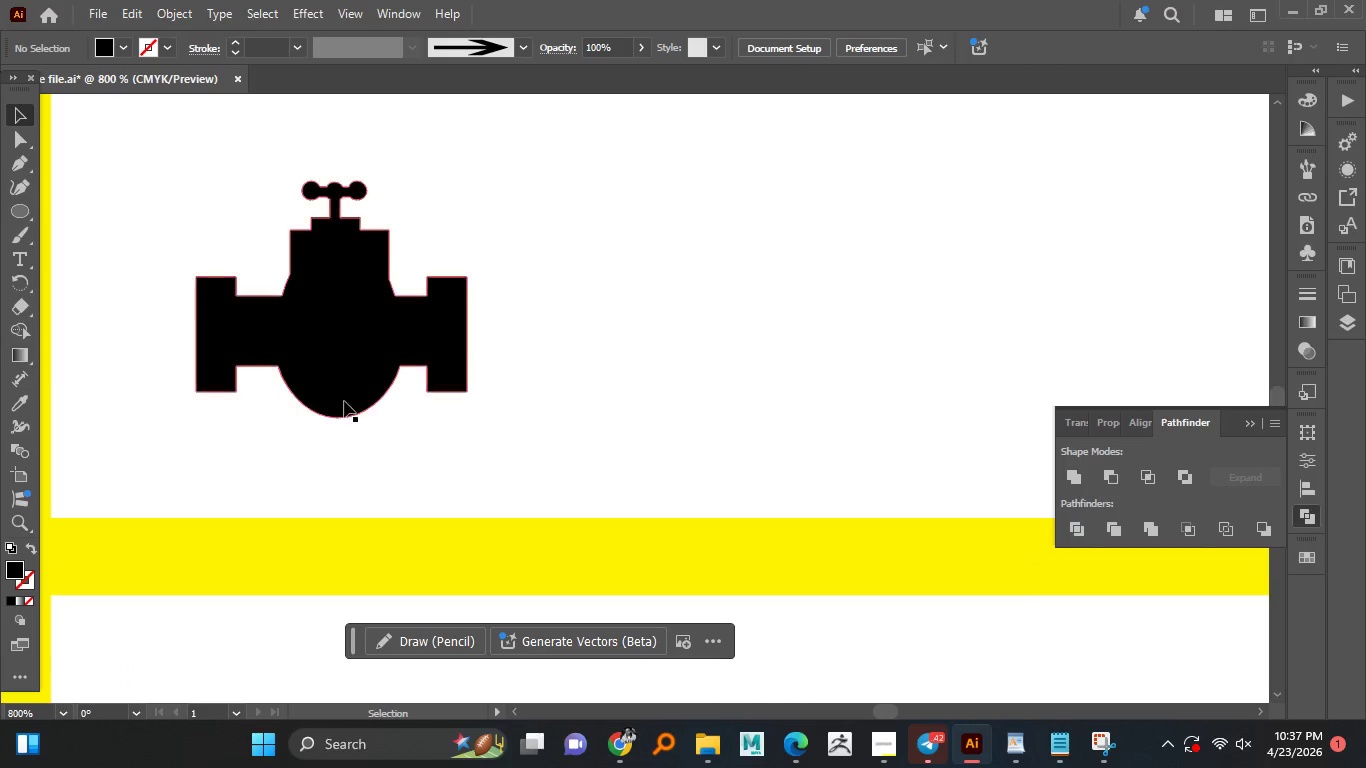 
left_click([19, 184])
 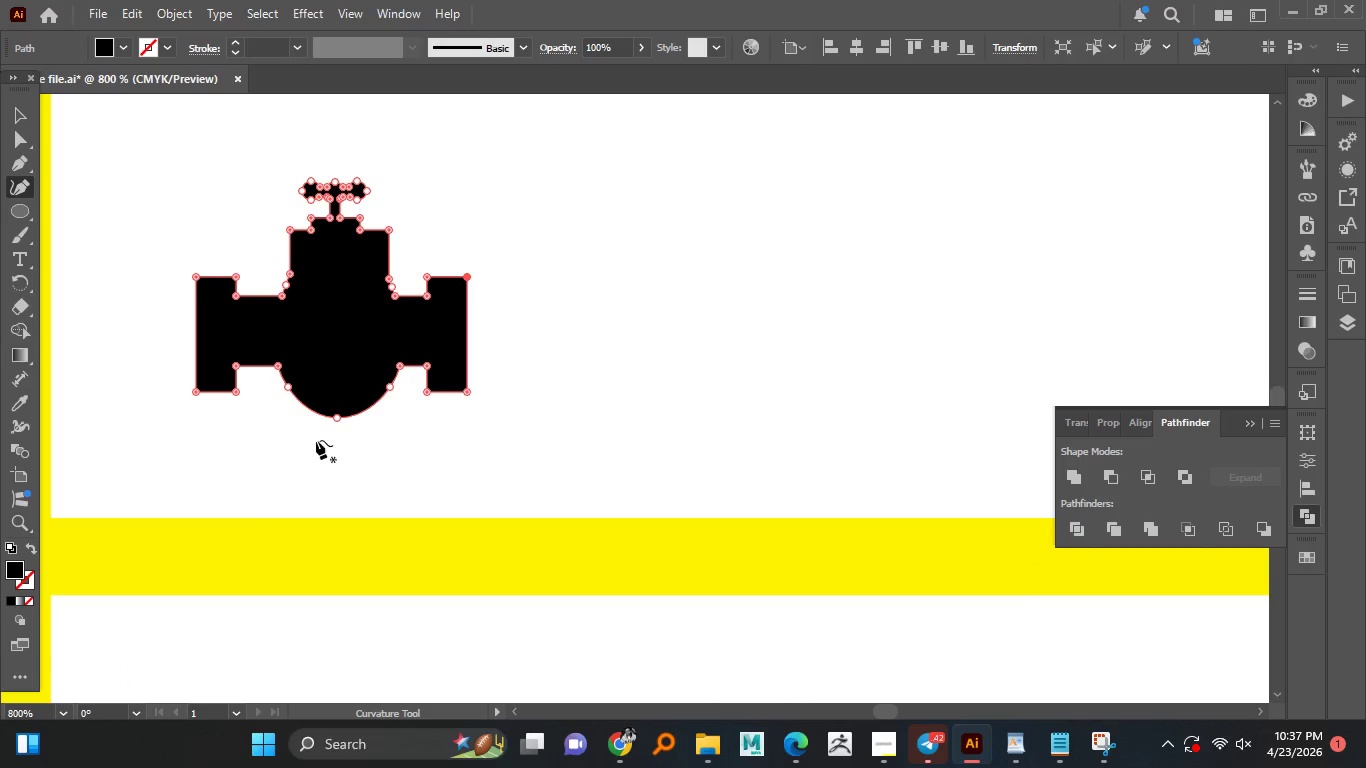 
hold_key(key=AltLeft, duration=0.34)
scroll: coordinate [319, 425], scroll_direction: up, amount: 1.0
 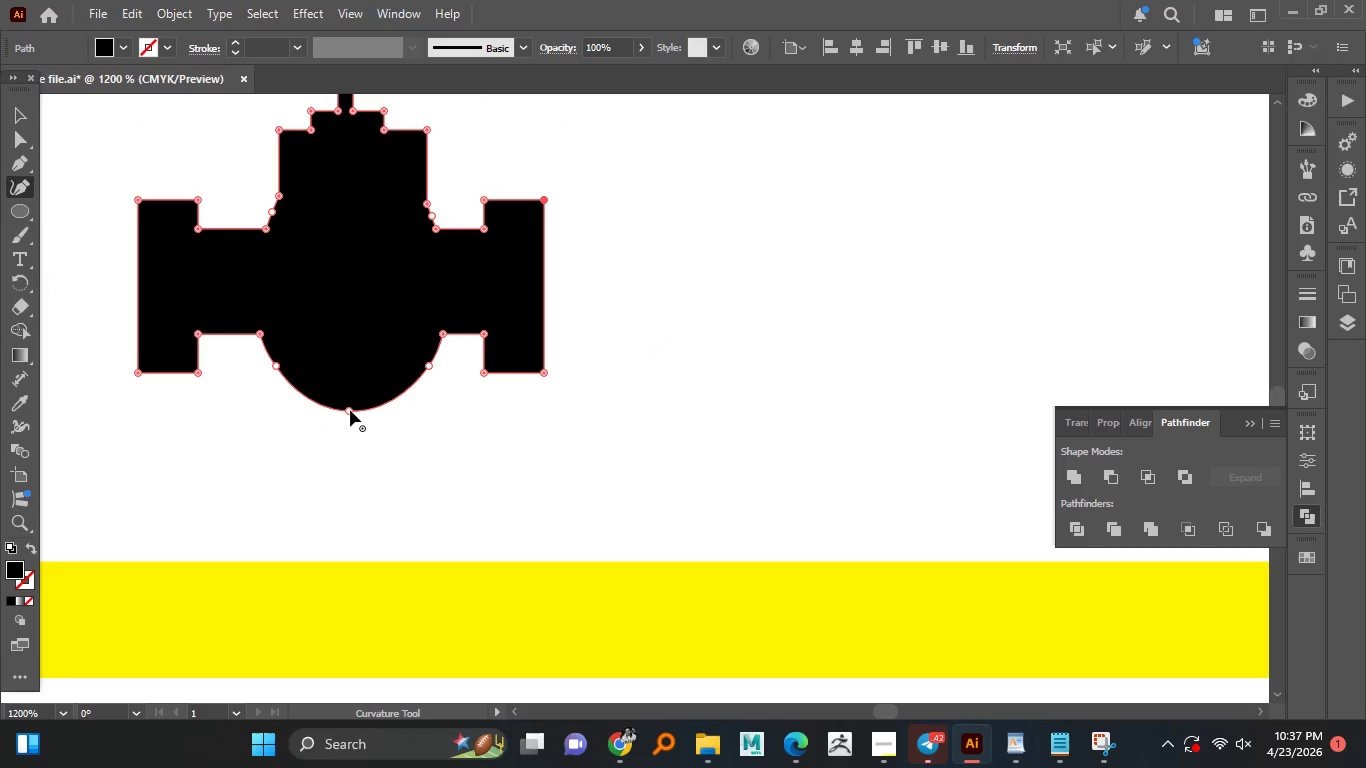 
left_click_drag(start_coordinate=[350, 410], to_coordinate=[354, 396])
 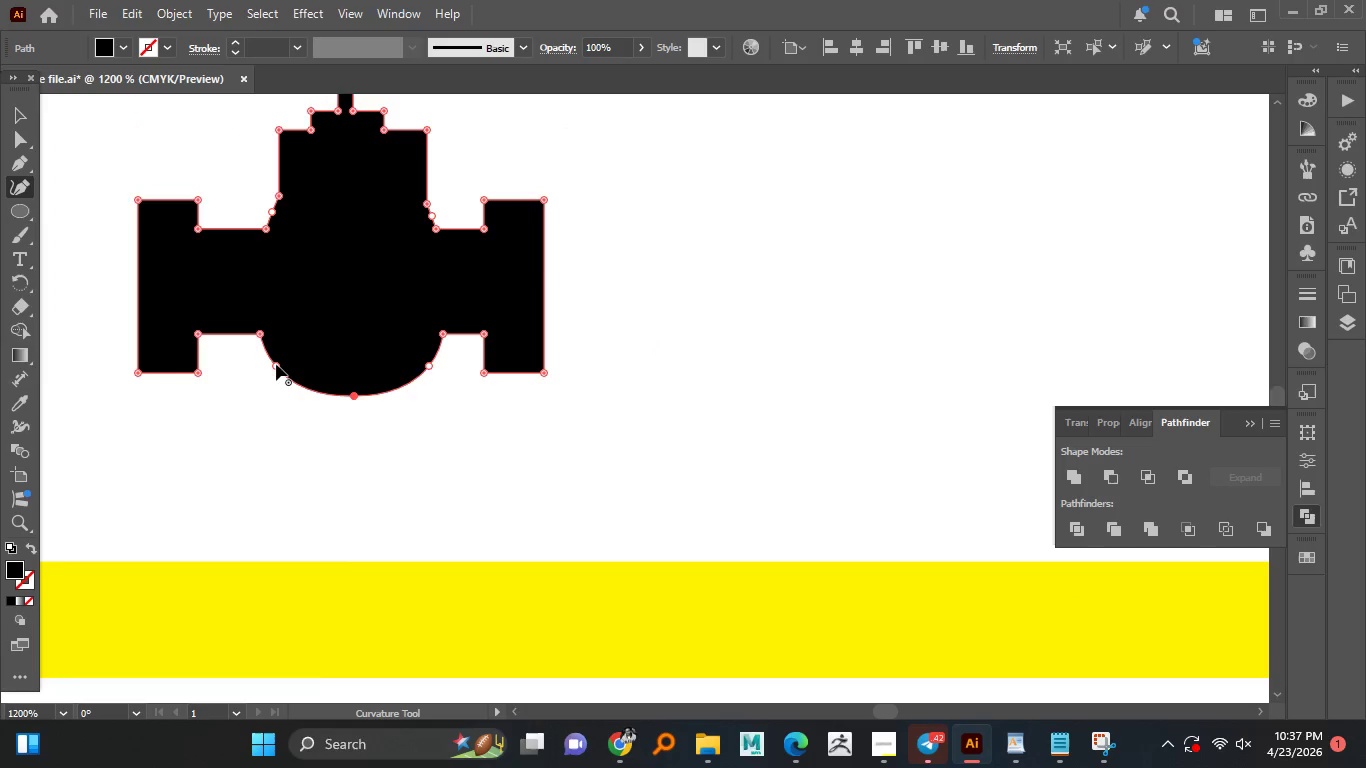 
left_click_drag(start_coordinate=[276, 364], to_coordinate=[280, 357])
 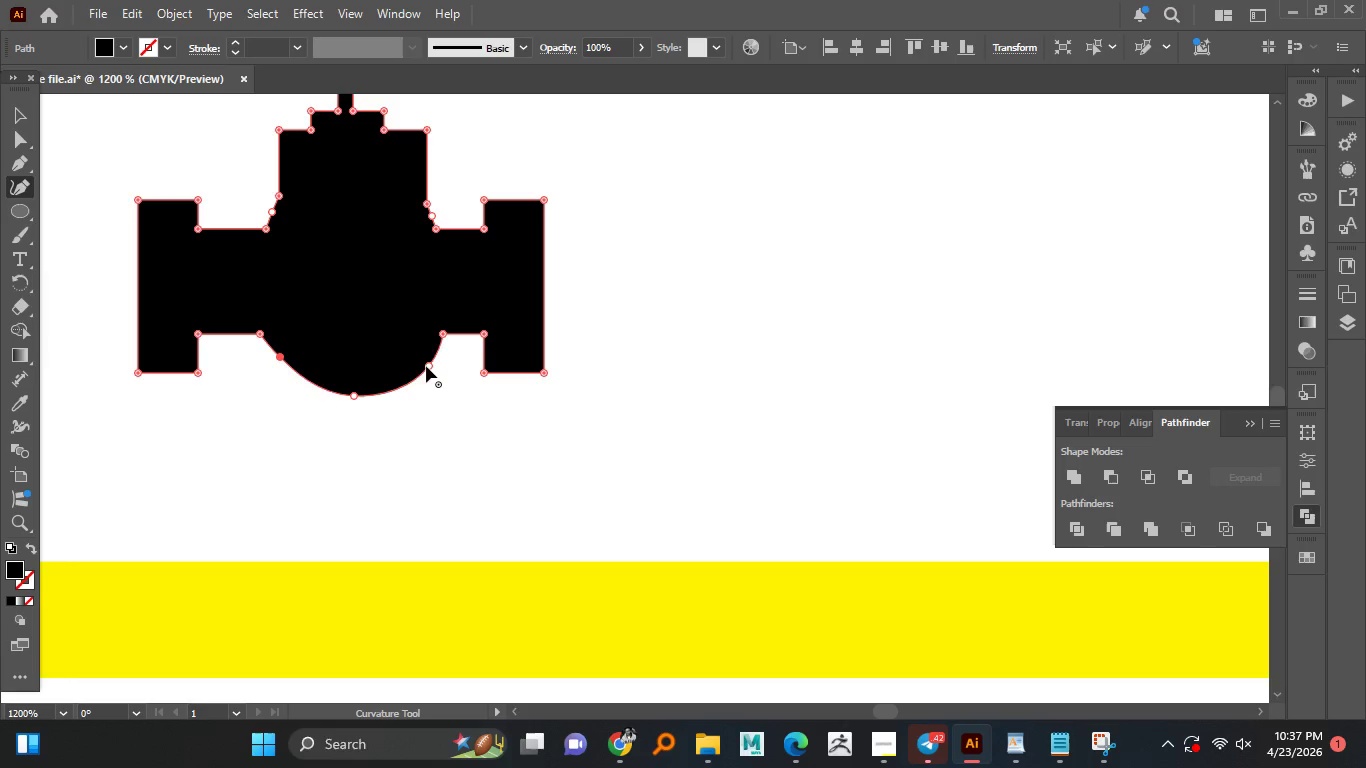 
left_click_drag(start_coordinate=[427, 366], to_coordinate=[420, 369])
 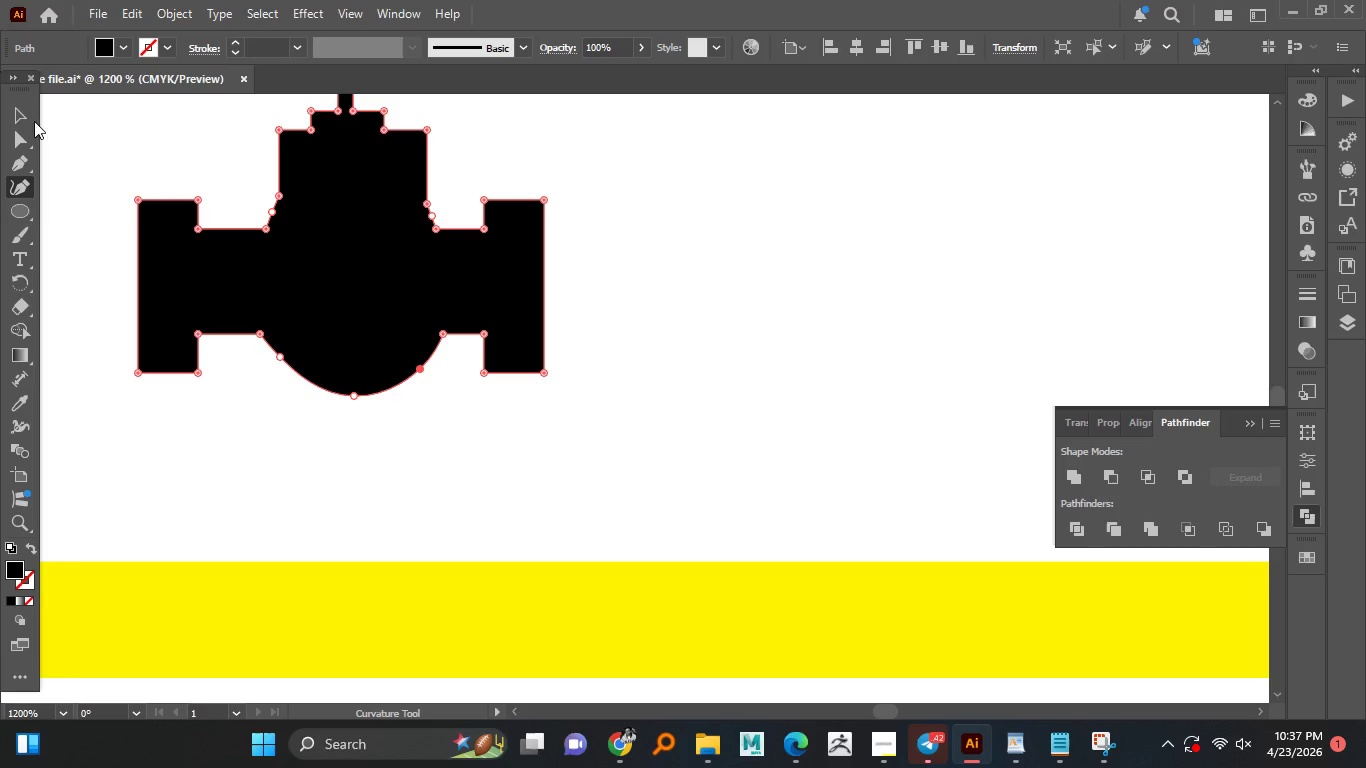 
left_click_drag(start_coordinate=[23, 114], to_coordinate=[33, 113])
 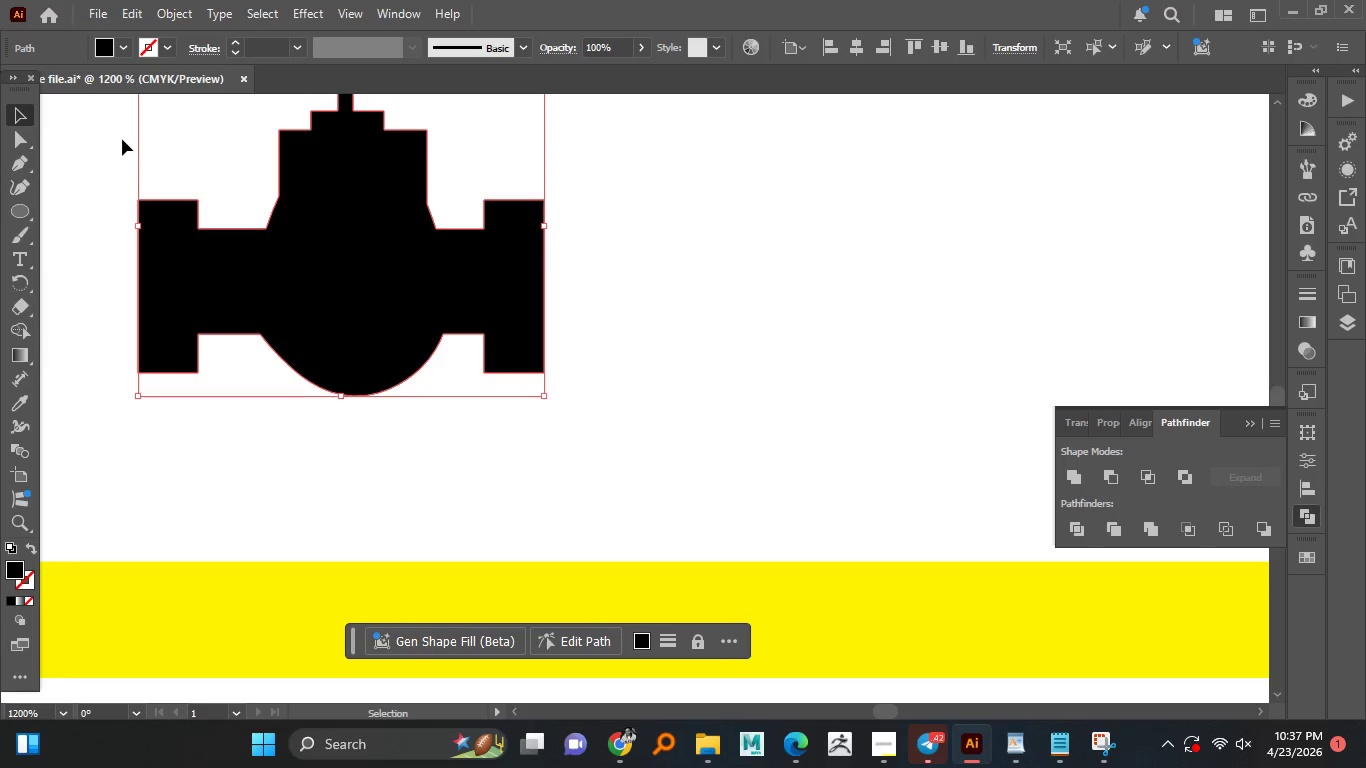 
double_click([122, 139])
 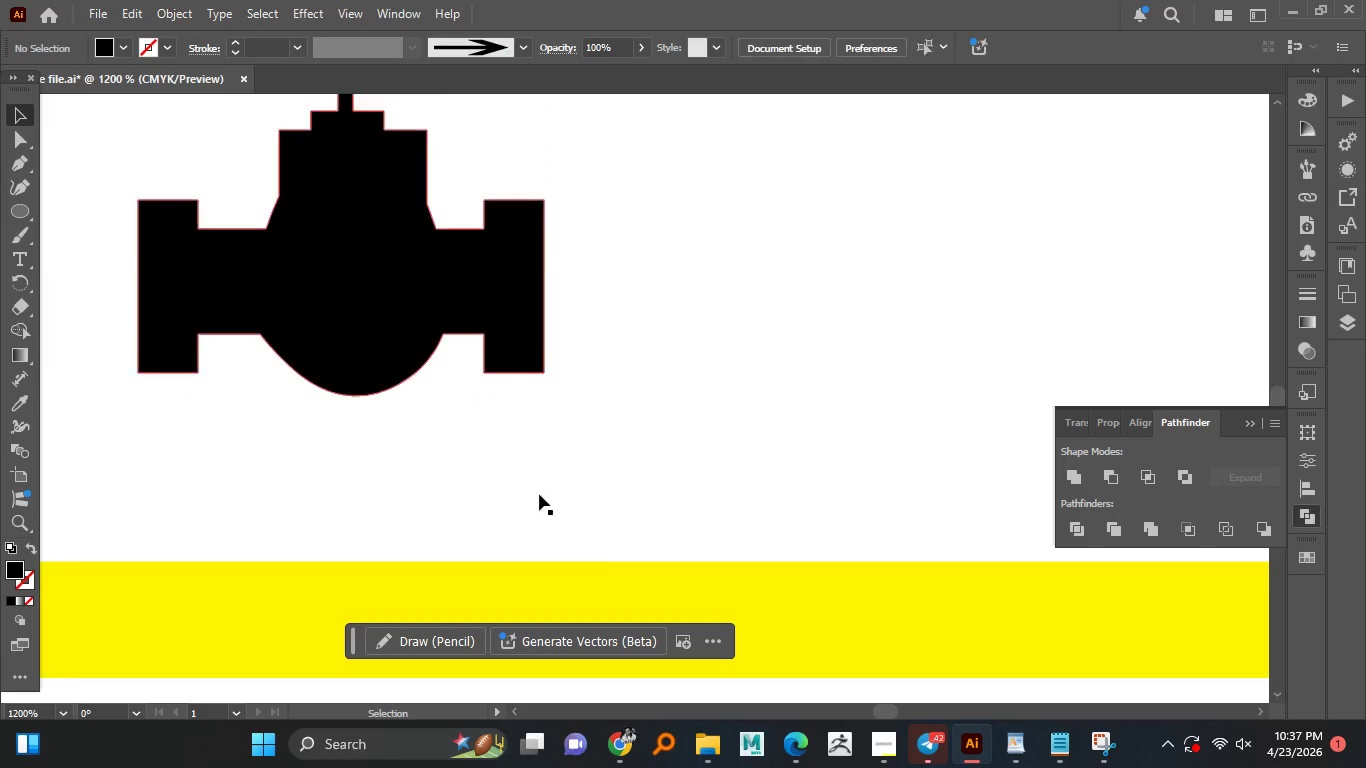 
hold_key(key=AltLeft, duration=1.51)
scroll: coordinate [501, 484], scroll_direction: down, amount: 4.0
 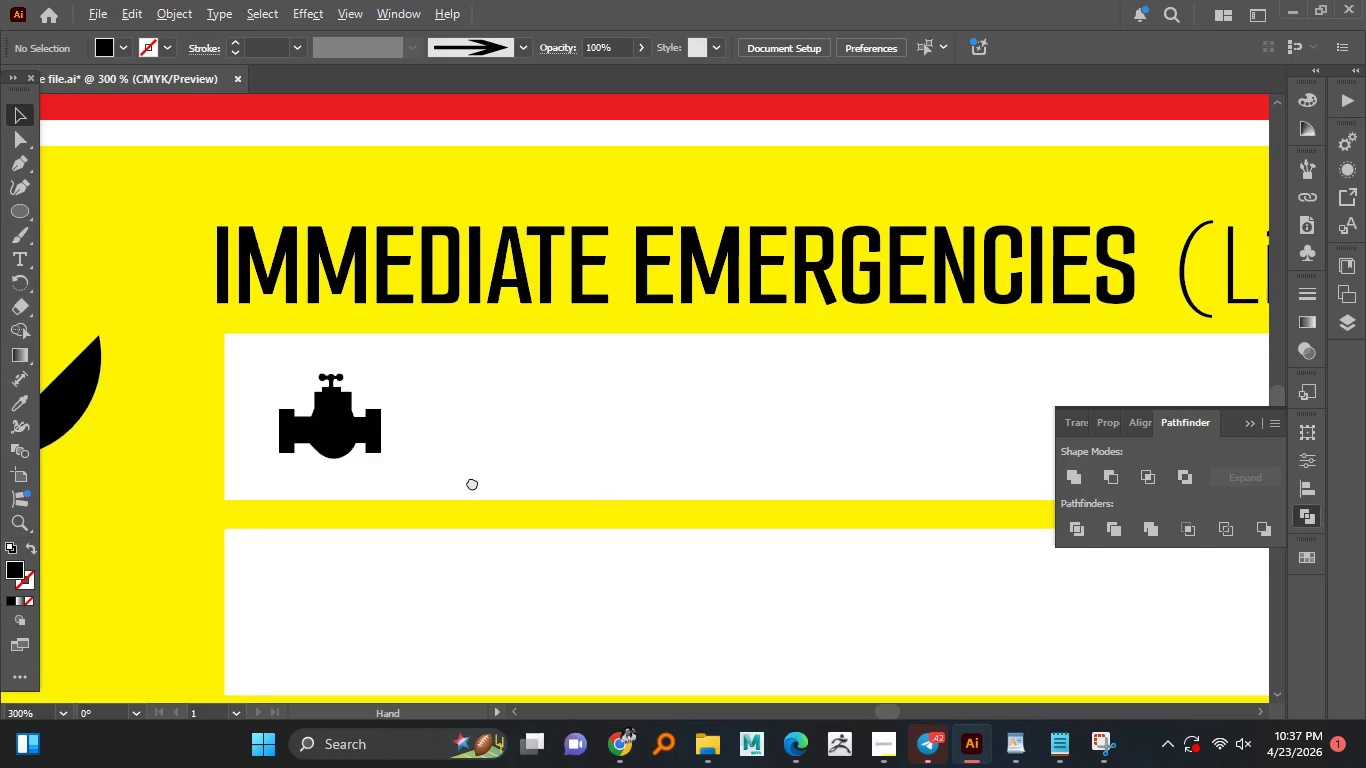 
hold_key(key=AltLeft, duration=0.69)
 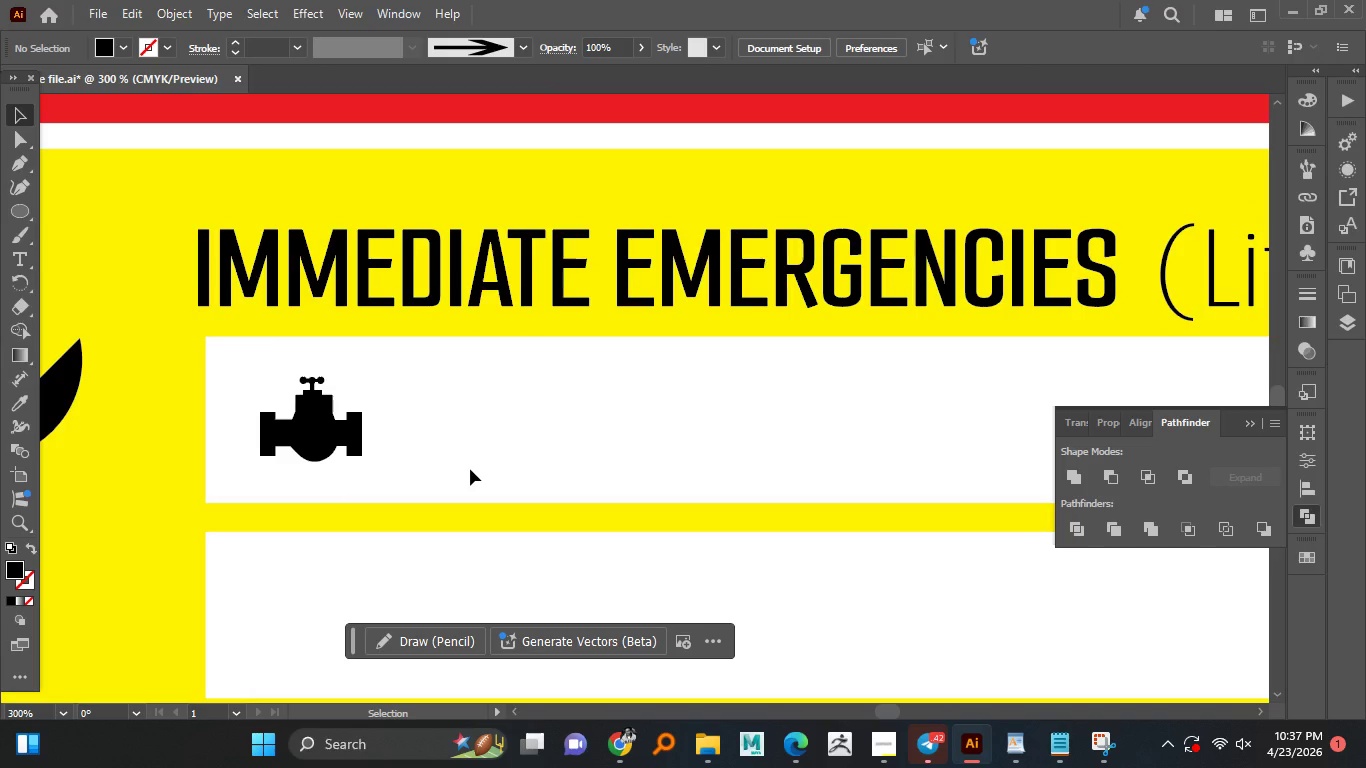 
key(Control+S)
 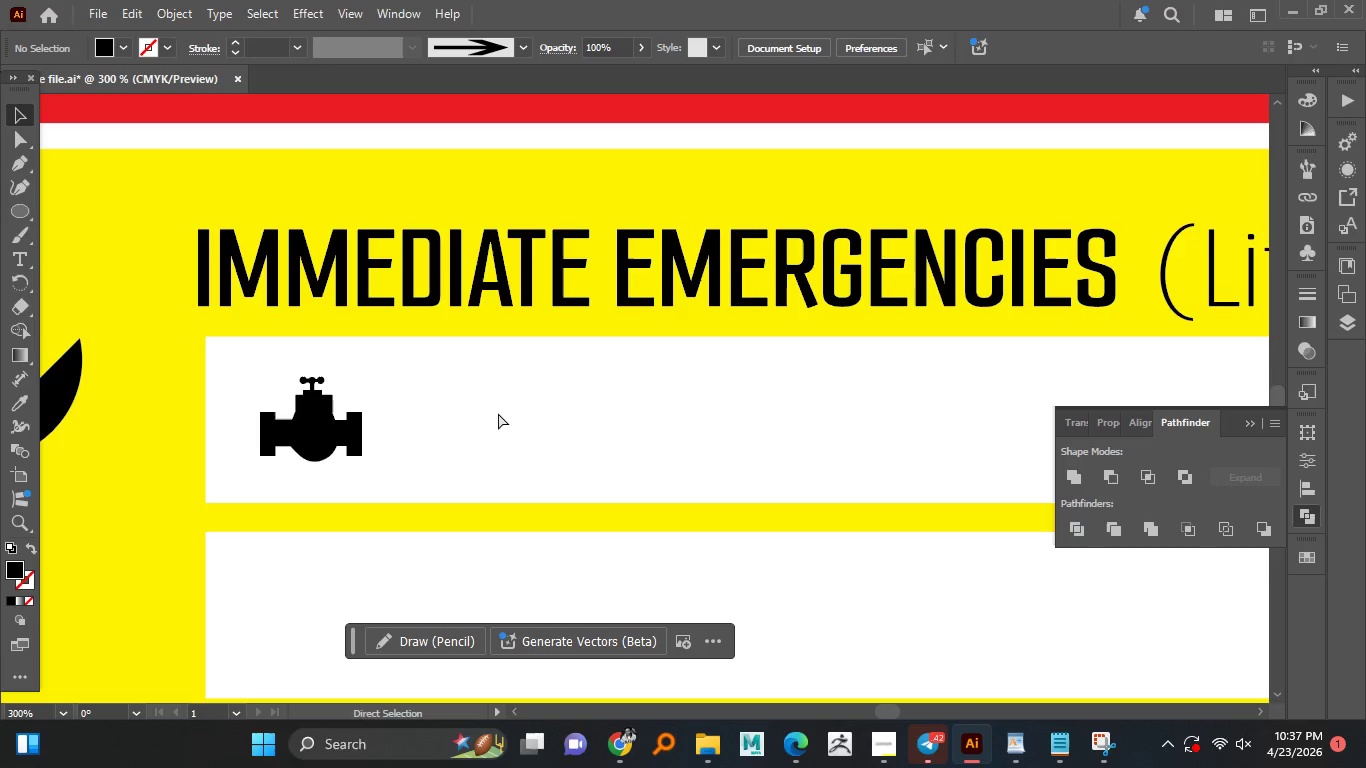 
hold_key(key=AltLeft, duration=0.75)
scroll: coordinate [515, 408], scroll_direction: down, amount: 5.0
 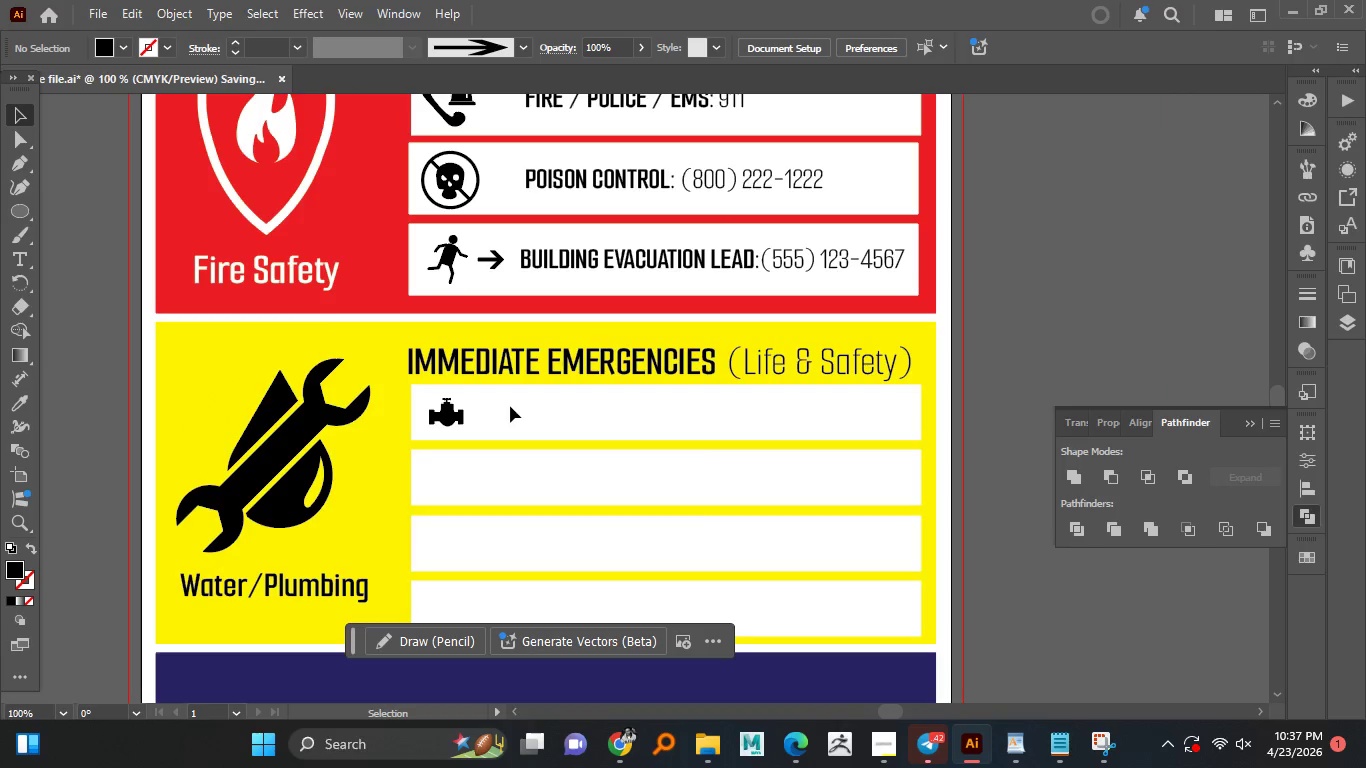 
hold_key(key=AltLeft, duration=1.5)
 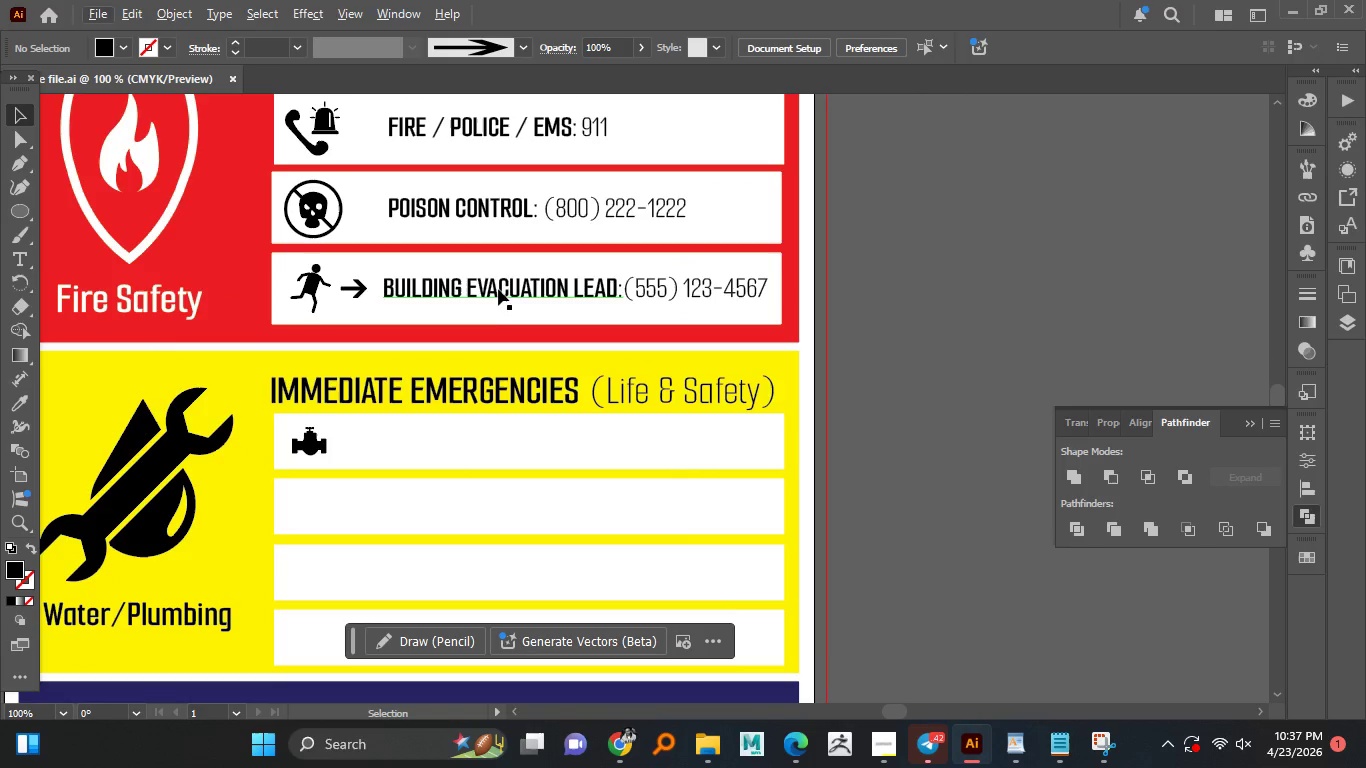 
hold_key(key=AltLeft, duration=0.34)
 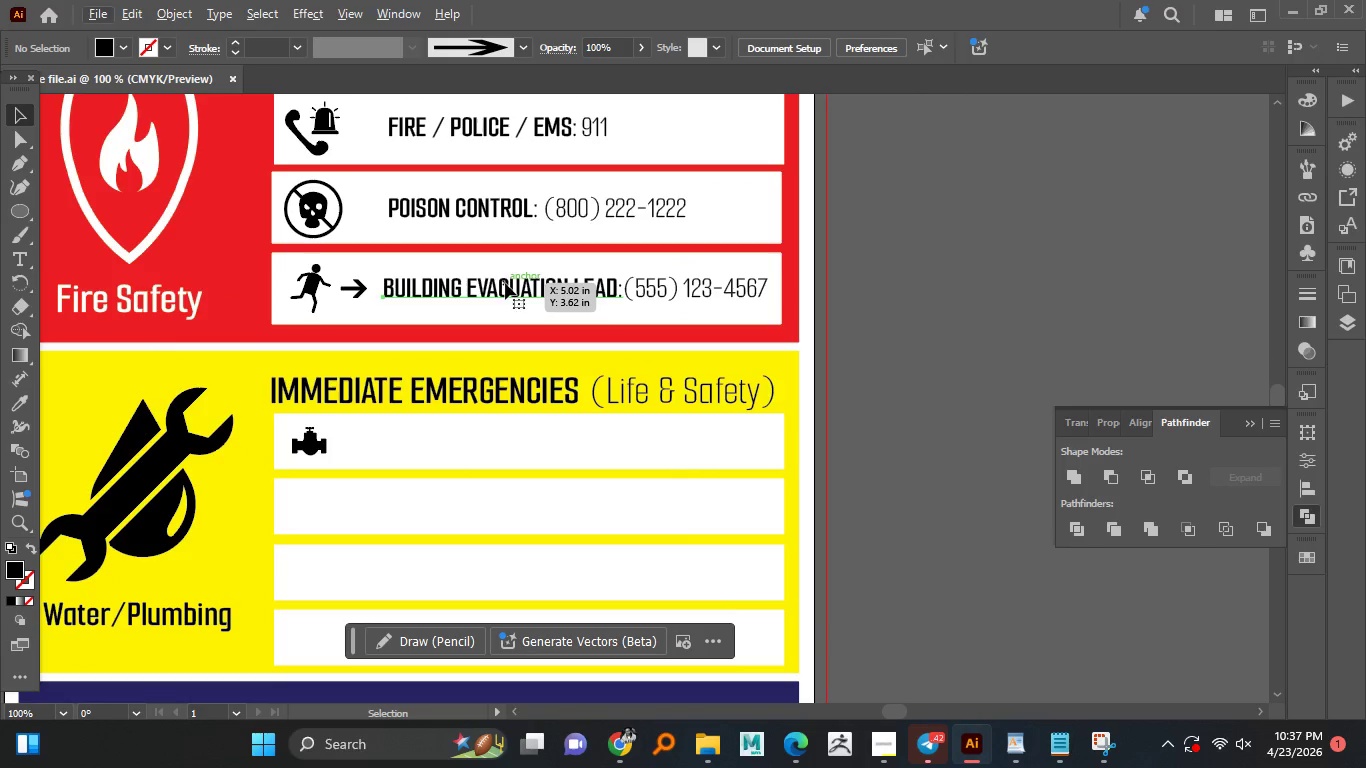 
hold_key(key=AltLeft, duration=2.19)
left_click([505, 283])
 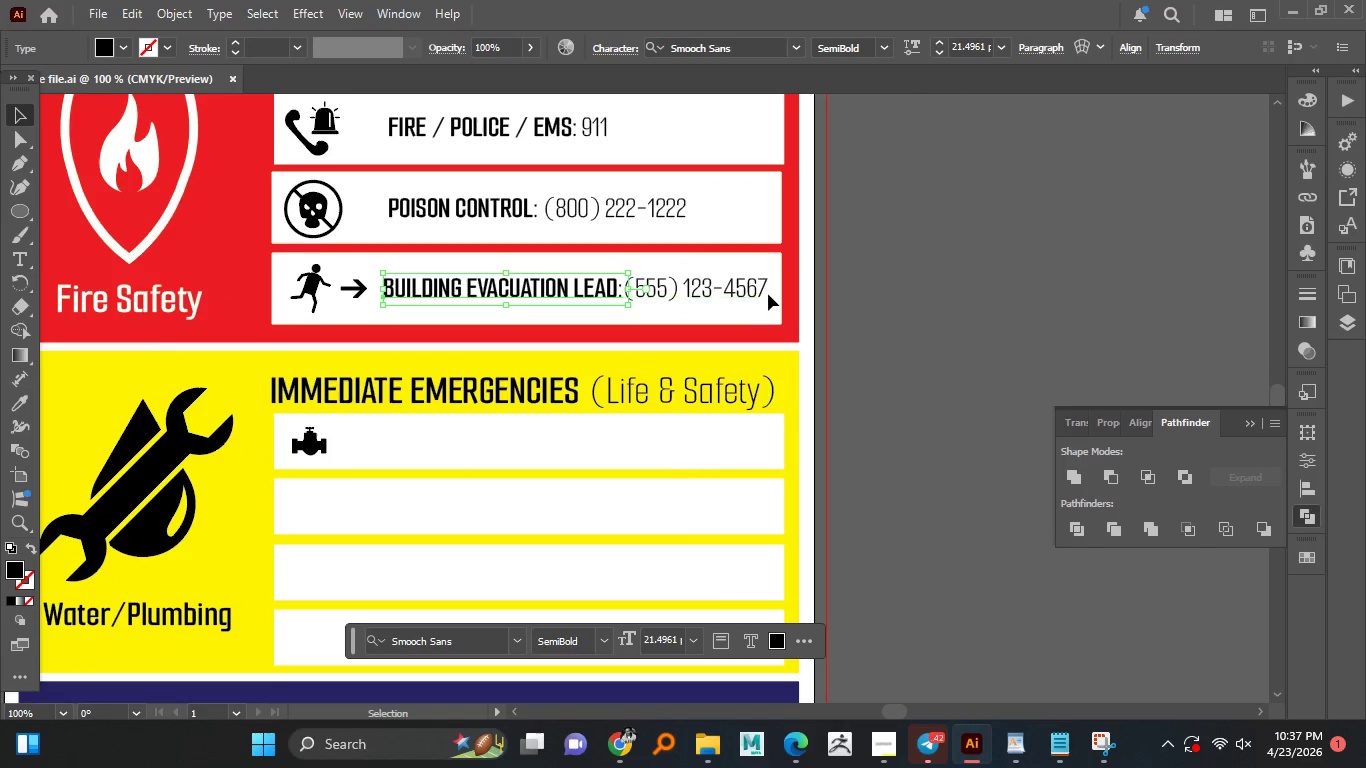 
hold_key(key=ShiftLeft, duration=0.88)
left_click([720, 287])
 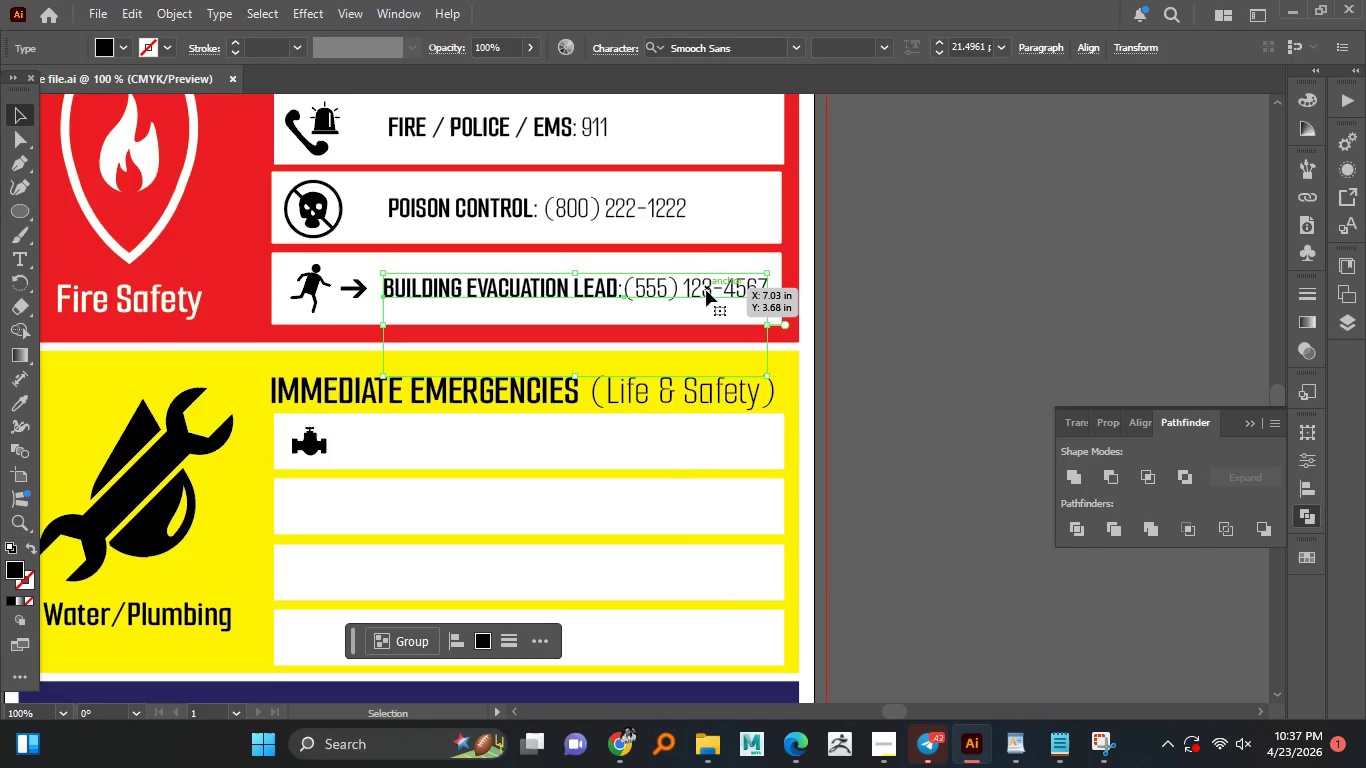 
hold_key(key=AltLeft, duration=2.95)
left_click_drag(start_coordinate=[703, 289], to_coordinate=[689, 442])
 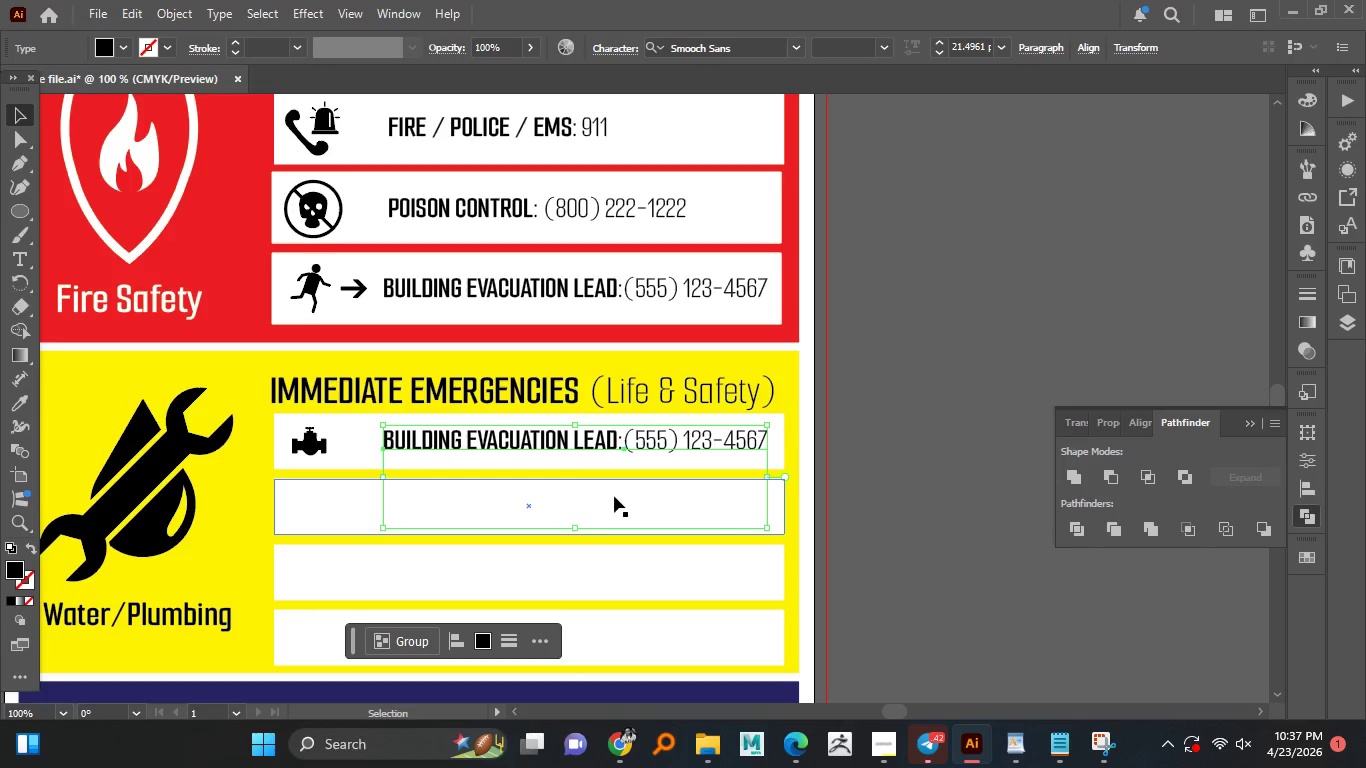 
hold_key(key=ShiftLeft, duration=1.52)
 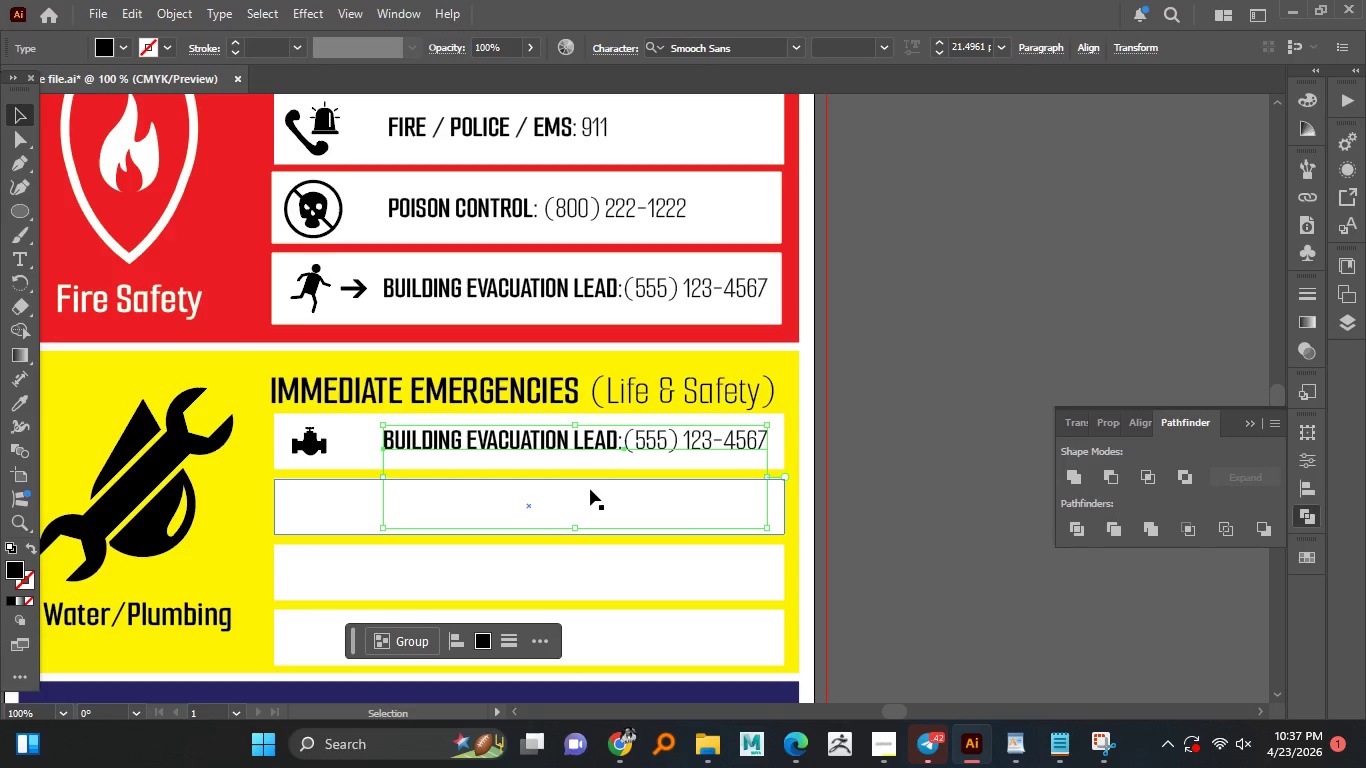 
left_click([1054, 754])
 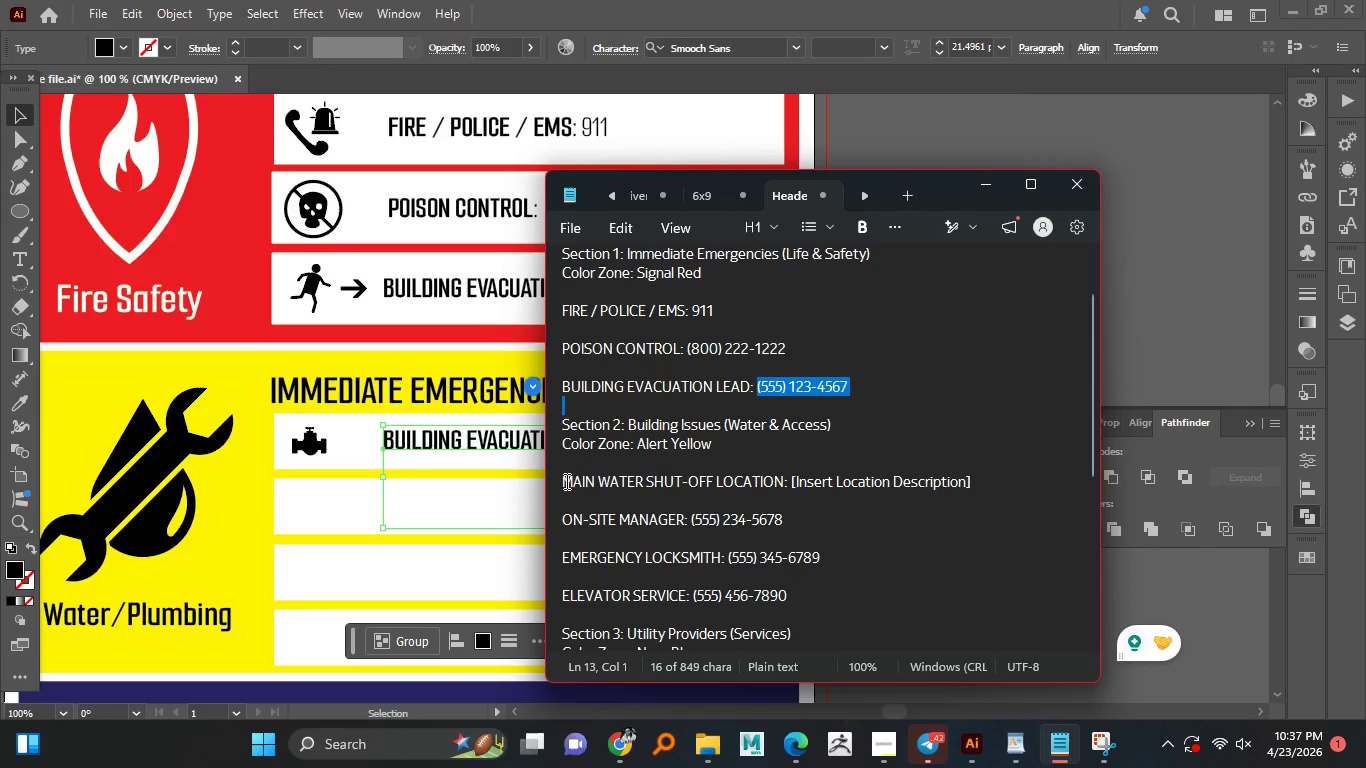 
left_click_drag(start_coordinate=[562, 481], to_coordinate=[789, 488])
 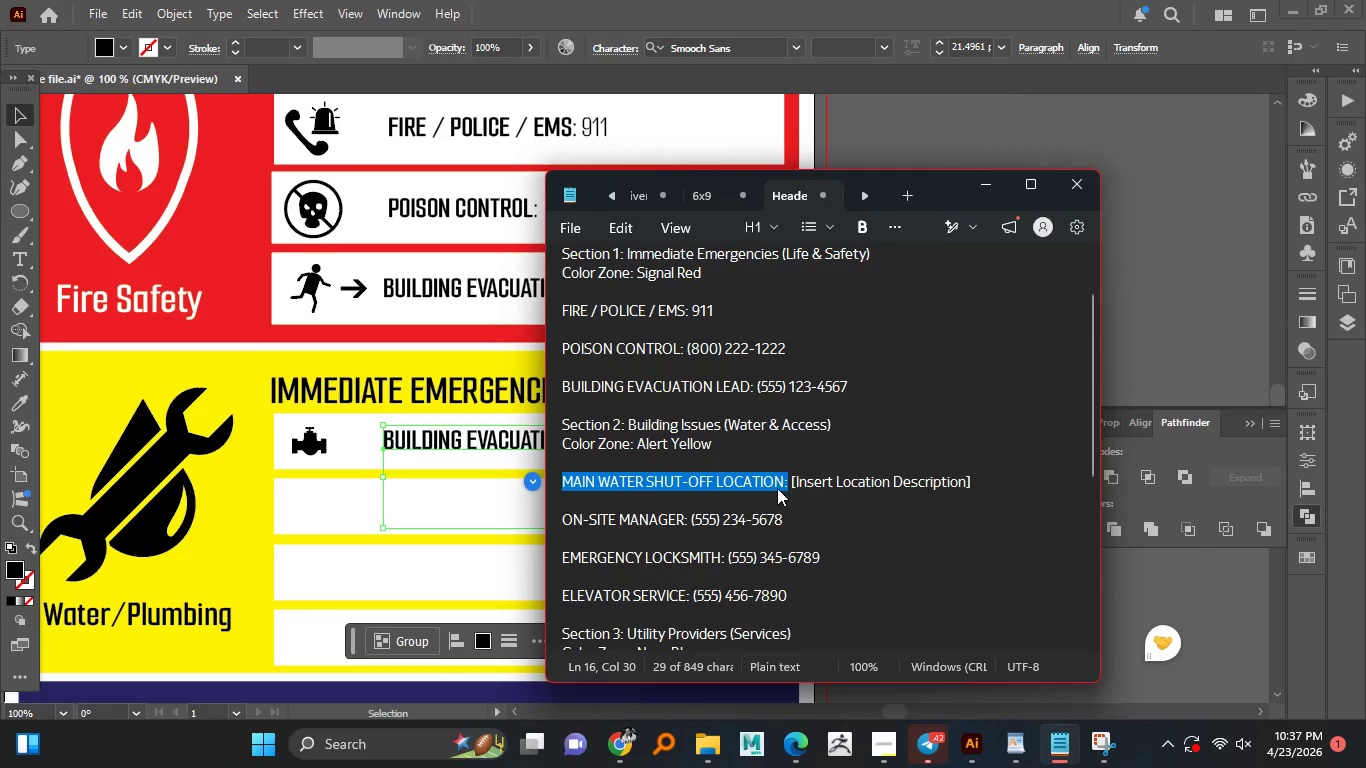 
key(Control+C)
 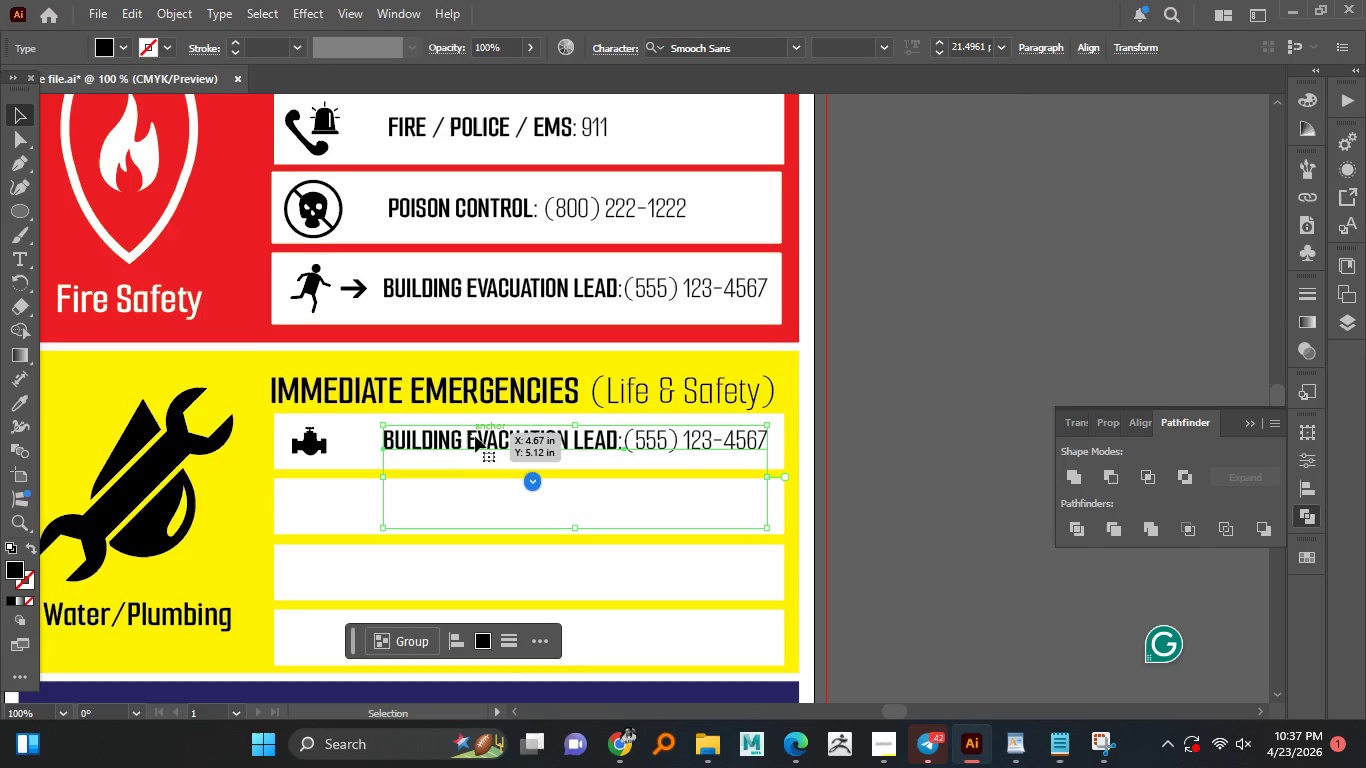 
double_click([475, 436])
 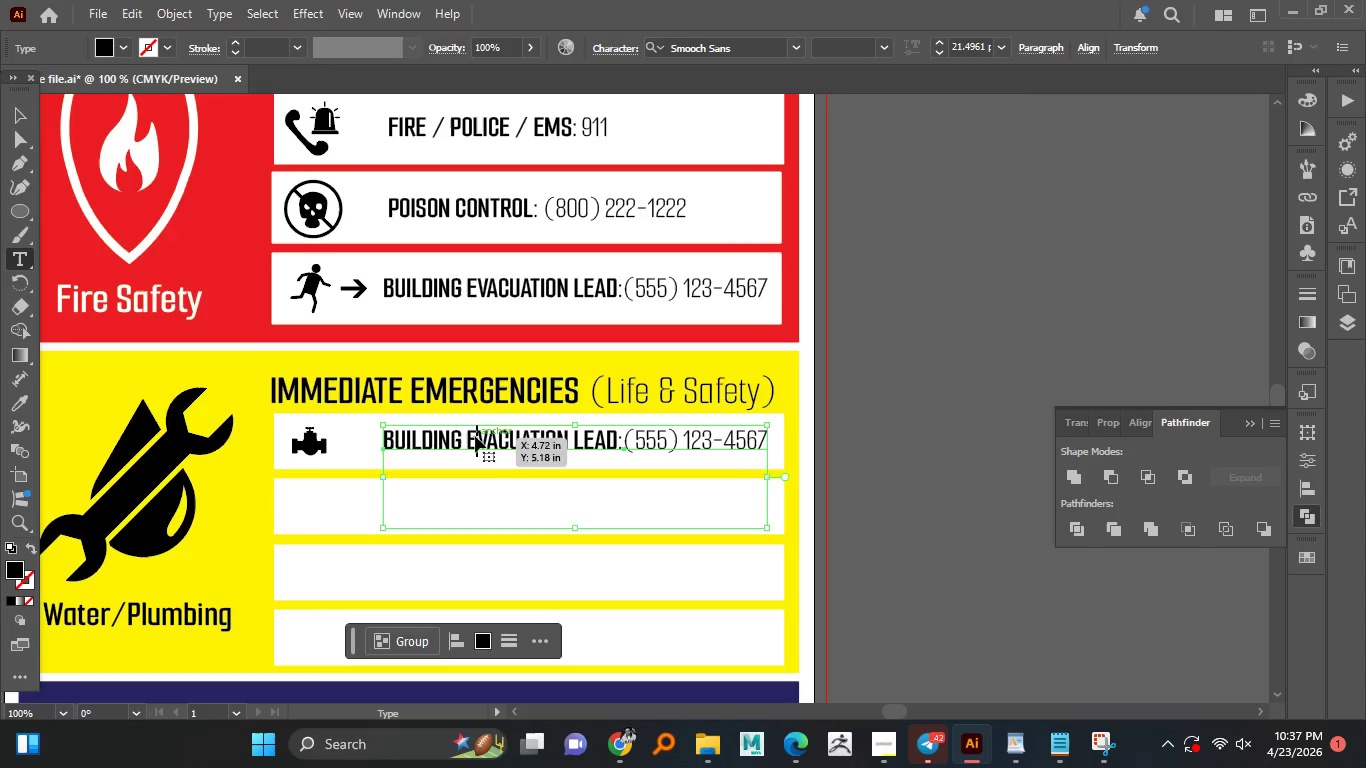 
triple_click([475, 436])
 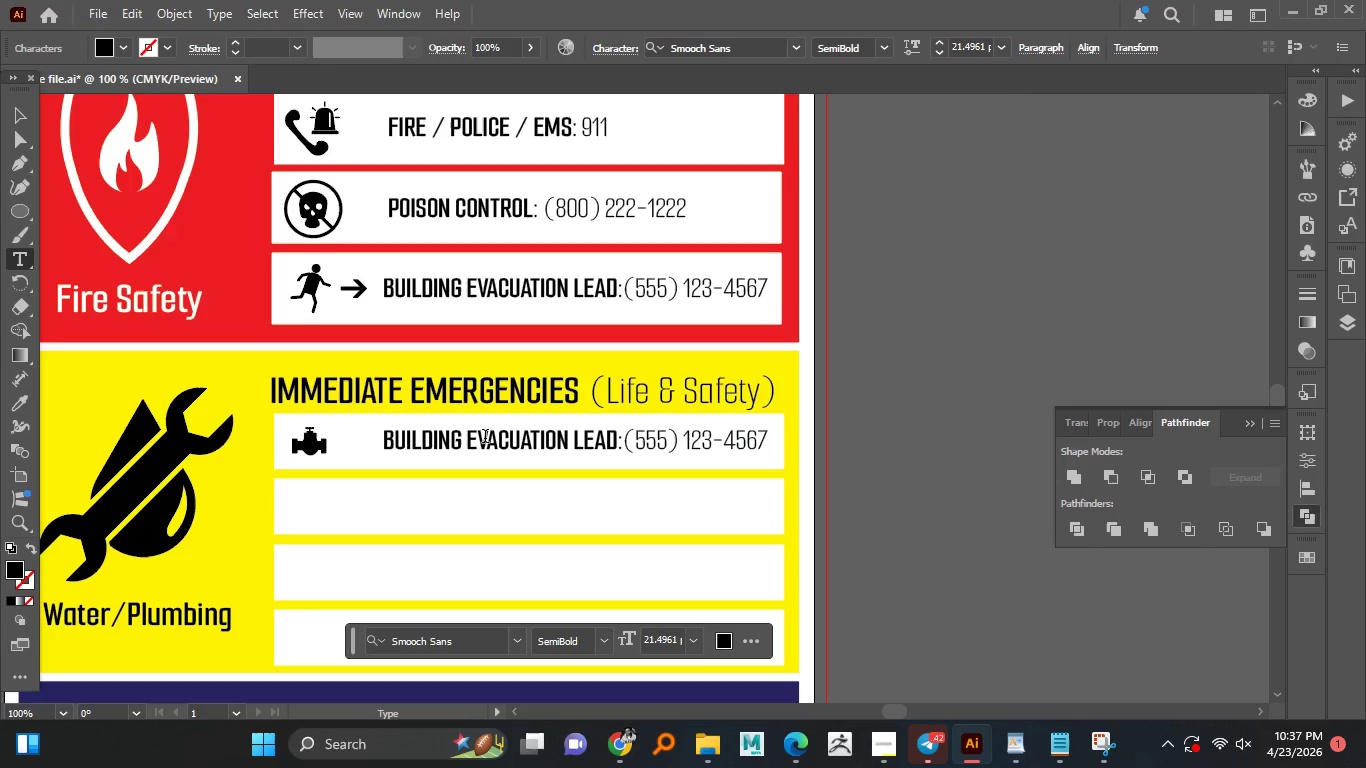 
key(Control+A)
 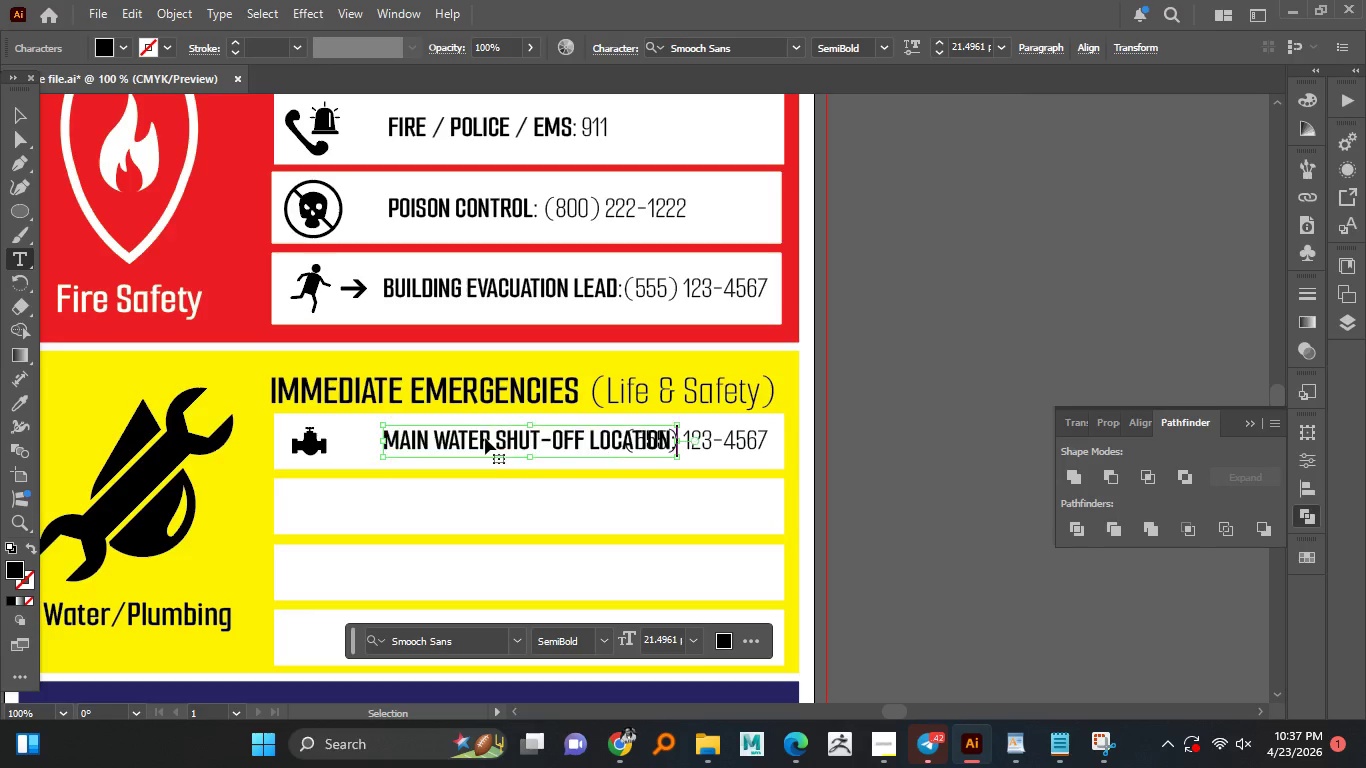 
key(Control+V)
 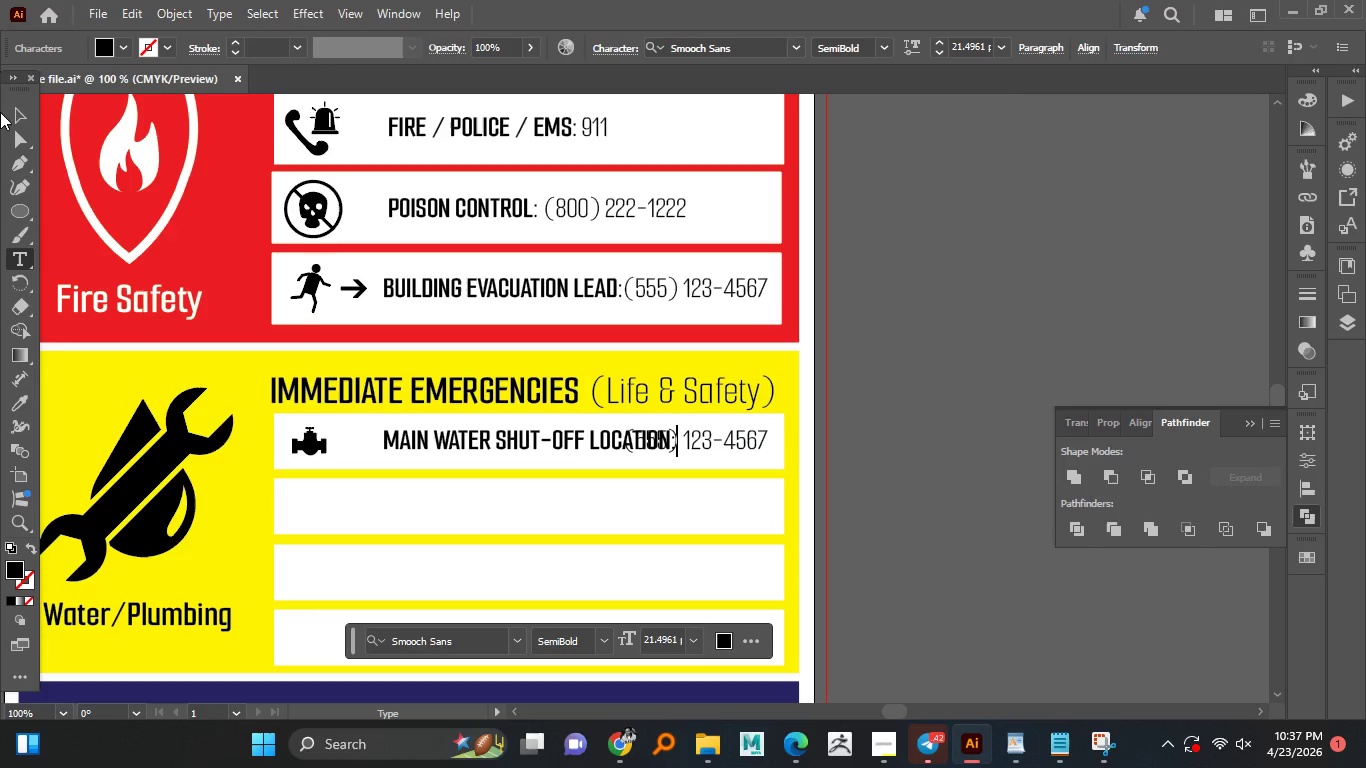 
left_click_drag(start_coordinate=[12, 113], to_coordinate=[770, 463])
 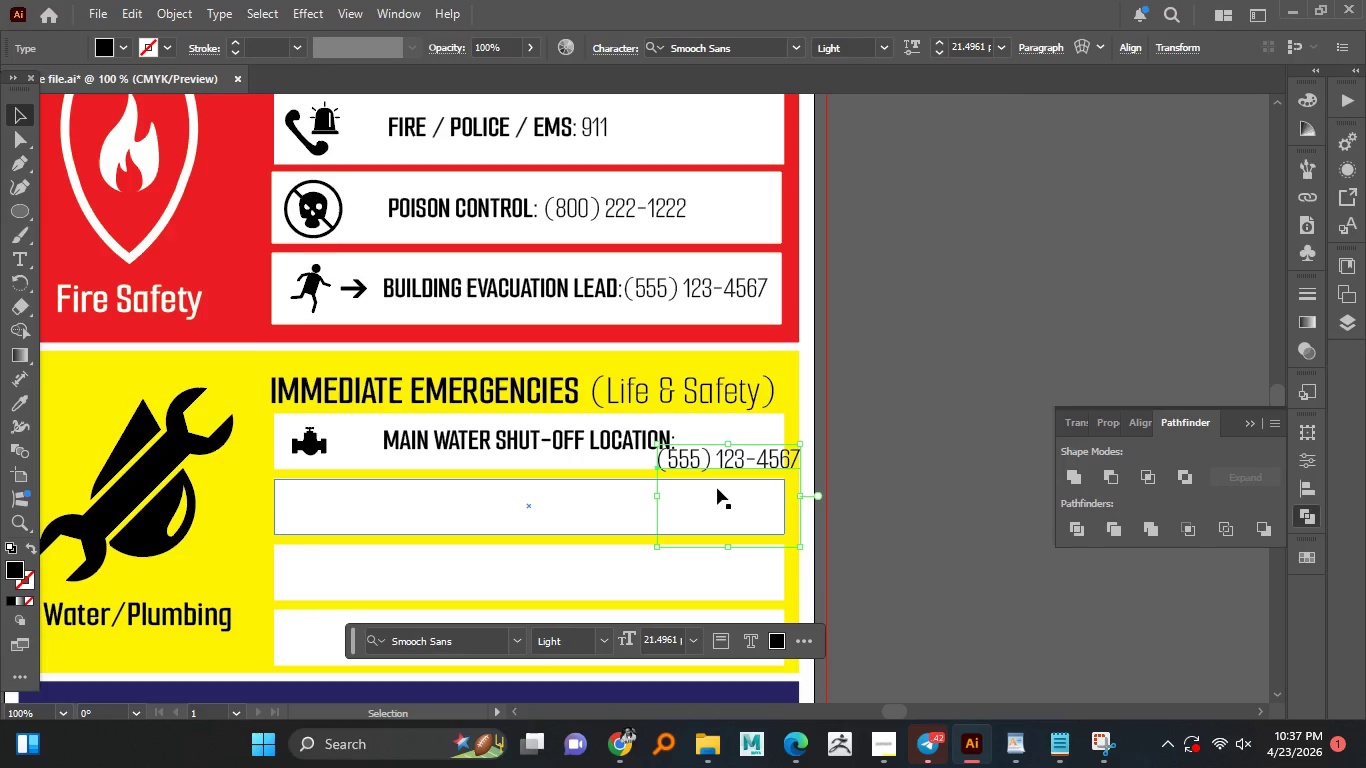 
hold_key(key=AltLeft, duration=0.61)
scroll: coordinate [559, 447], scroll_direction: up, amount: 1.0
 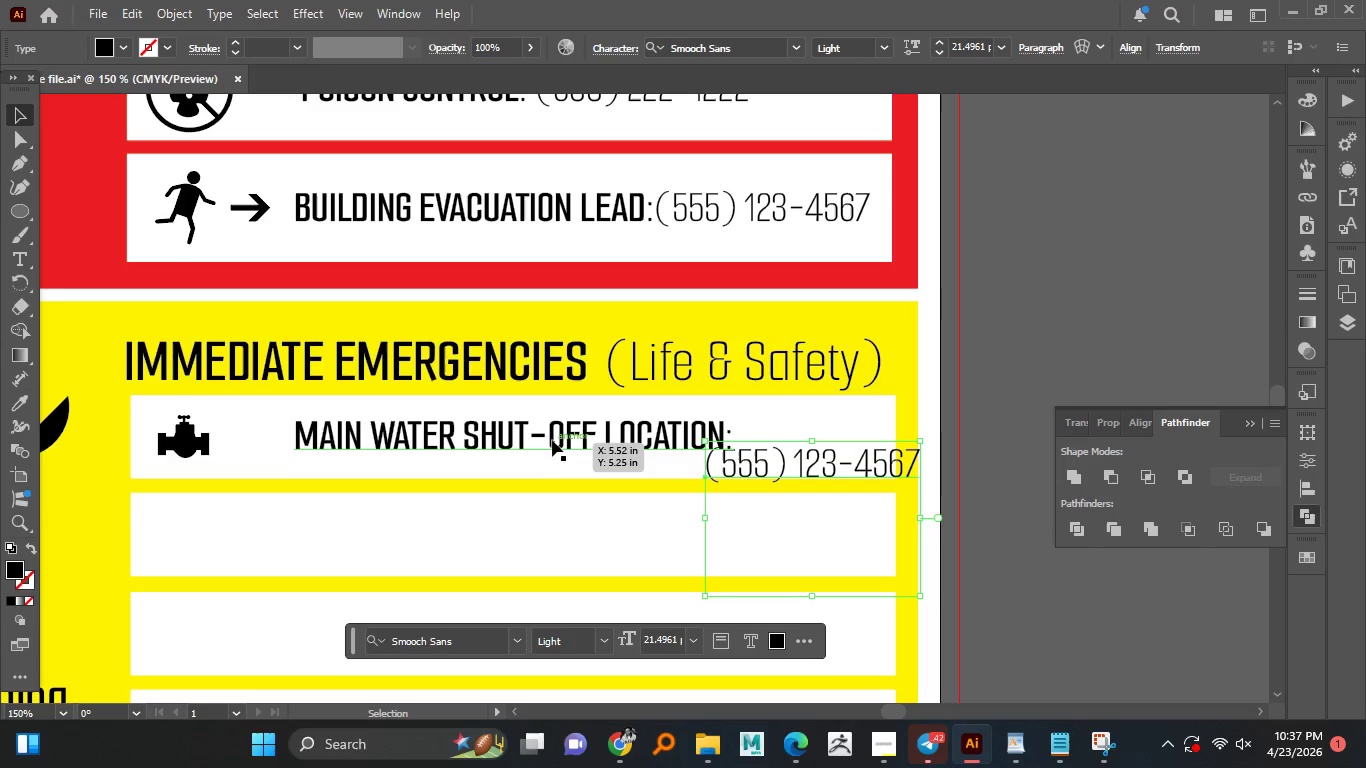 
left_click_drag(start_coordinate=[552, 440], to_coordinate=[592, 426])
 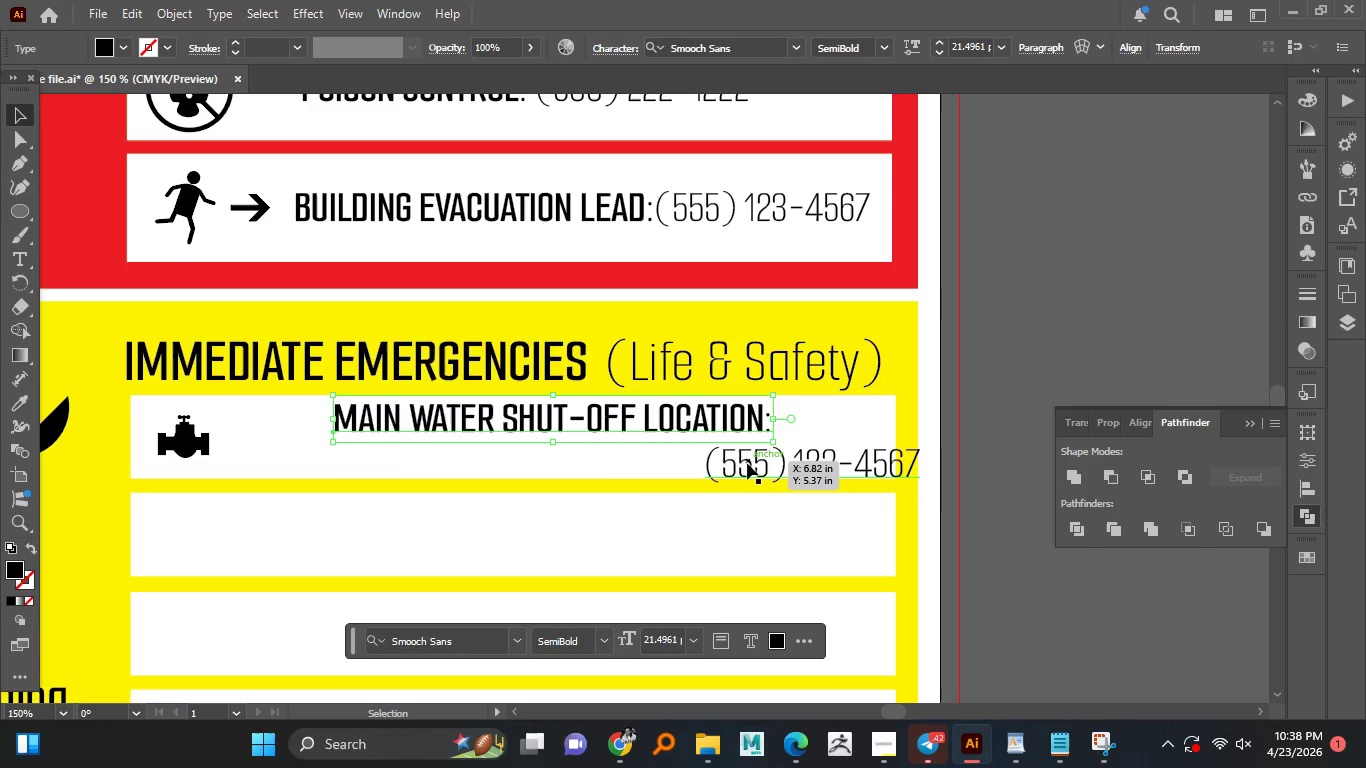 
left_click_drag(start_coordinate=[747, 463], to_coordinate=[375, 453])
 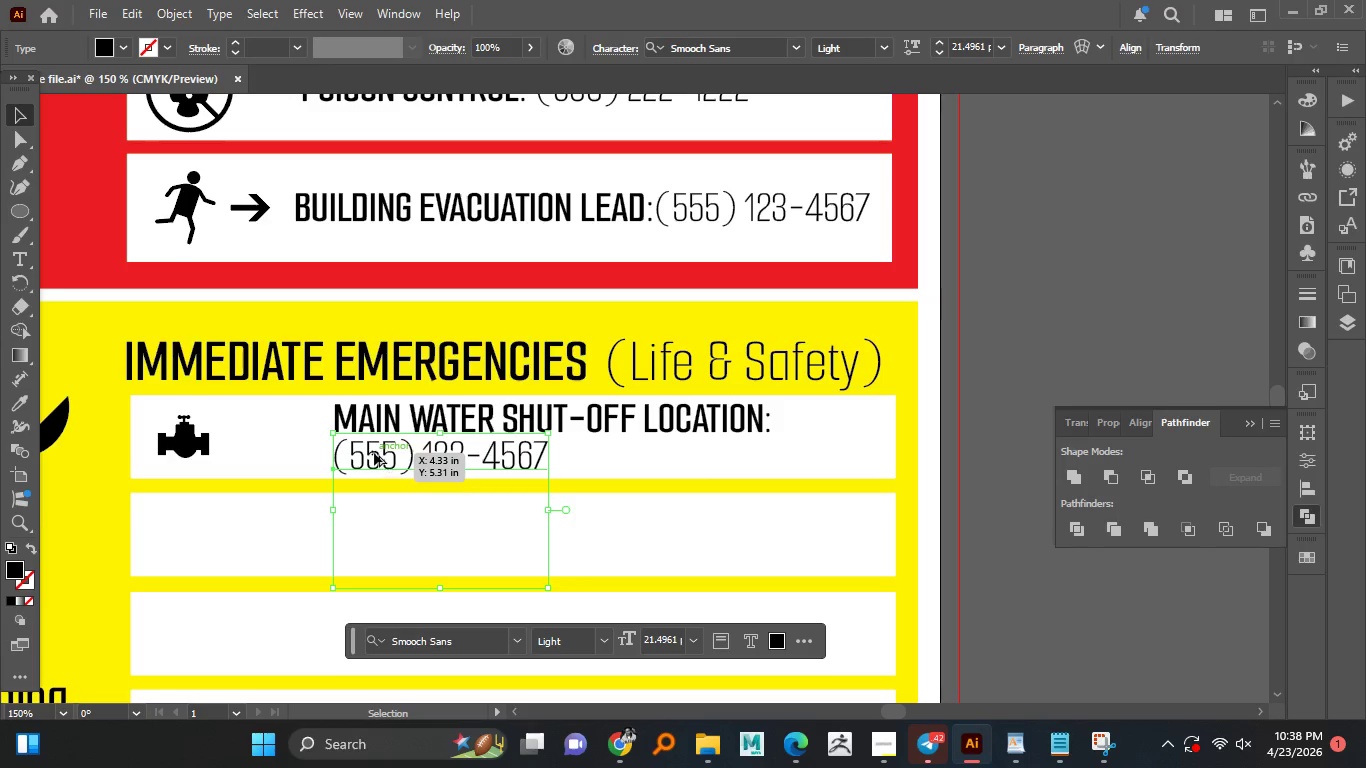 
hold_key(key=AltLeft, duration=1.5)
scroll: coordinate [374, 453], scroll_direction: up, amount: 1.0
 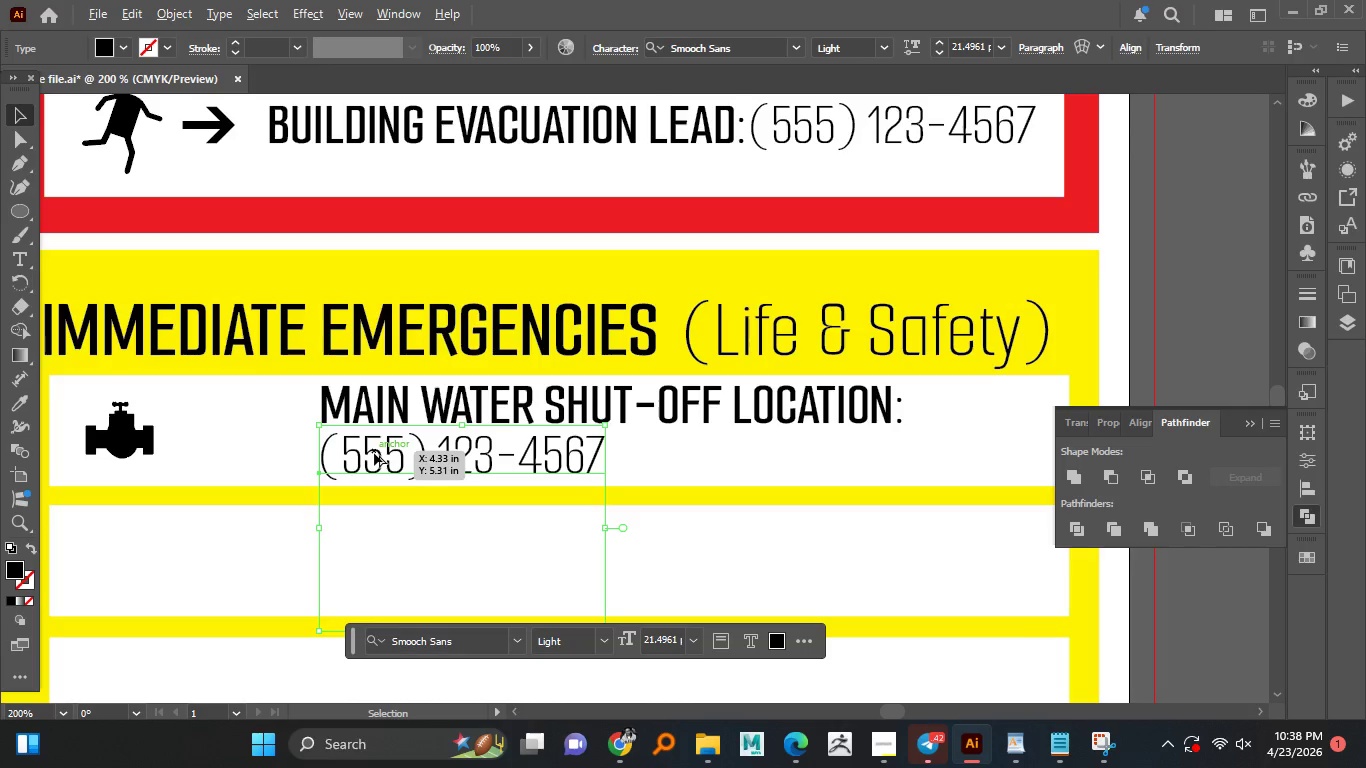 
key(Alt+AltLeft)
 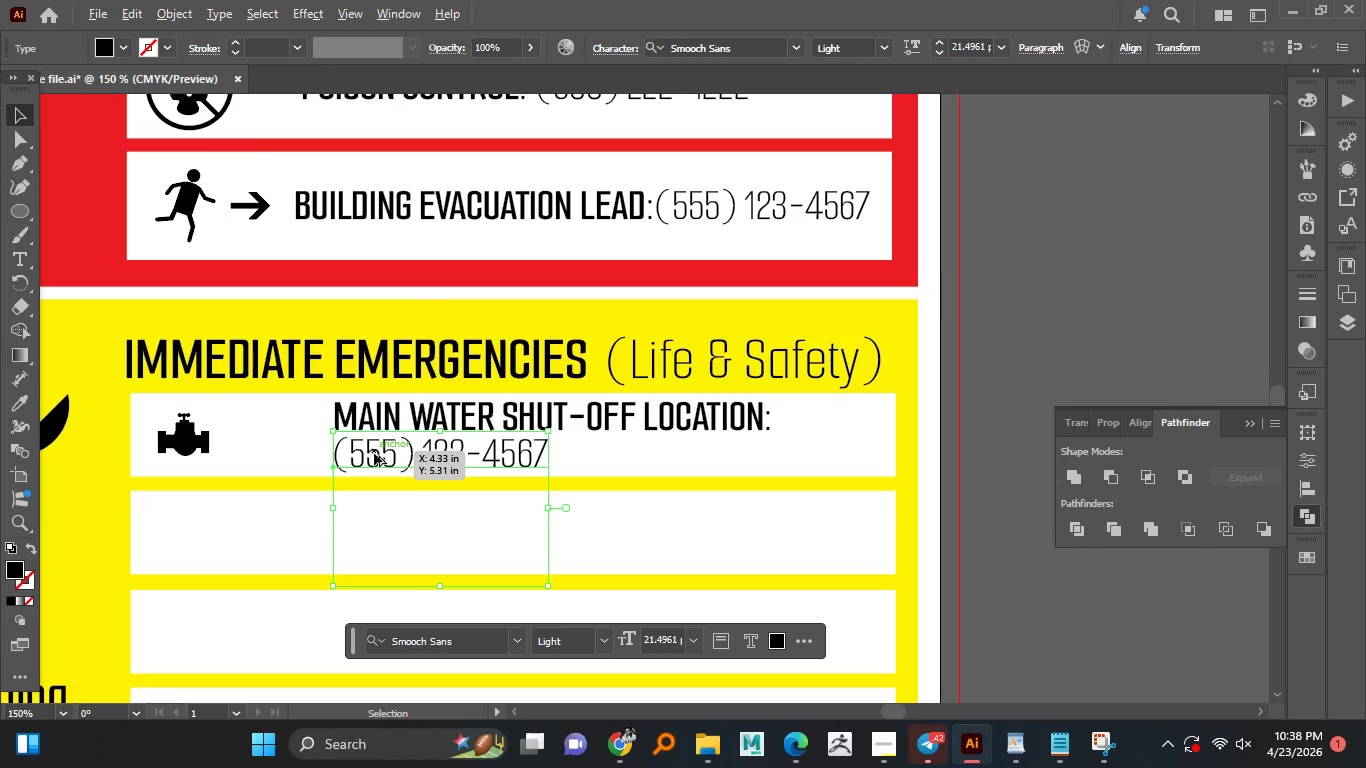 
key(Alt+AltLeft)
 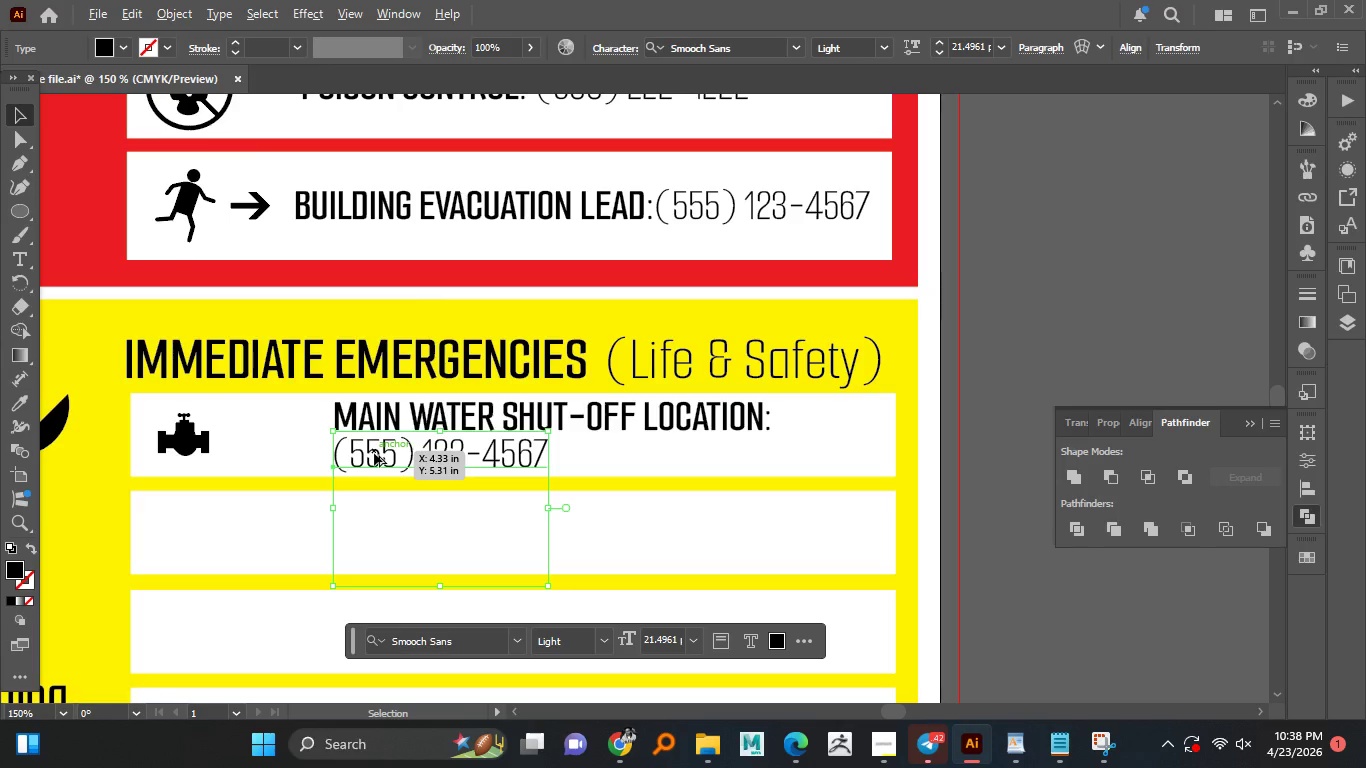 
key(Alt+AltLeft)
 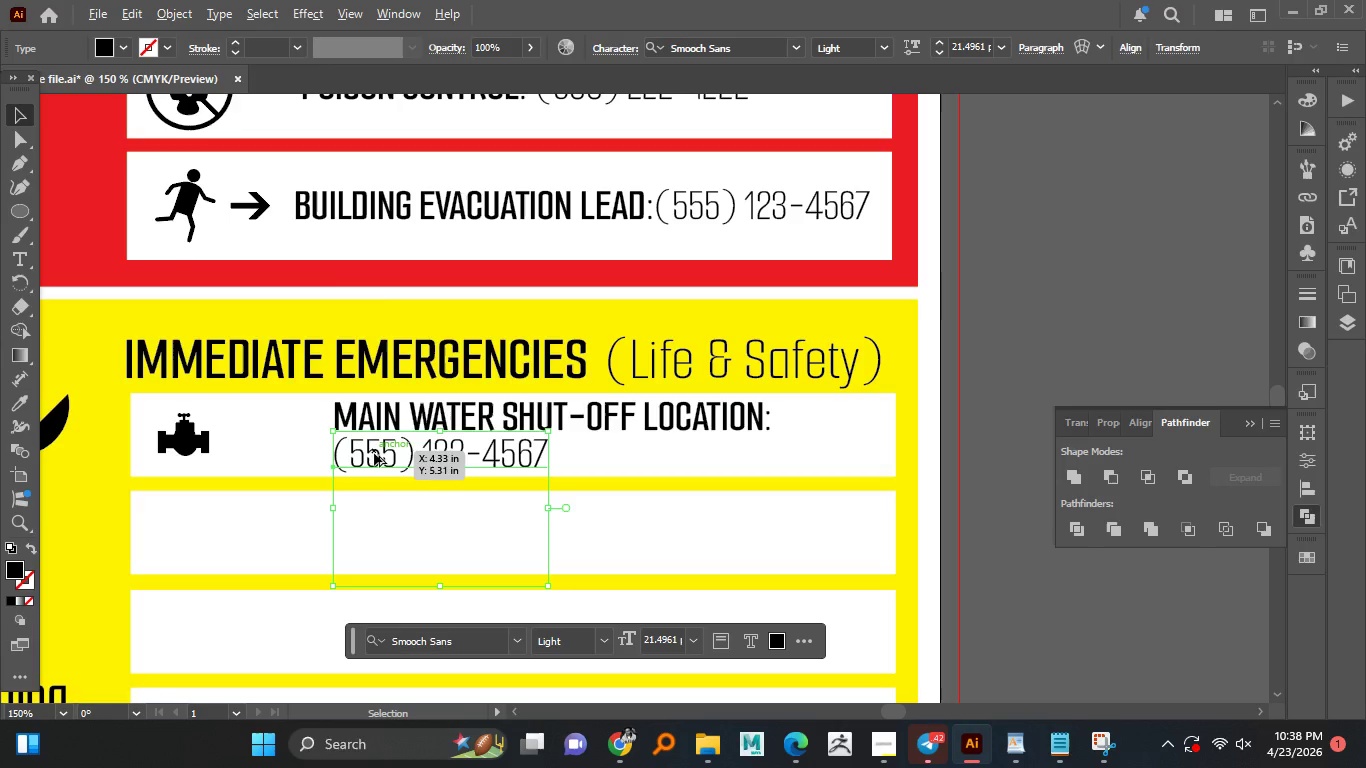 
key(Alt+AltLeft)
 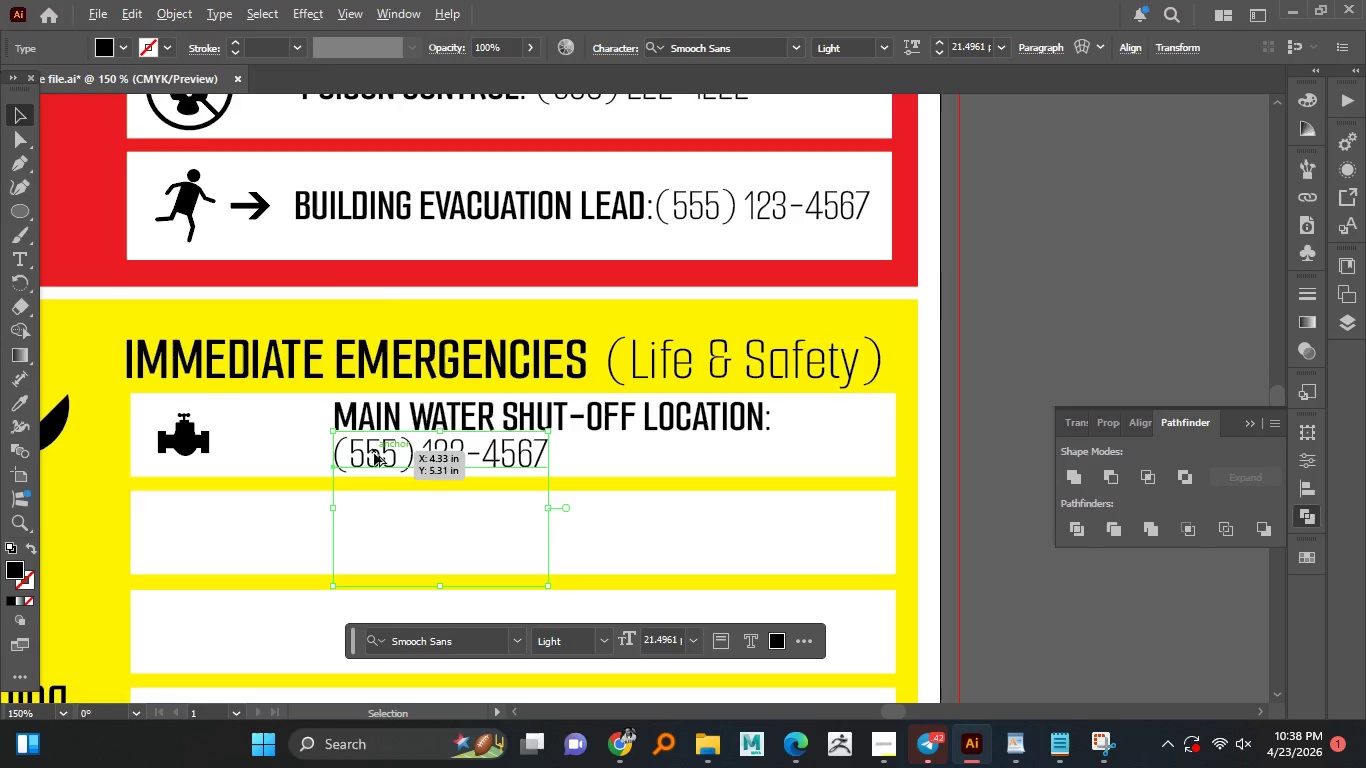 
key(Alt+AltLeft)
 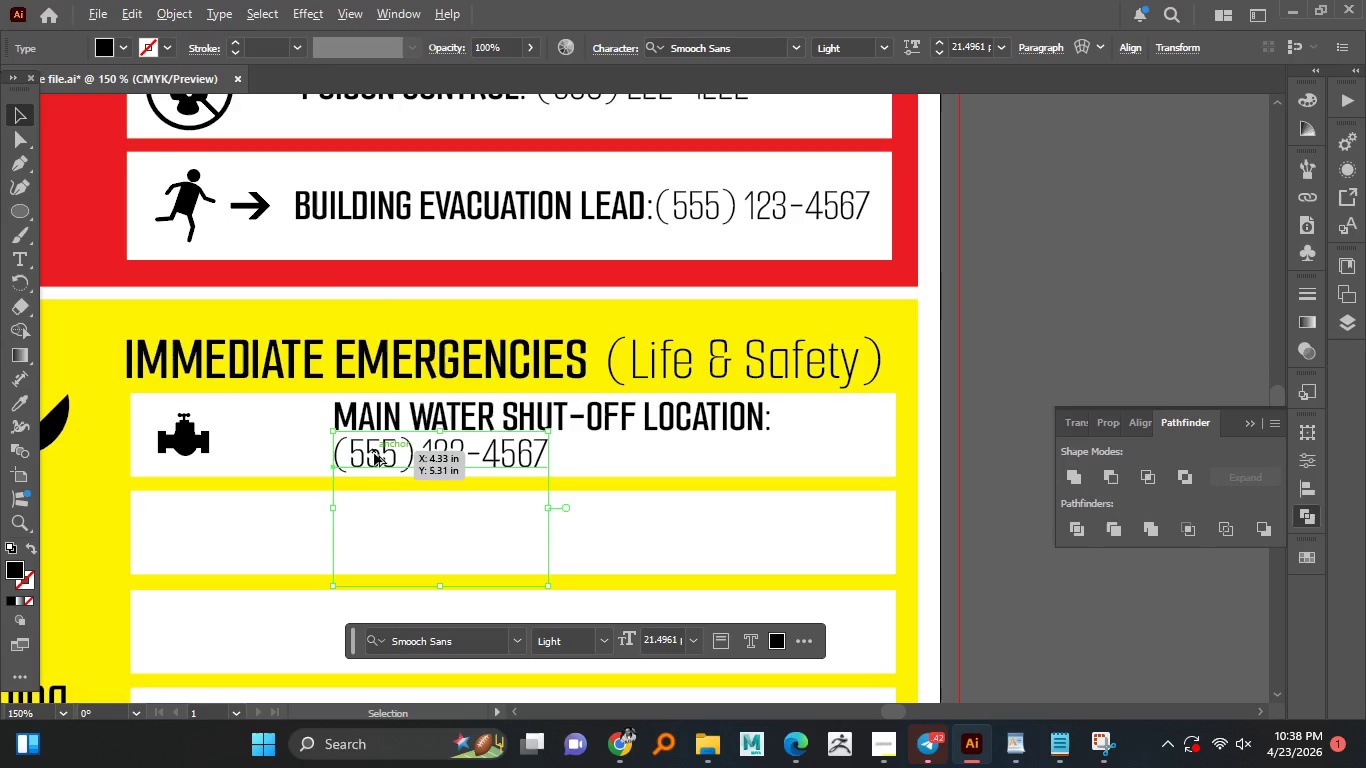 
key(Alt+AltLeft)
 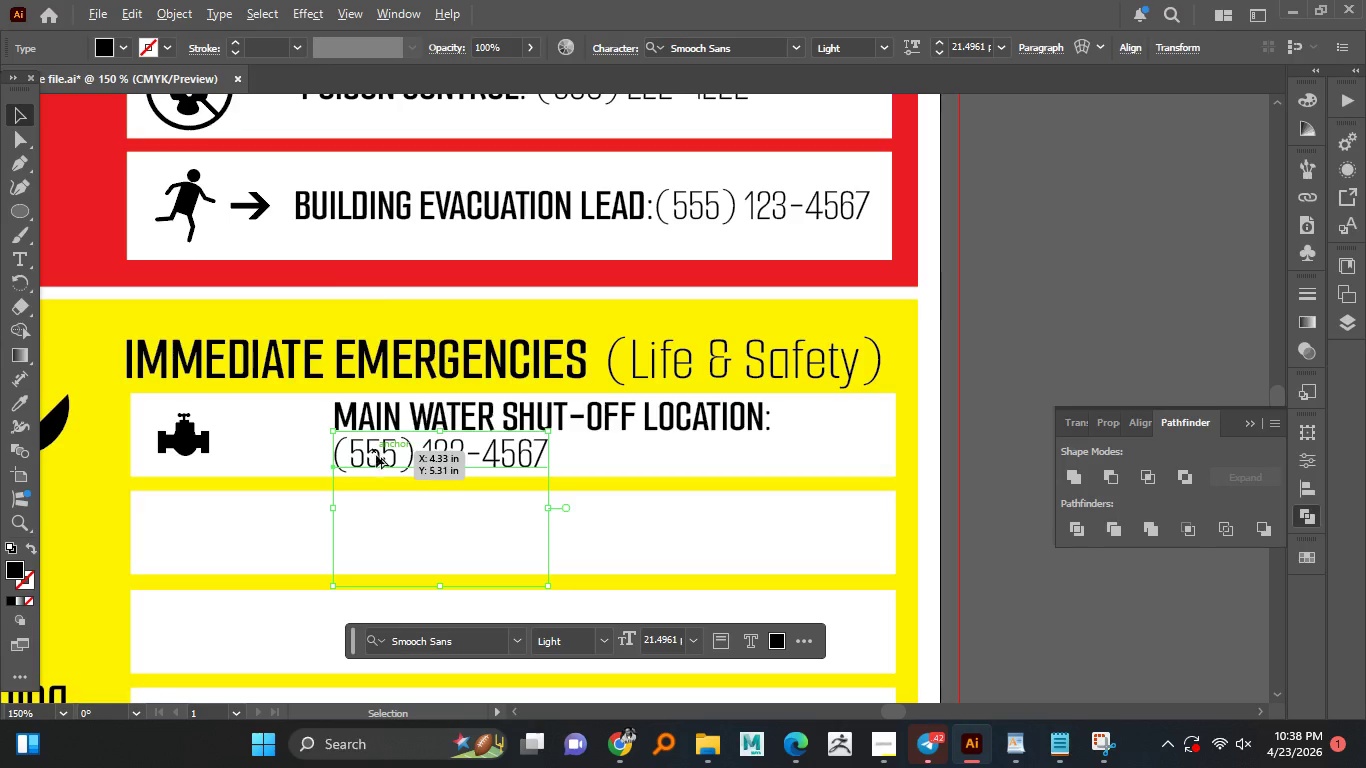 
key(Alt+AltLeft)
 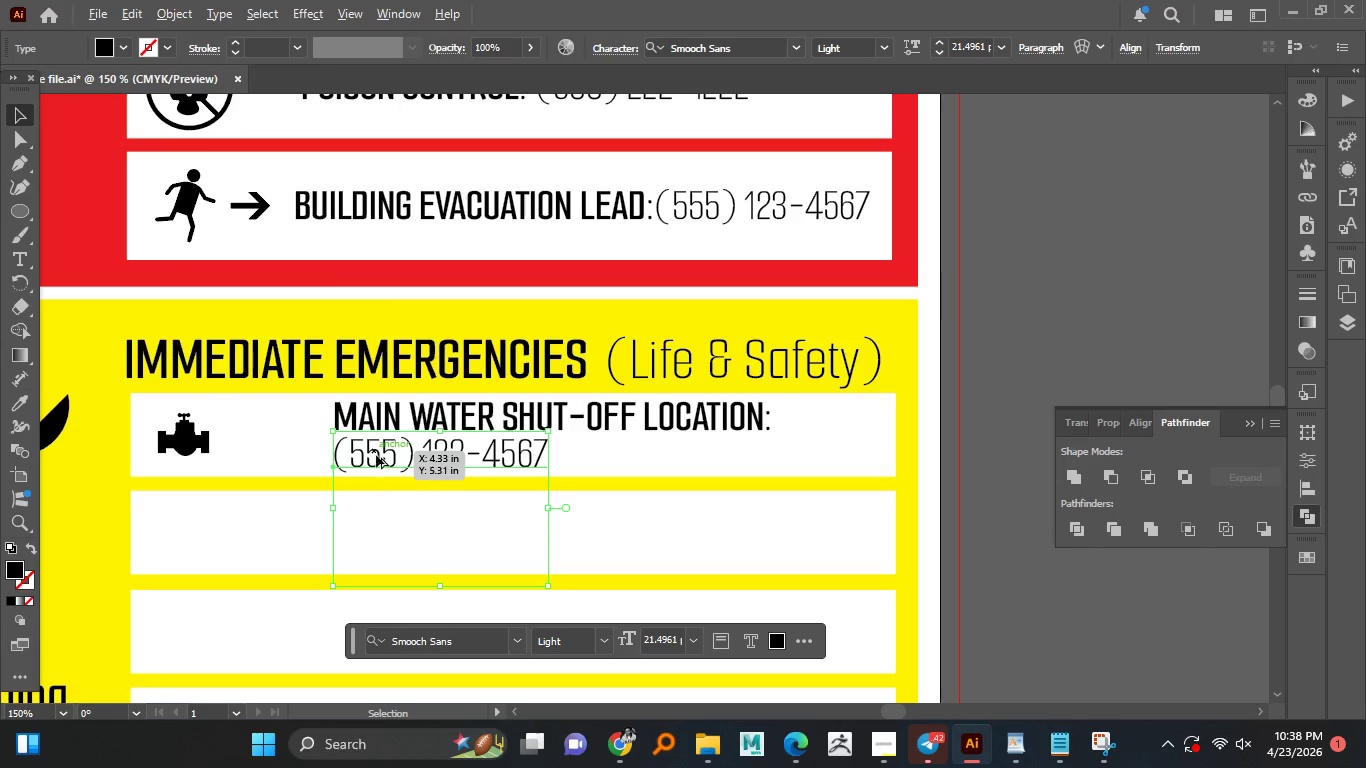 
key(Alt+AltLeft)
 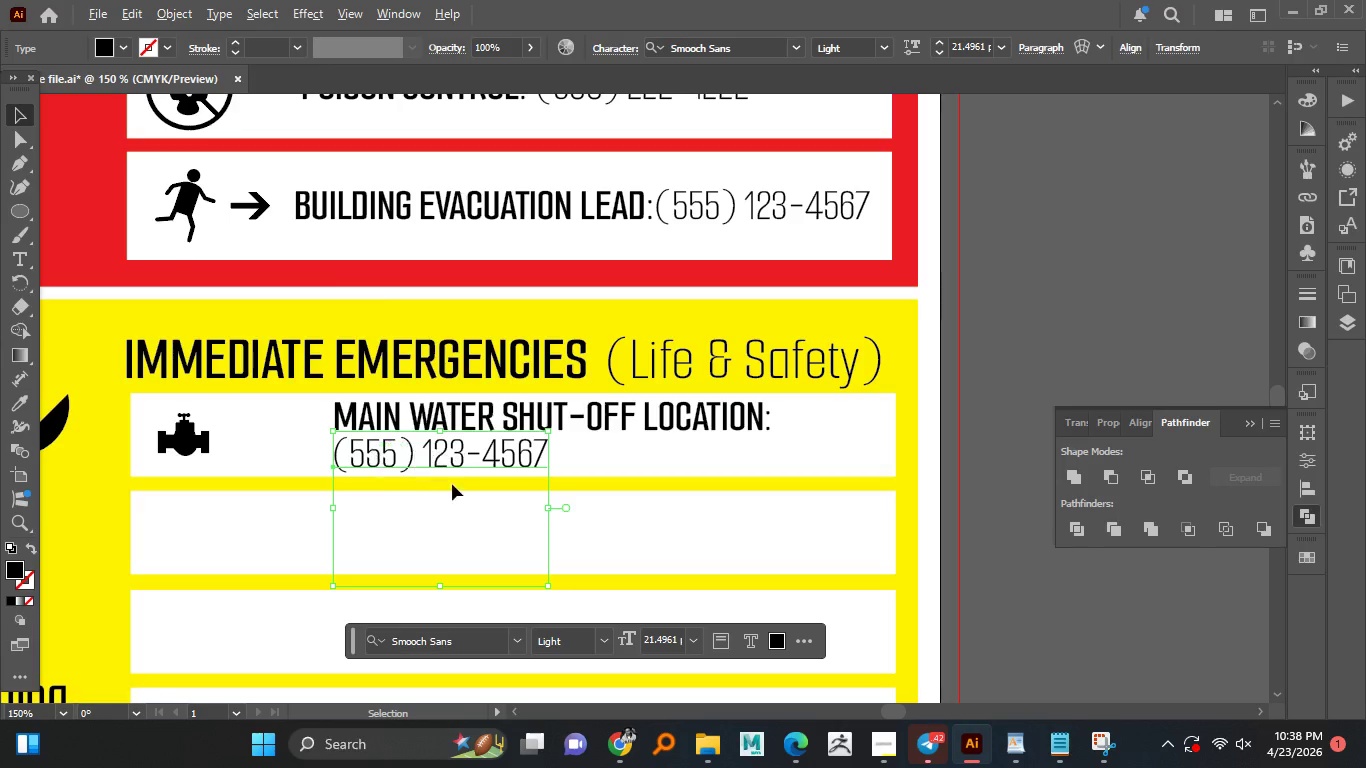 
hold_key(key=AltLeft, duration=18.53)
 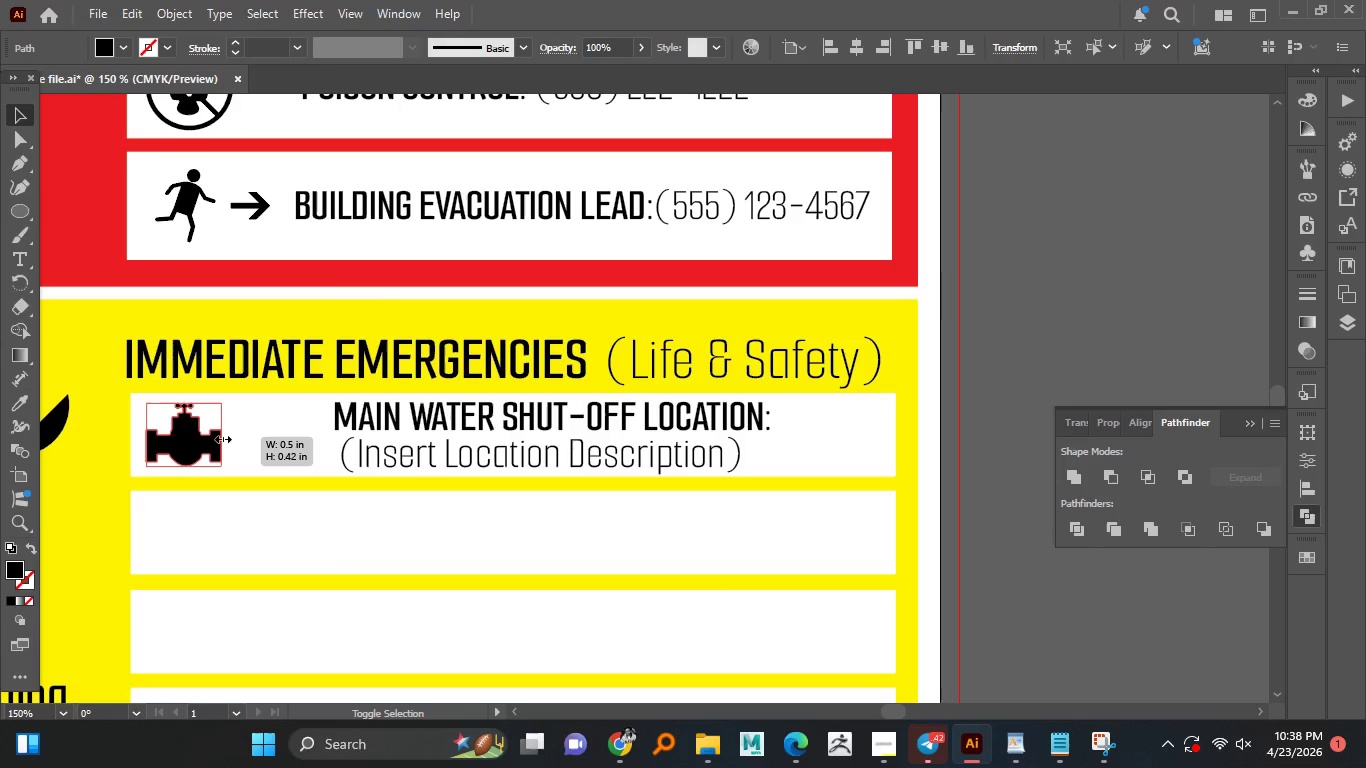 
scroll: coordinate [374, 453], scroll_direction: down, amount: 1.0
 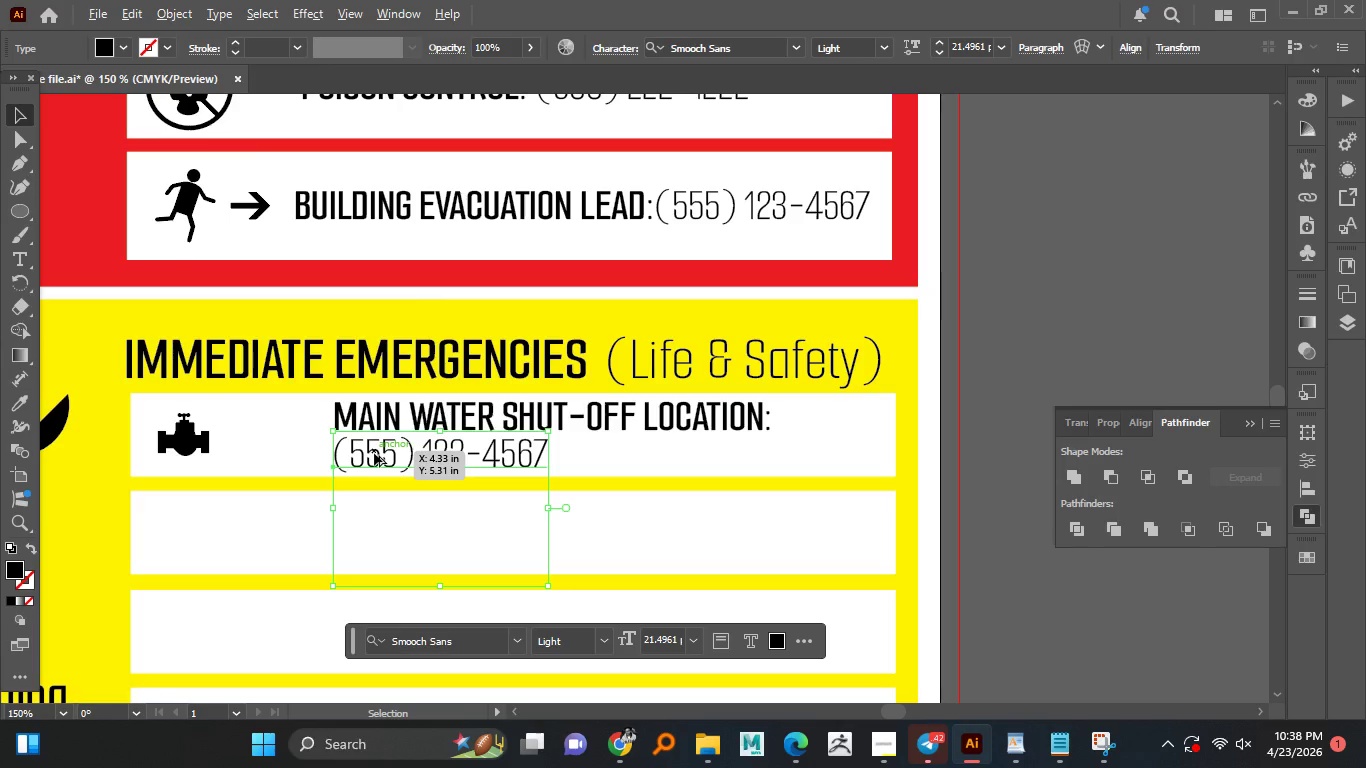 
left_click([1060, 742])
 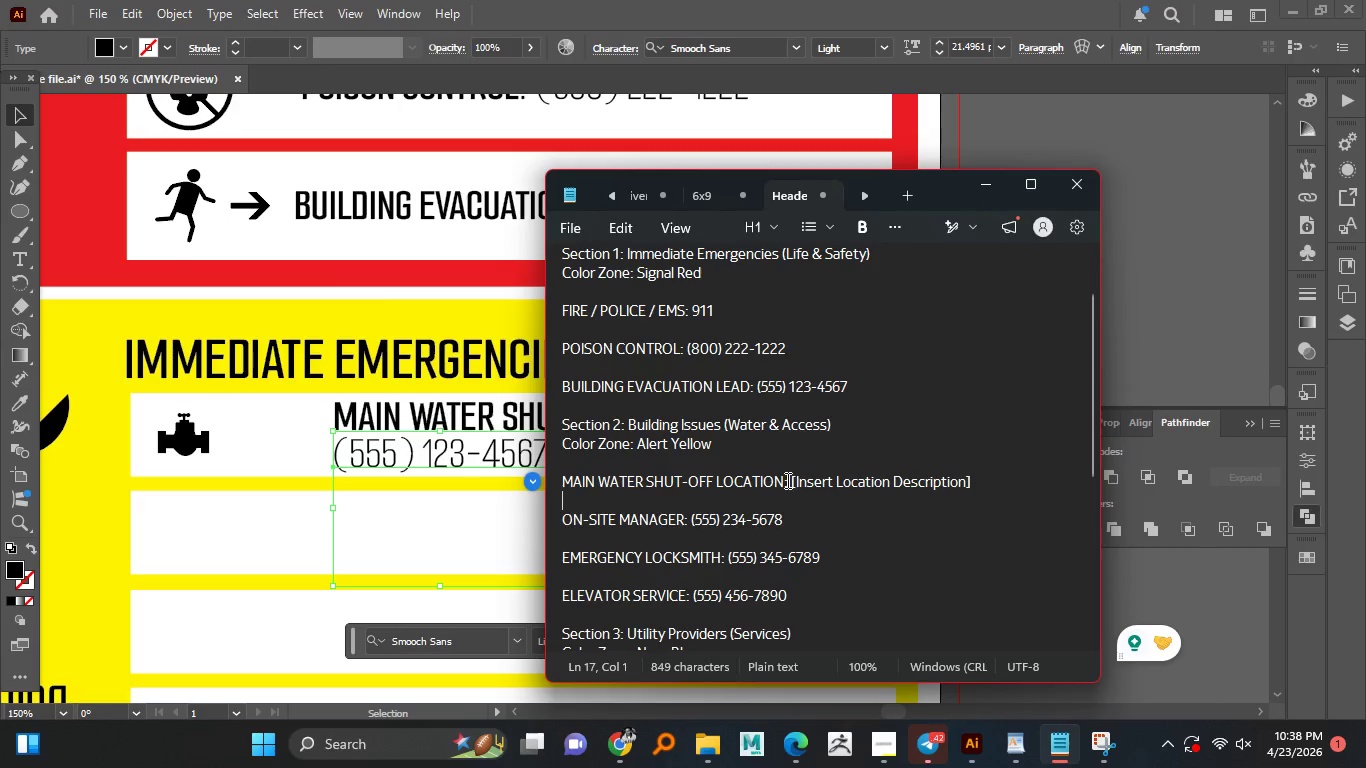 
left_click_drag(start_coordinate=[788, 480], to_coordinate=[1015, 486])
 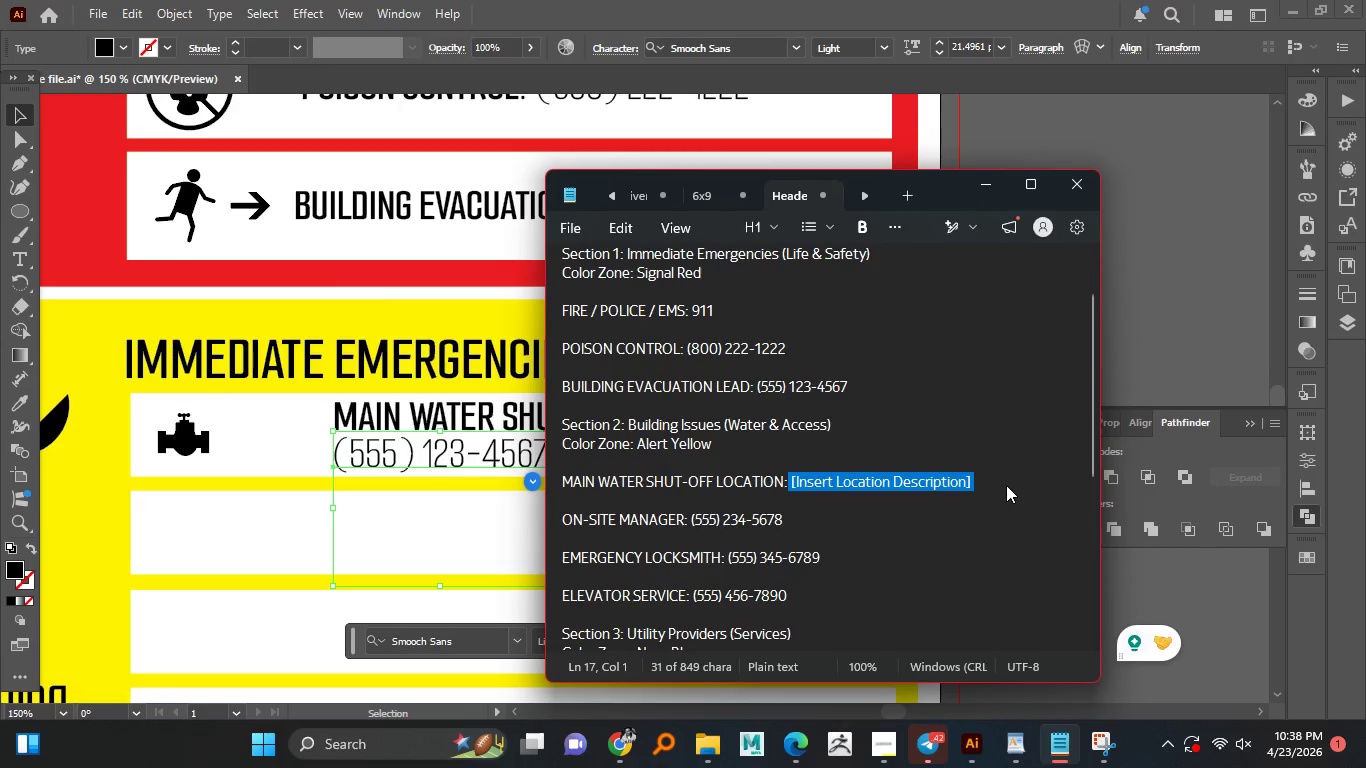 
key(Control+C)
 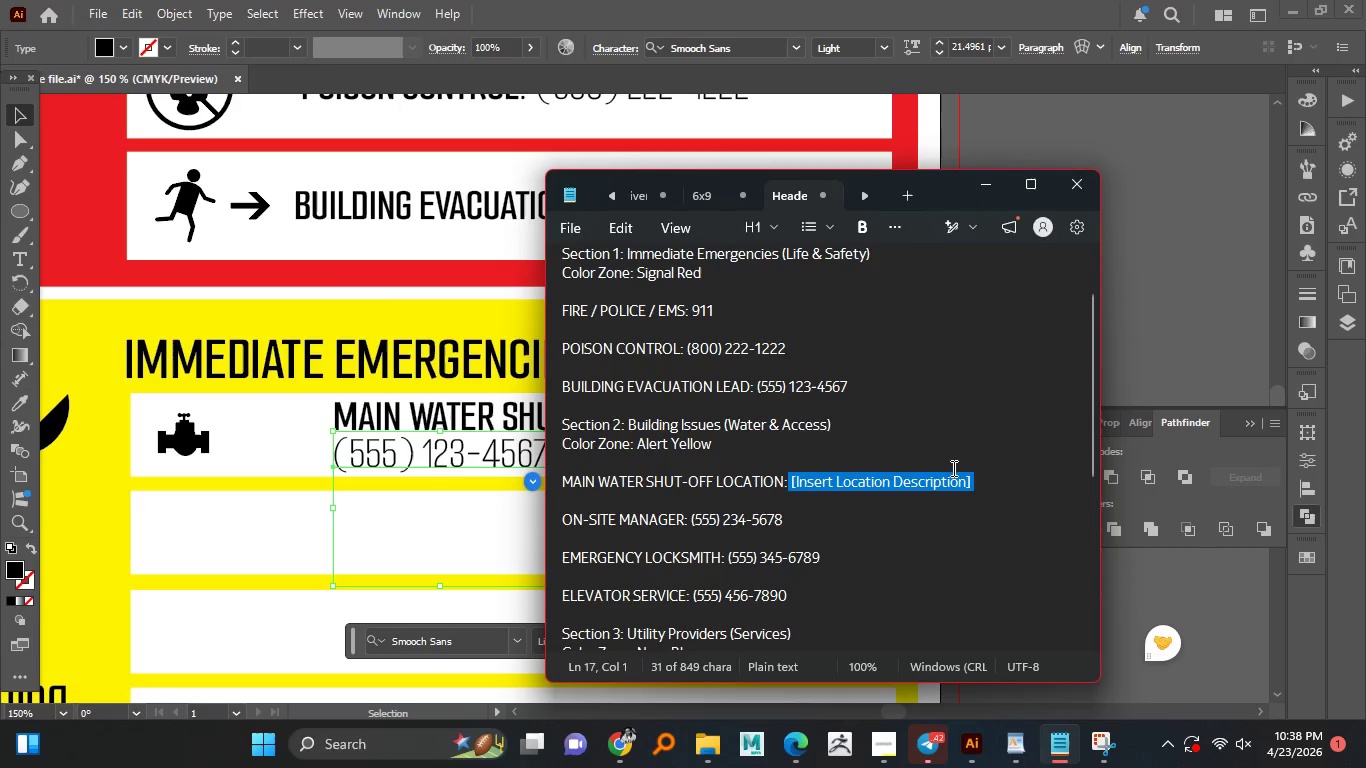 
key(Control+C)
 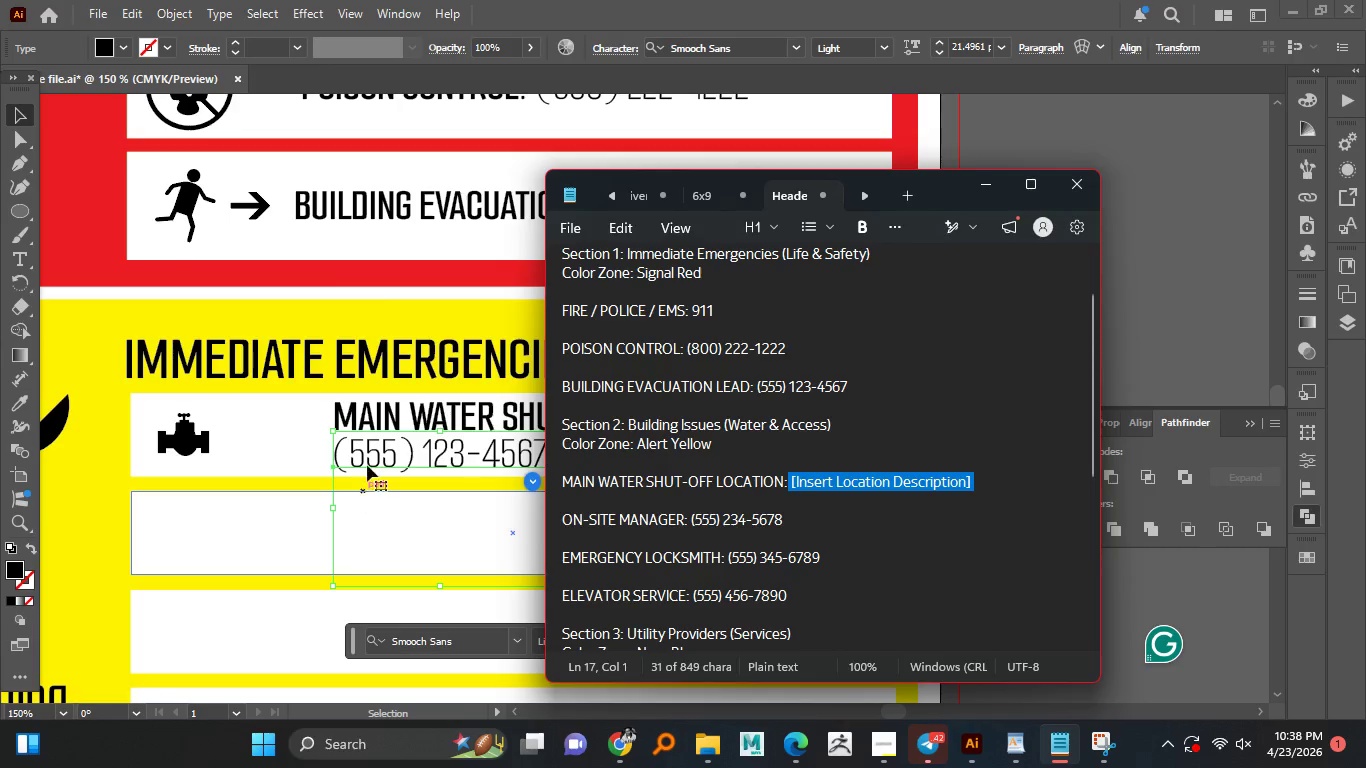 
double_click([371, 464])
 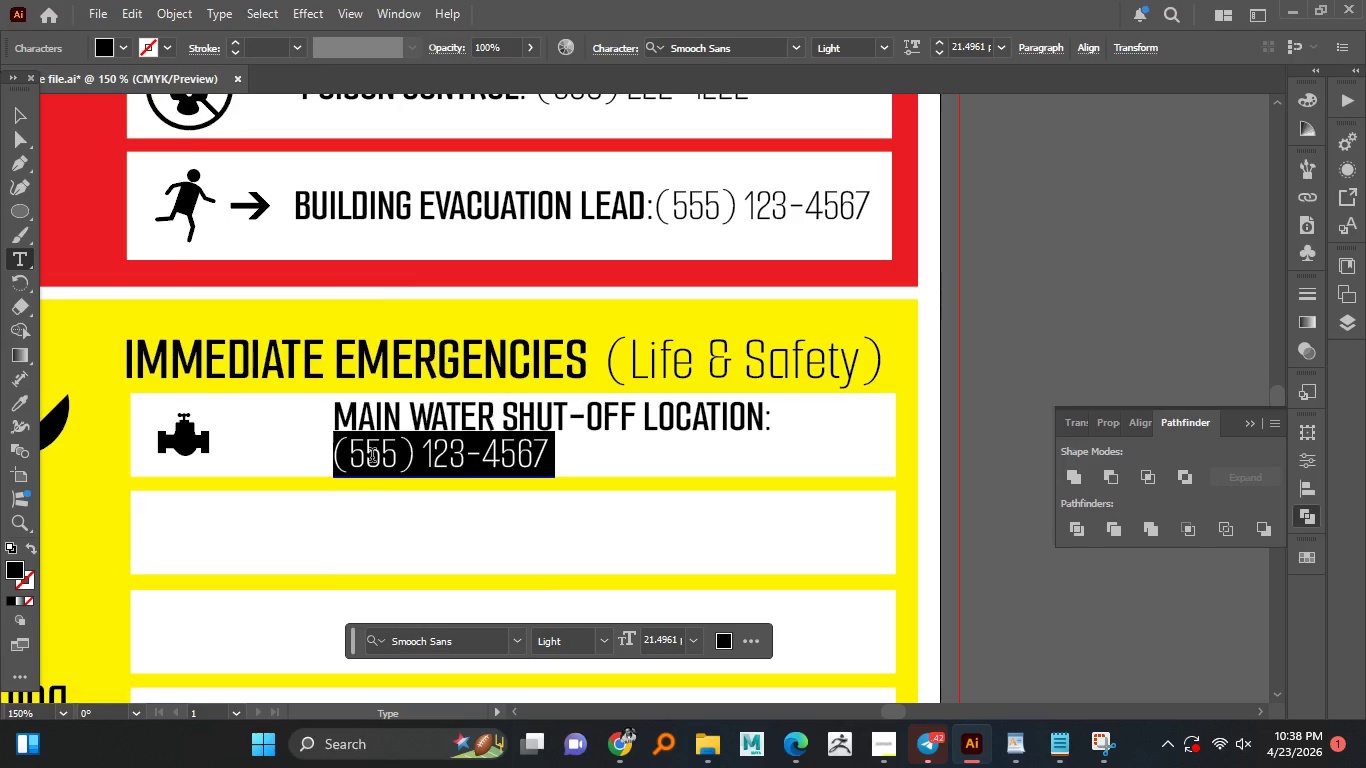 
key(Control+V)
 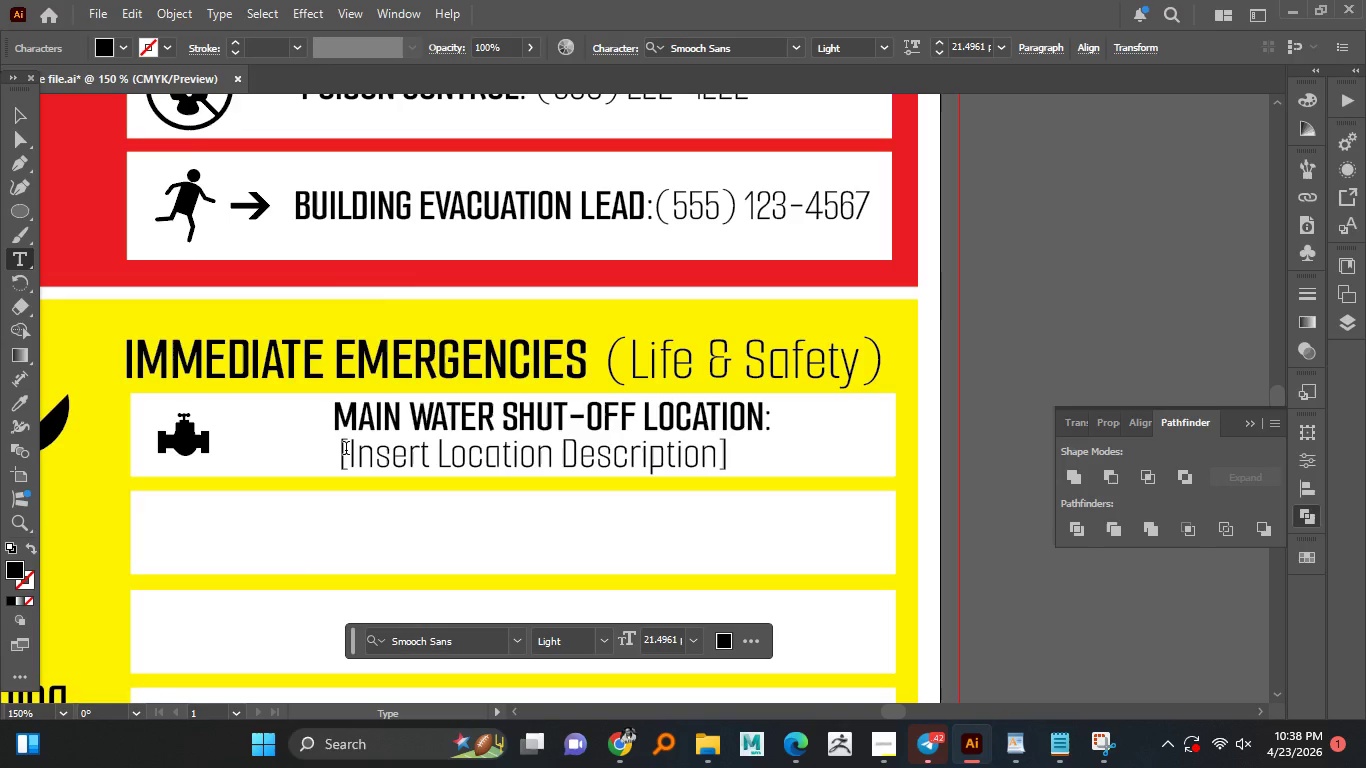 
left_click_drag(start_coordinate=[346, 450], to_coordinate=[340, 450])
 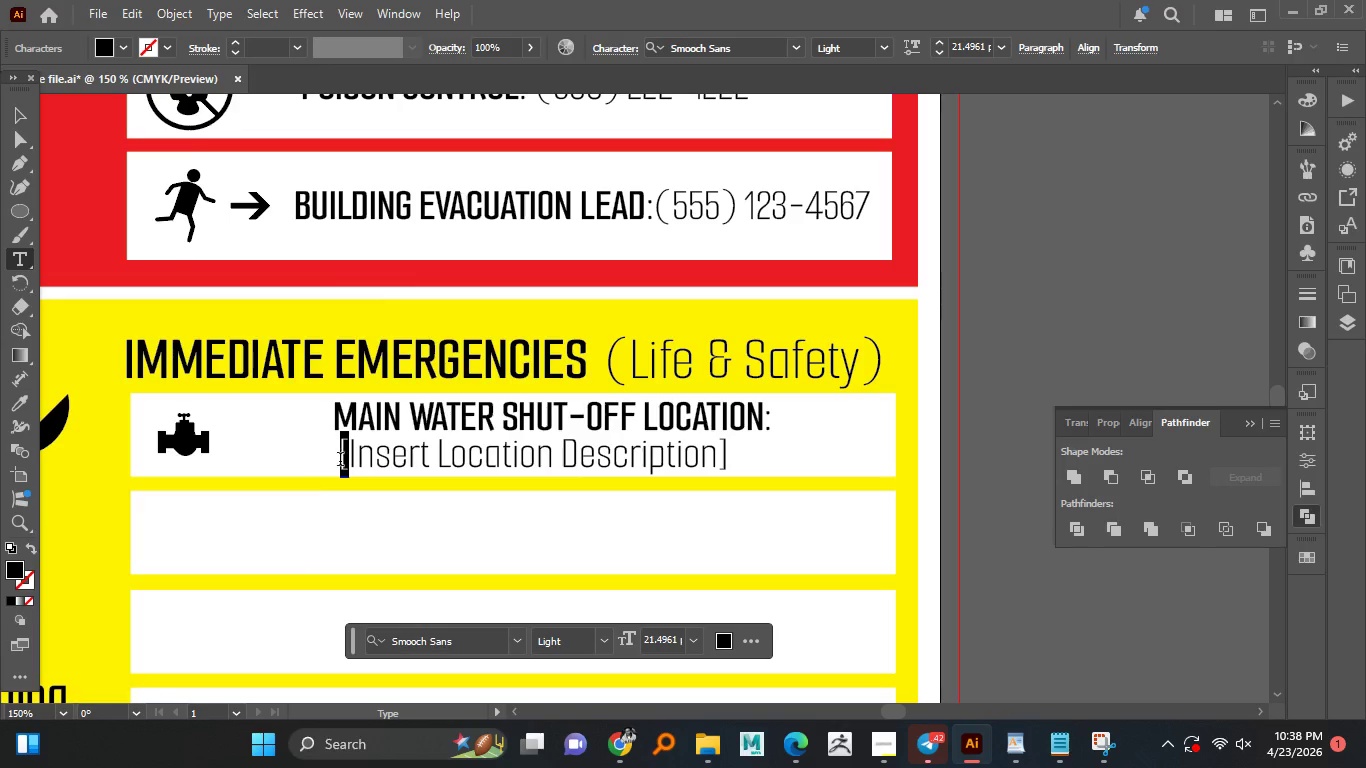 
key(Shift+9)
 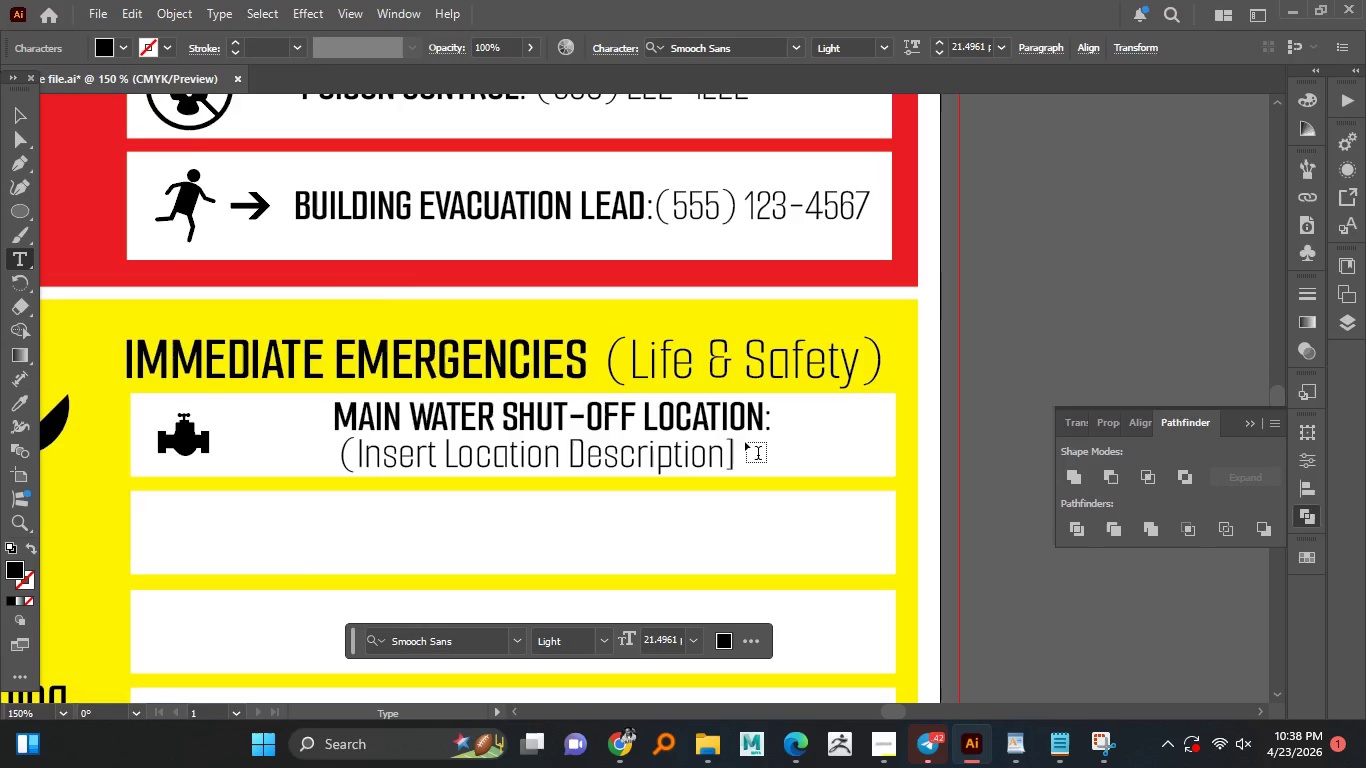 
left_click_drag(start_coordinate=[724, 446], to_coordinate=[737, 450])
 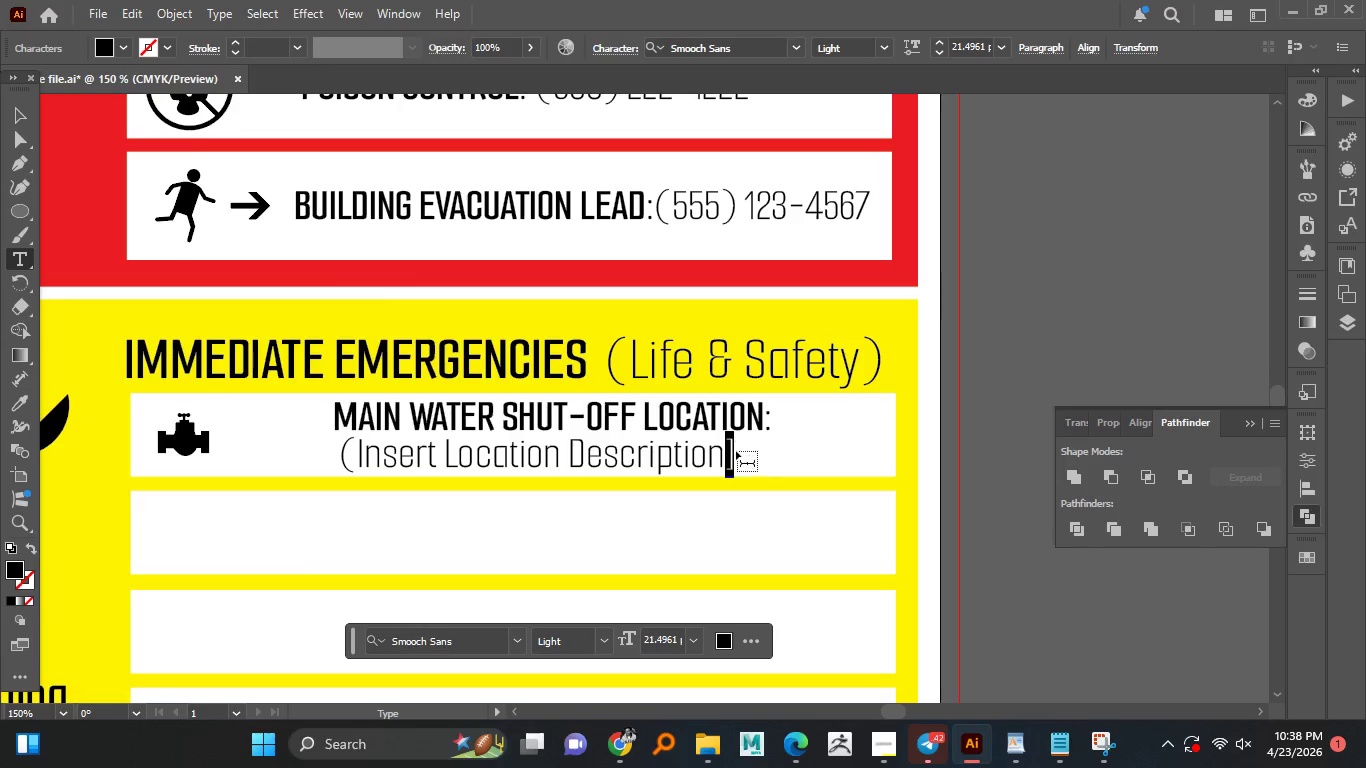 
key(Shift+0)
 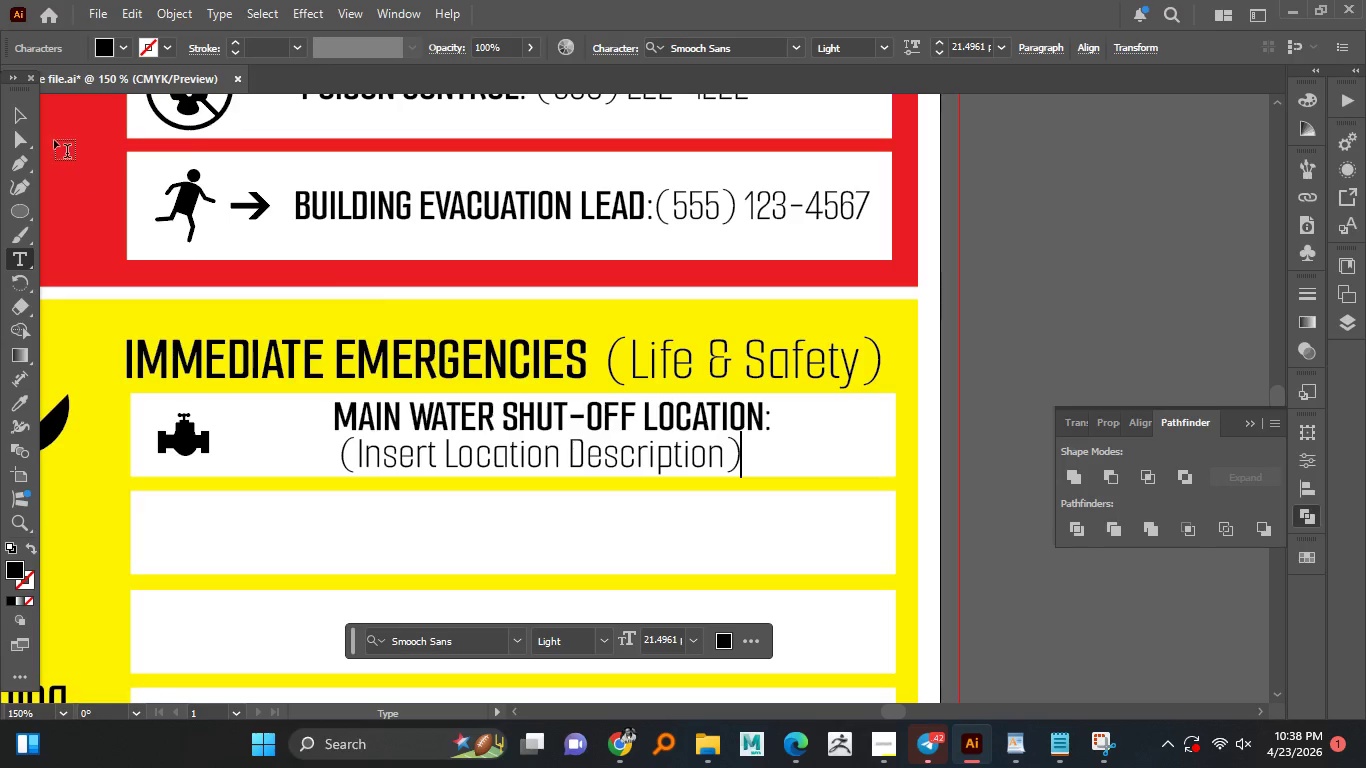 
left_click([18, 114])
 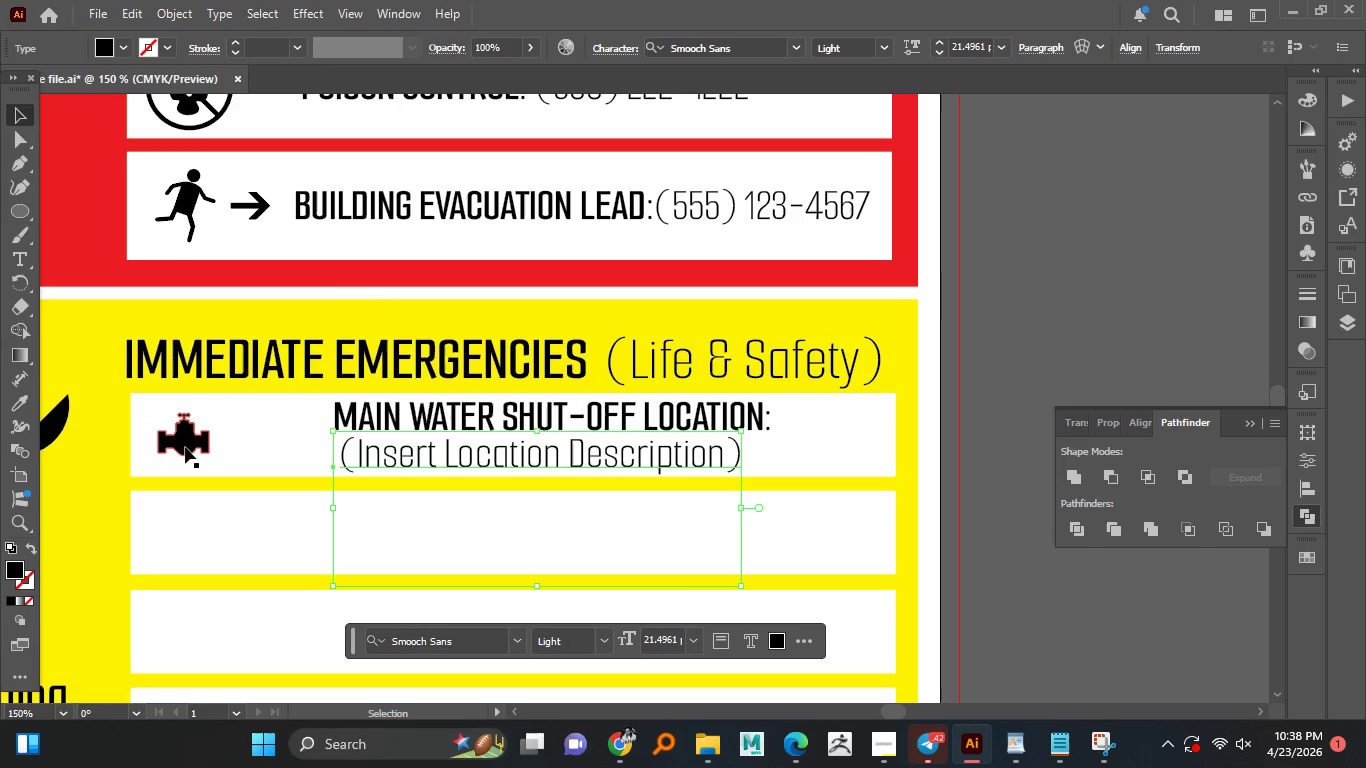 
left_click([185, 448])
 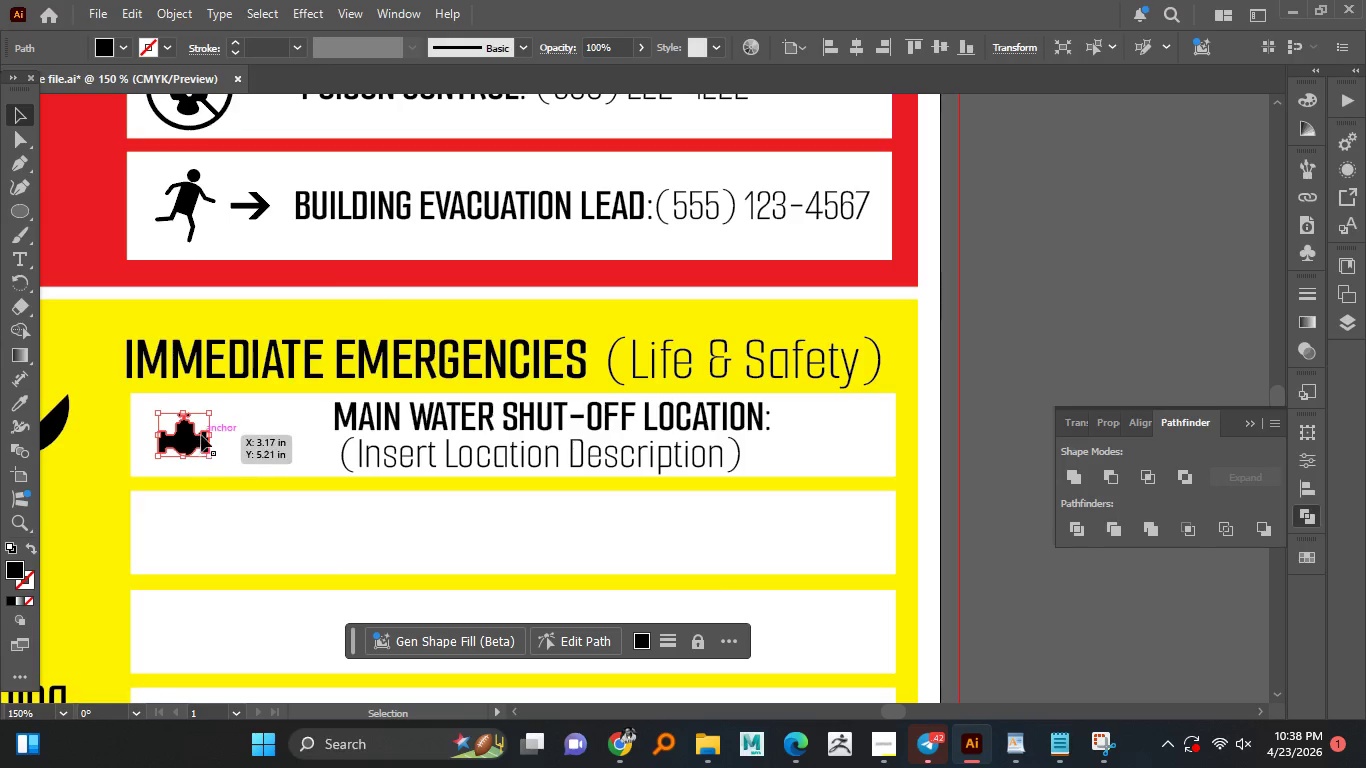 
hold_key(key=AltLeft, duration=5.55)
hold_key(key=ShiftLeft, duration=1.24)
left_click_drag(start_coordinate=[206, 435], to_coordinate=[224, 437])
 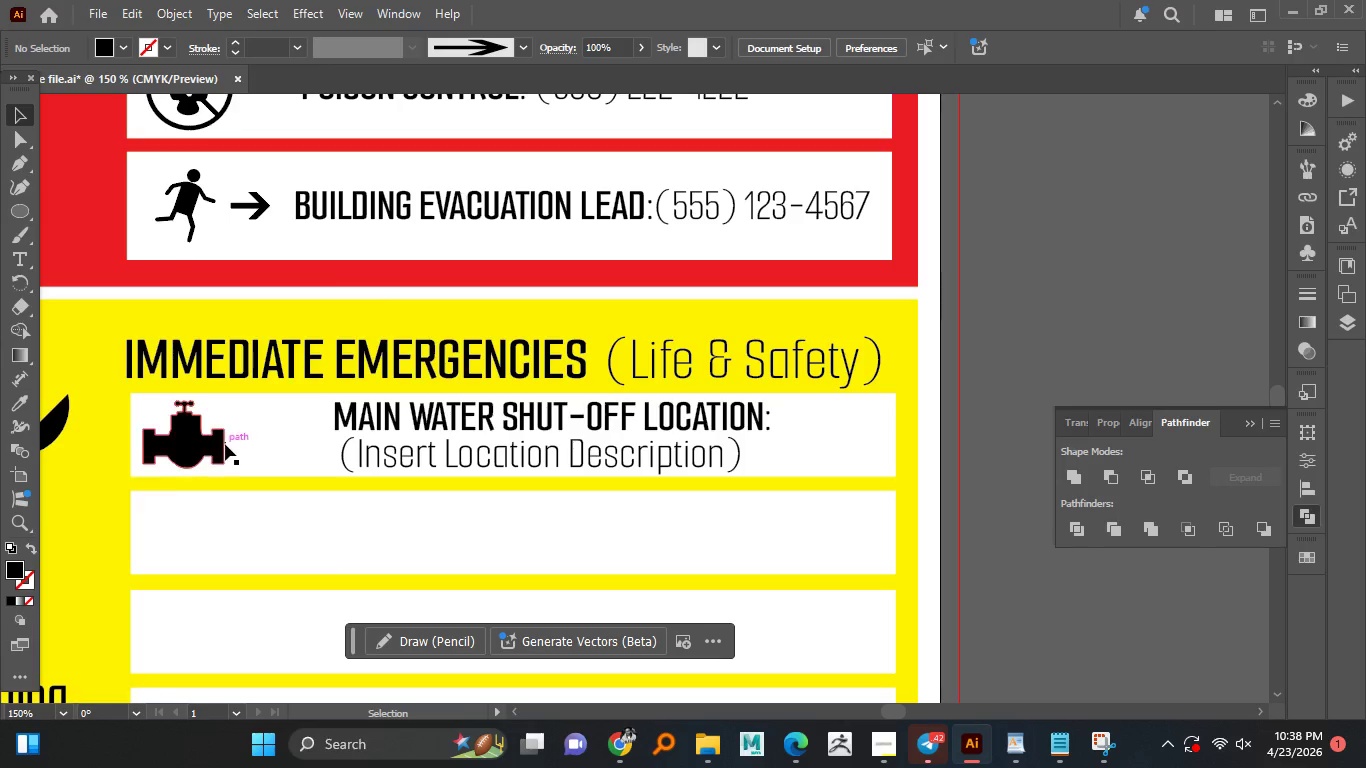 
hold_key(key=AltLeft, duration=0.88)
scroll: coordinate [179, 440], scroll_direction: up, amount: 1.0
 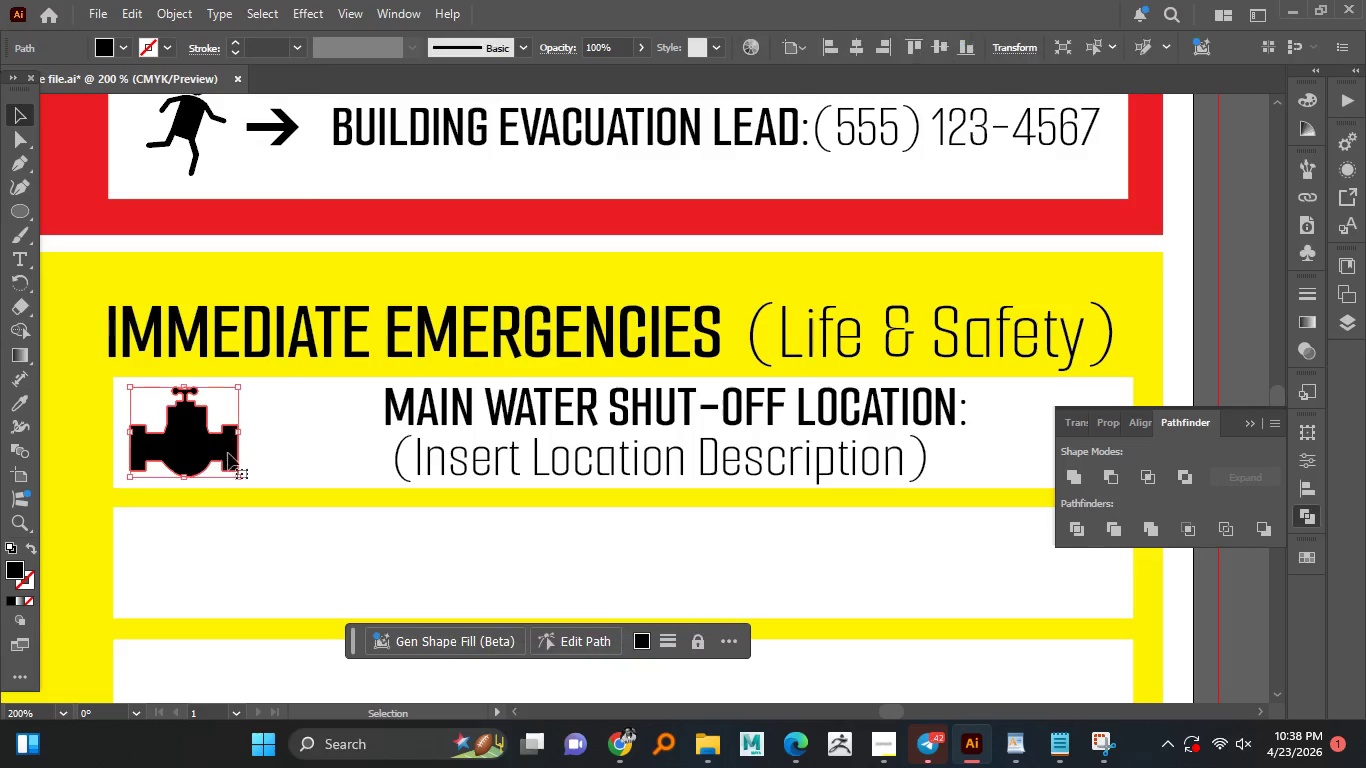 
hold_key(key=AltLeft, duration=1.55)
hold_key(key=ShiftLeft, duration=1.45)
left_click_drag(start_coordinate=[240, 431], to_coordinate=[227, 432])
 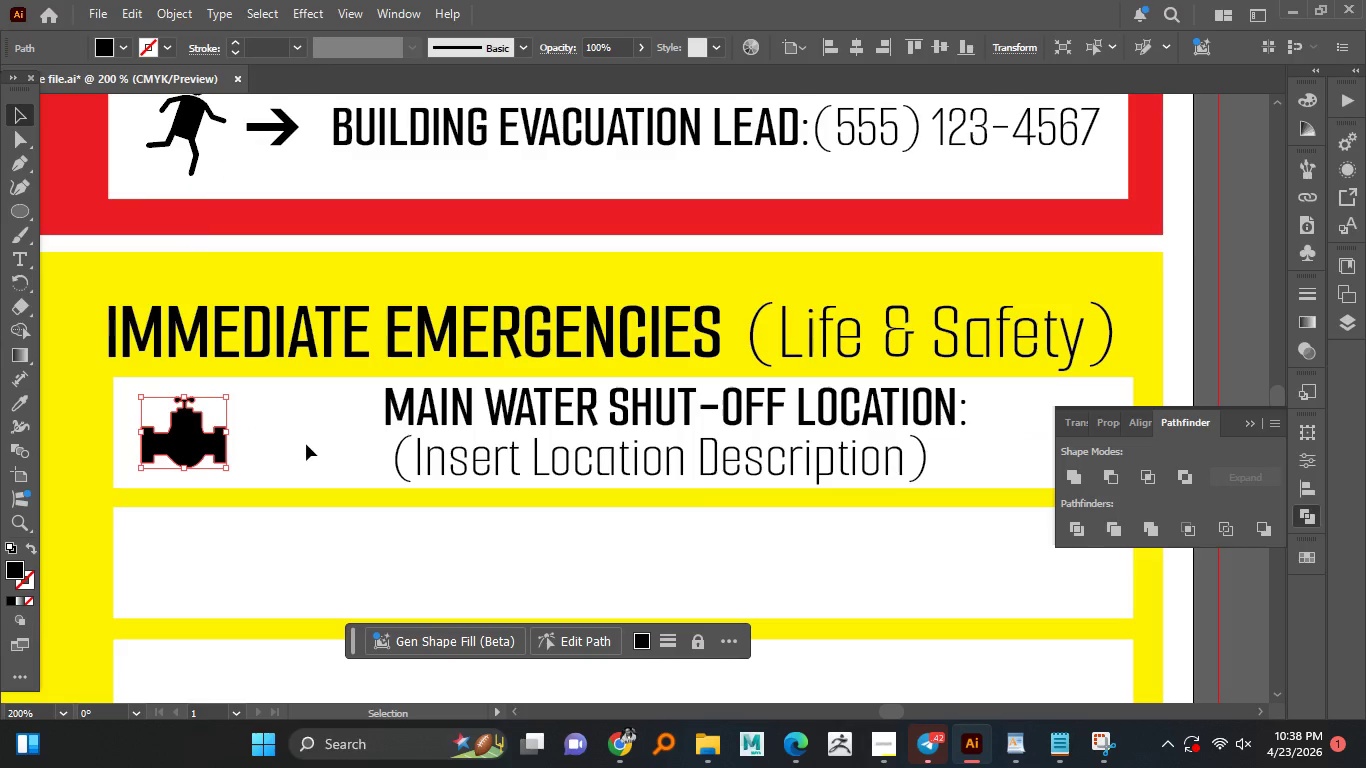 
hold_key(key=AltLeft, duration=1.52)
scroll: coordinate [306, 444], scroll_direction: down, amount: 2.0
 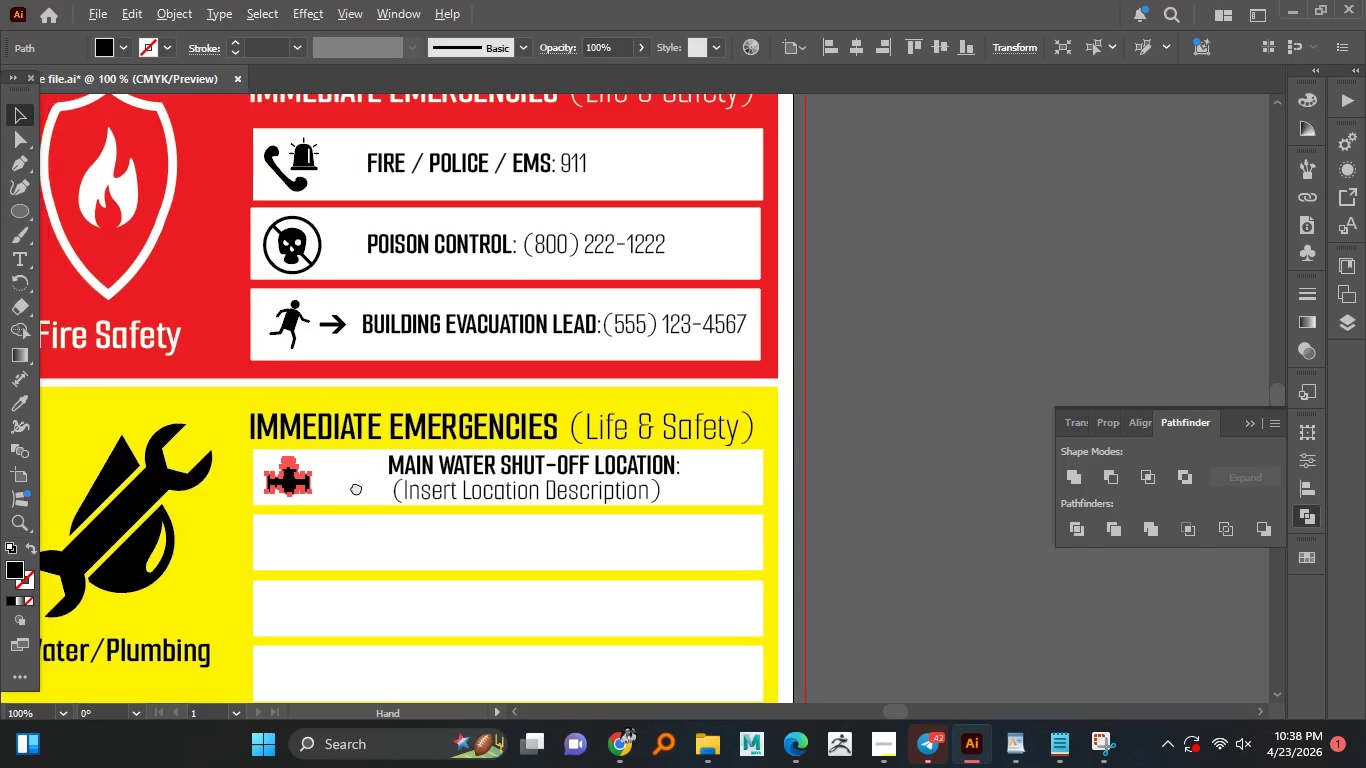 
hold_key(key=AltLeft, duration=0.61)
 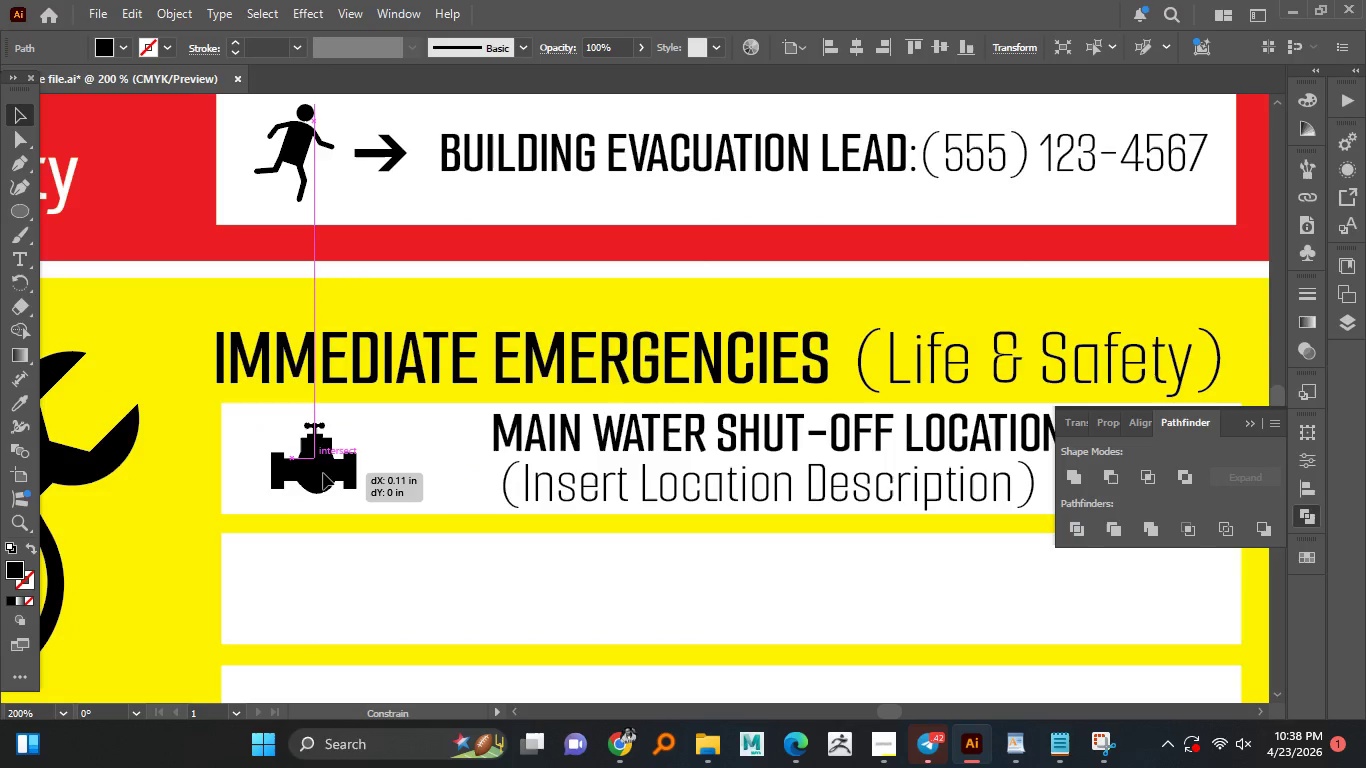 
hold_key(key=AltLeft, duration=1.89)
 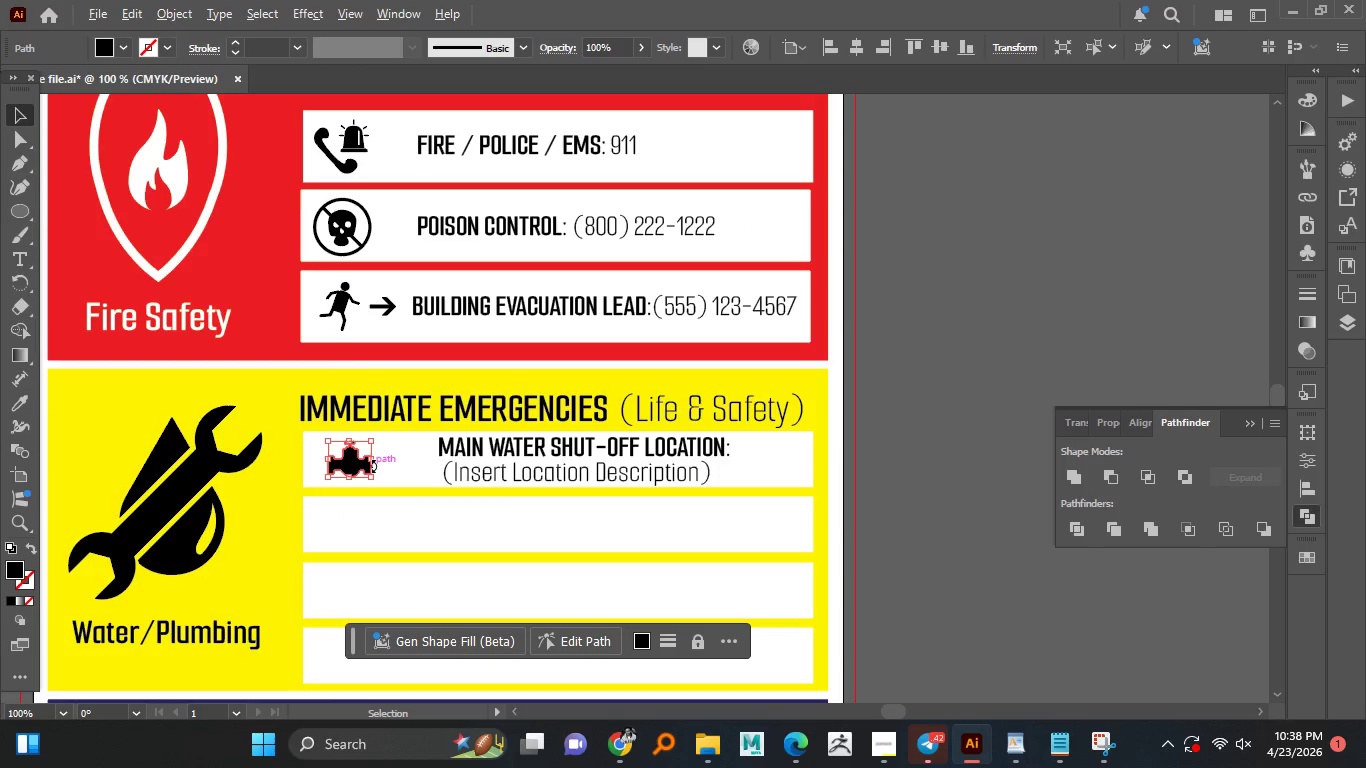 
scroll: coordinate [293, 496], scroll_direction: up, amount: 2.0
 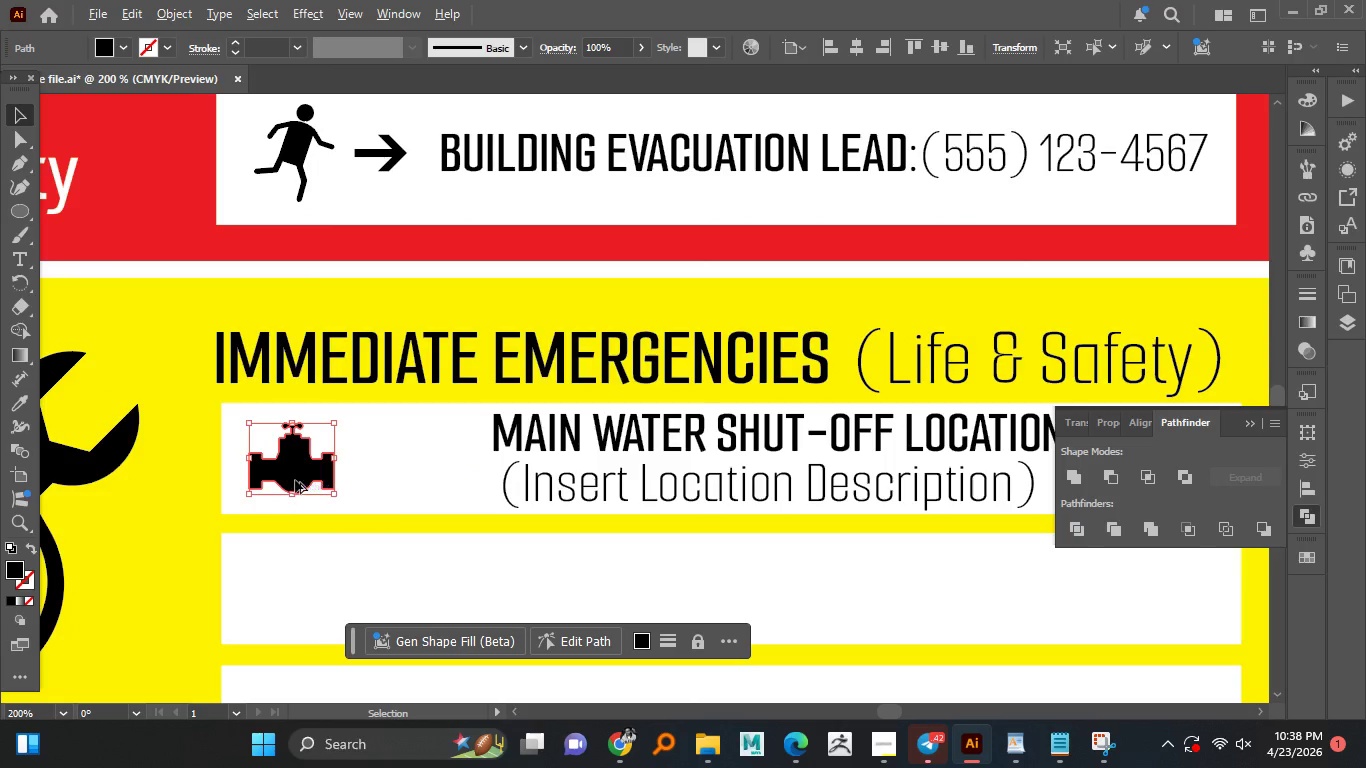 
left_click_drag(start_coordinate=[304, 470], to_coordinate=[324, 473])
 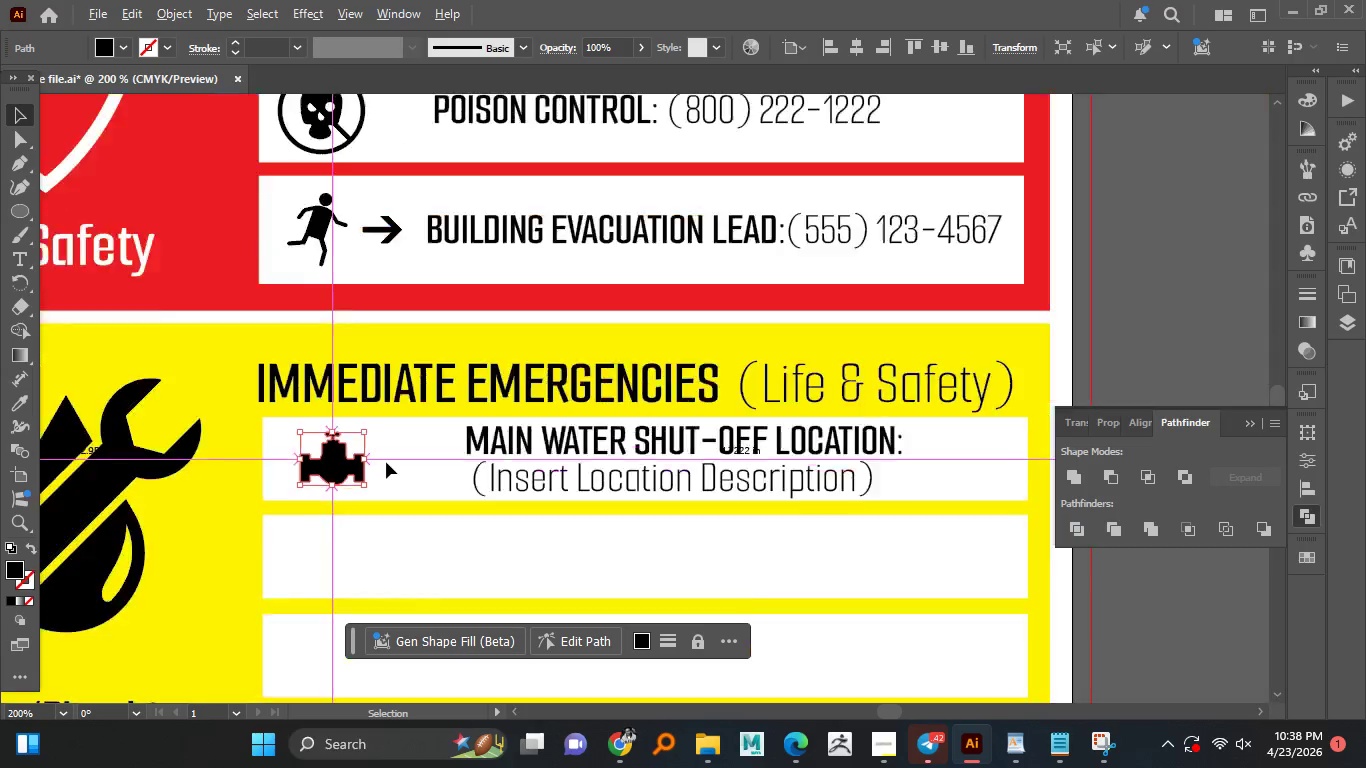 
hold_key(key=ShiftLeft, duration=0.66)
 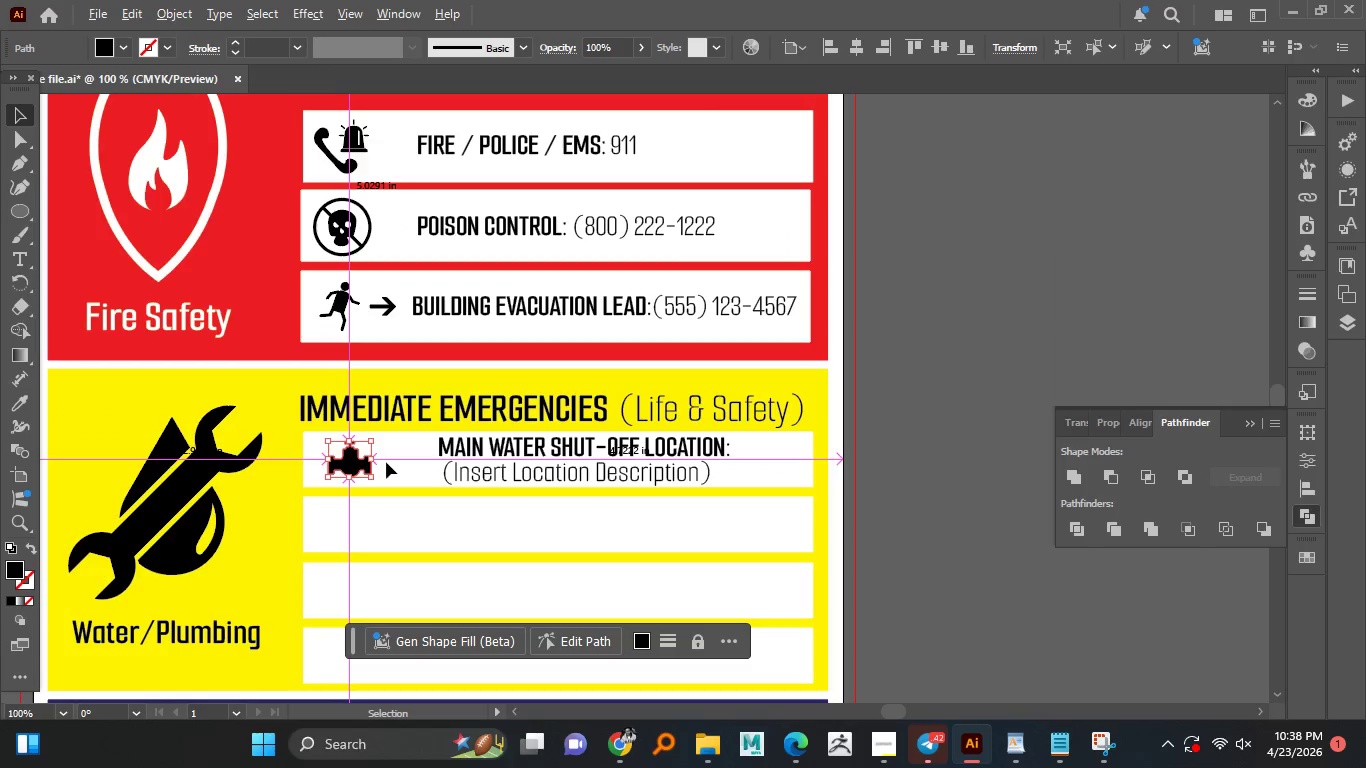 
hold_key(key=ShiftLeft, duration=3.12)
 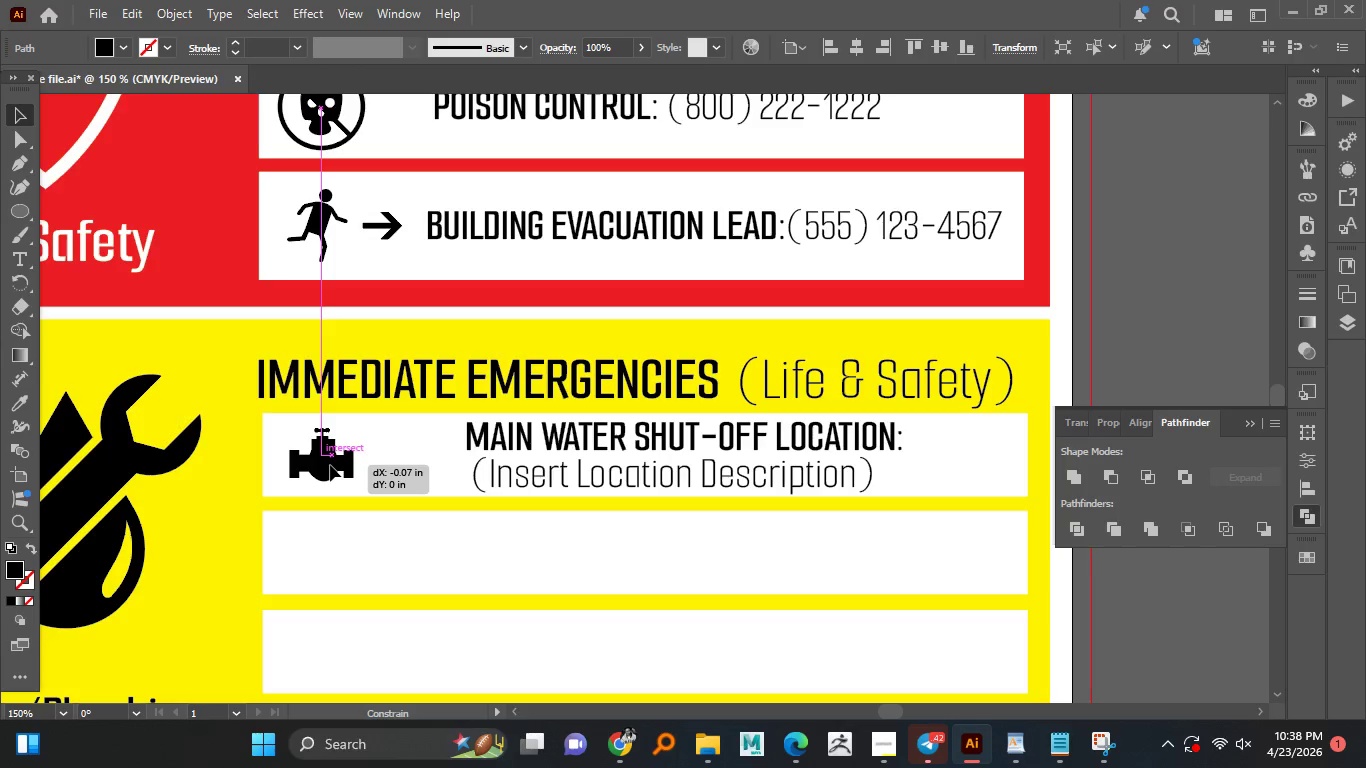 
hold_key(key=AltLeft, duration=1.5)
 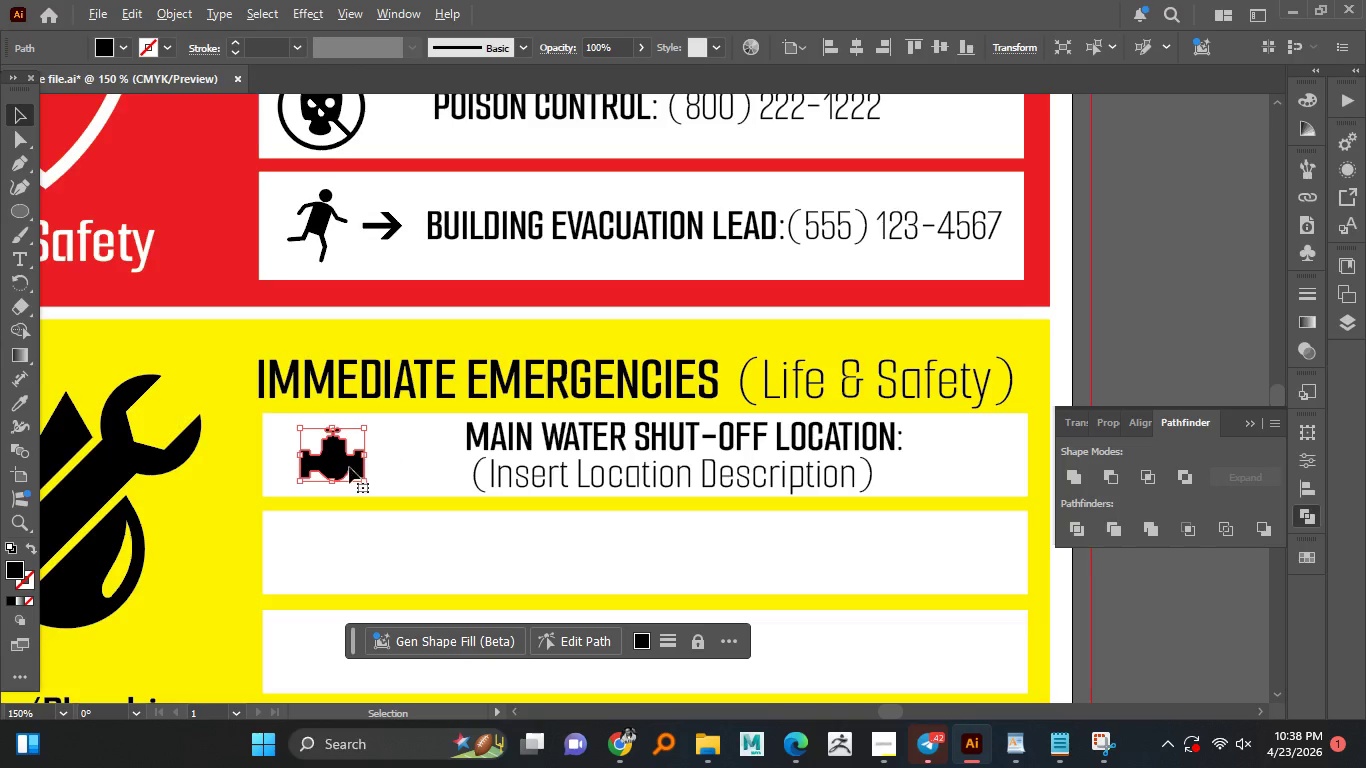 
scroll: coordinate [386, 462], scroll_direction: down, amount: 2.0
 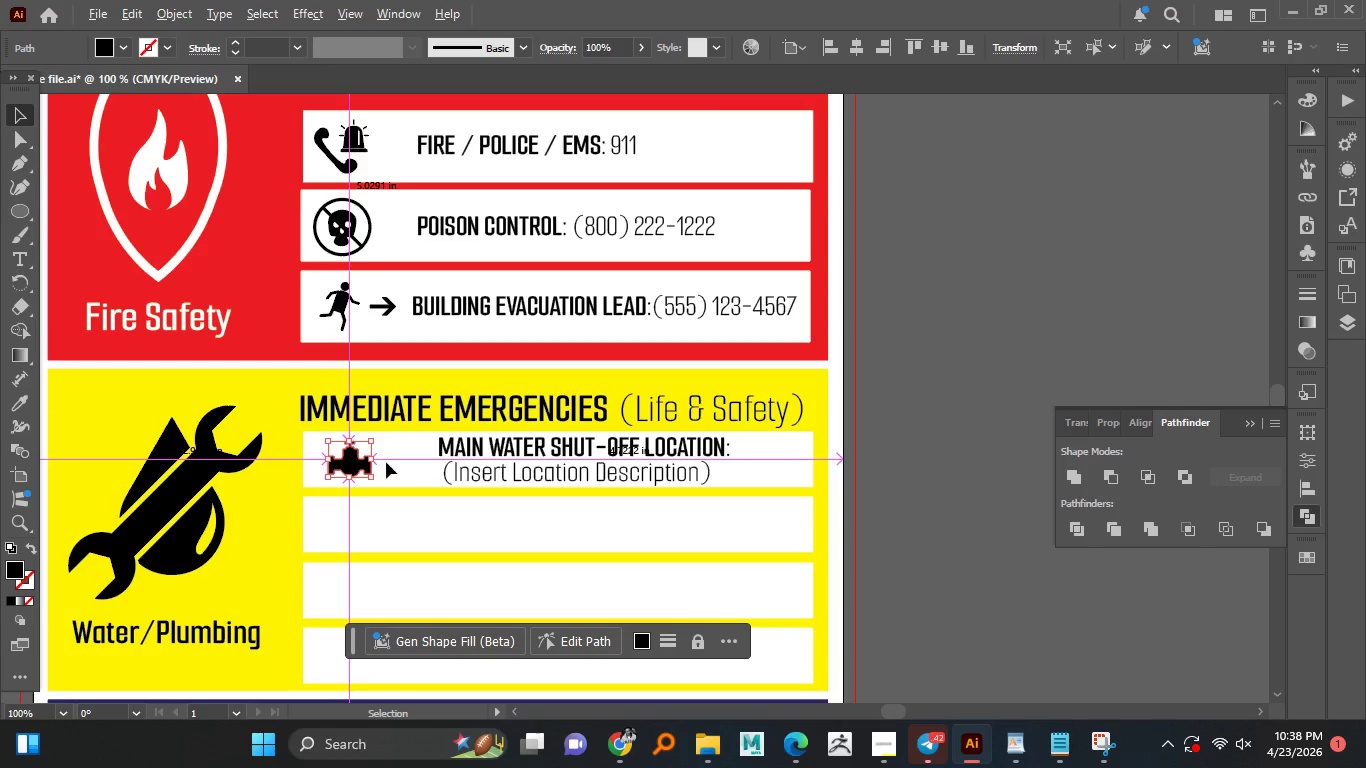 
hold_key(key=AltLeft, duration=0.44)
scroll: coordinate [382, 470], scroll_direction: up, amount: 1.0
 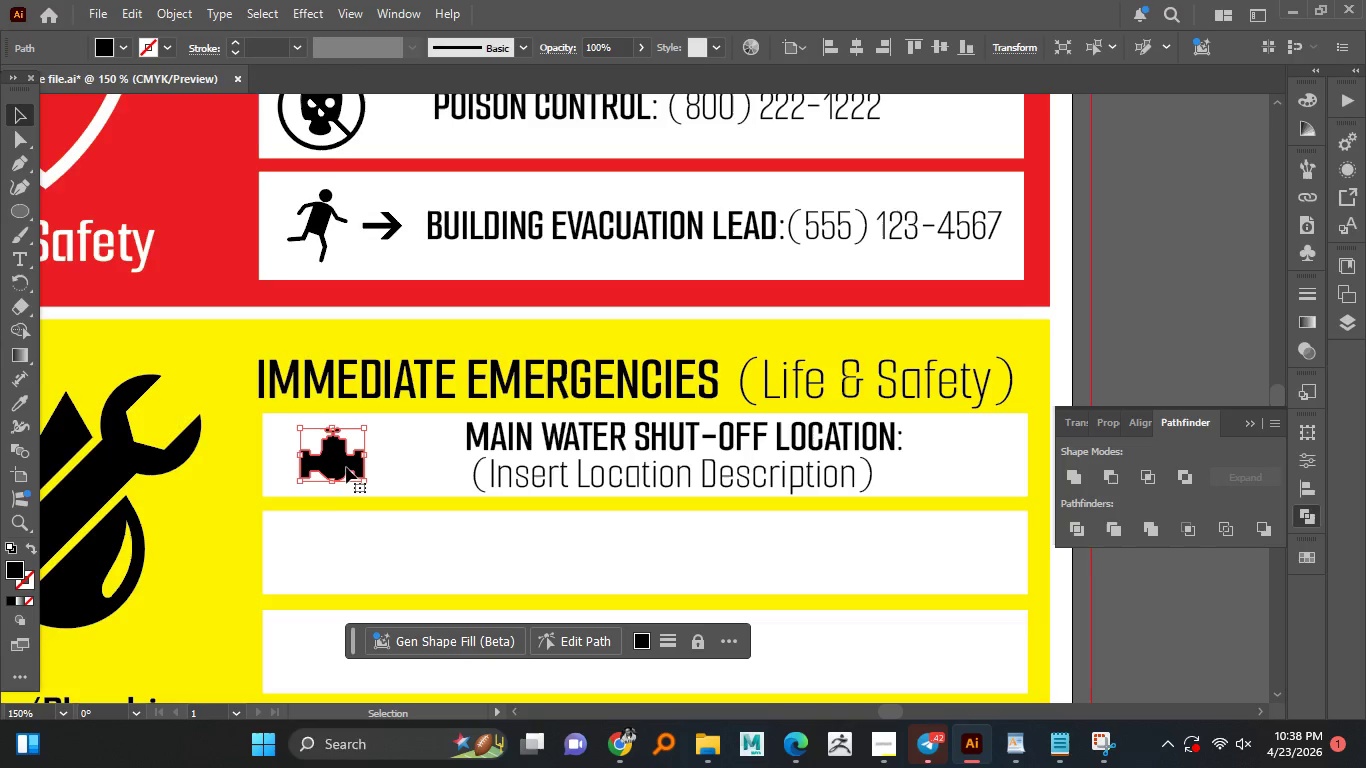 
left_click_drag(start_coordinate=[339, 465], to_coordinate=[330, 465])
 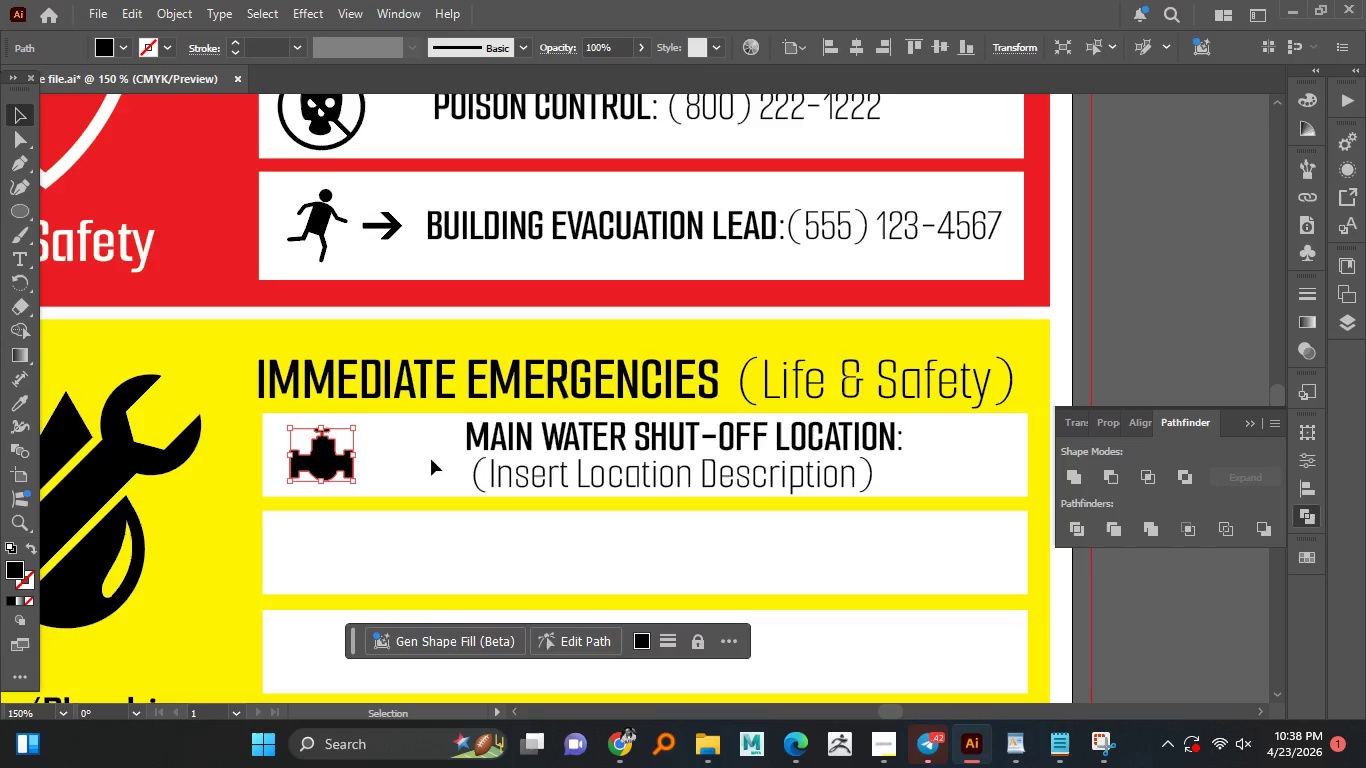 
hold_key(key=ShiftLeft, duration=1.5)
 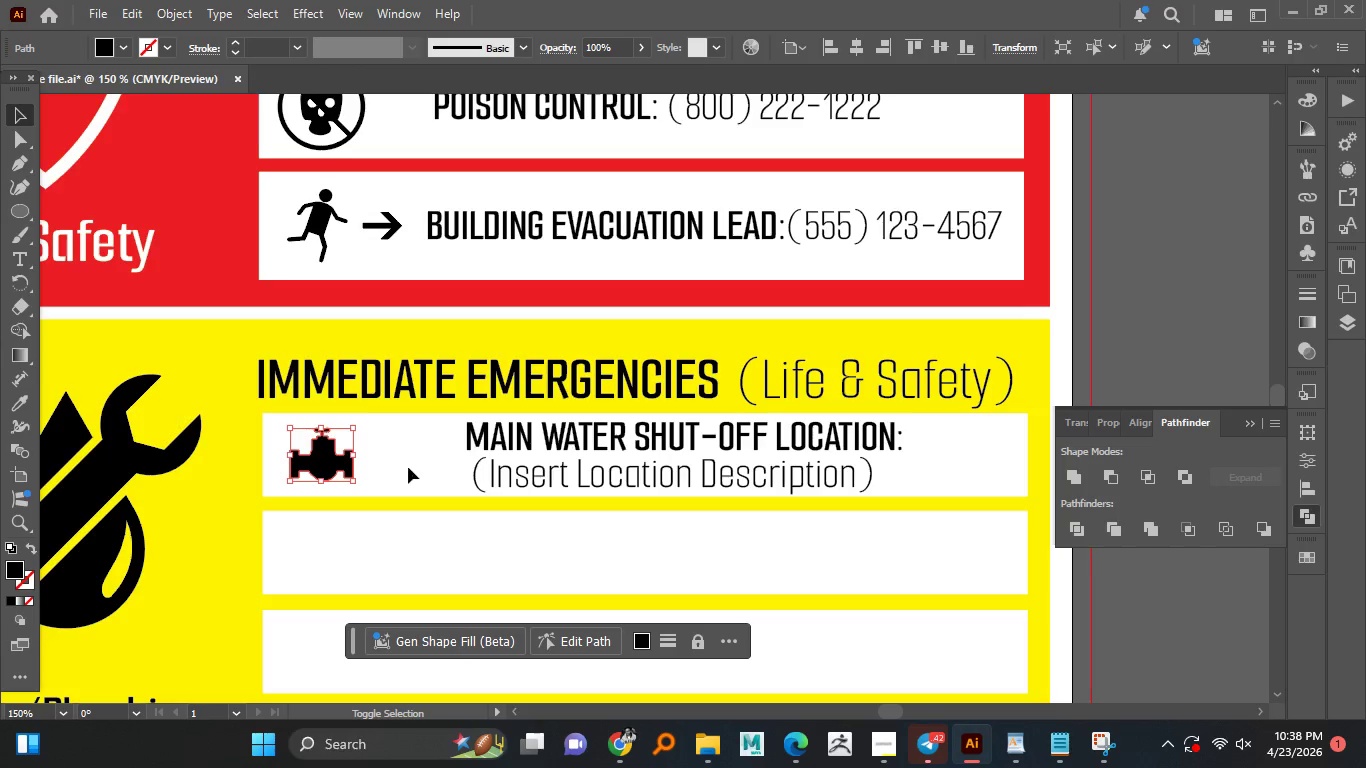 
key(Shift+ShiftLeft)
 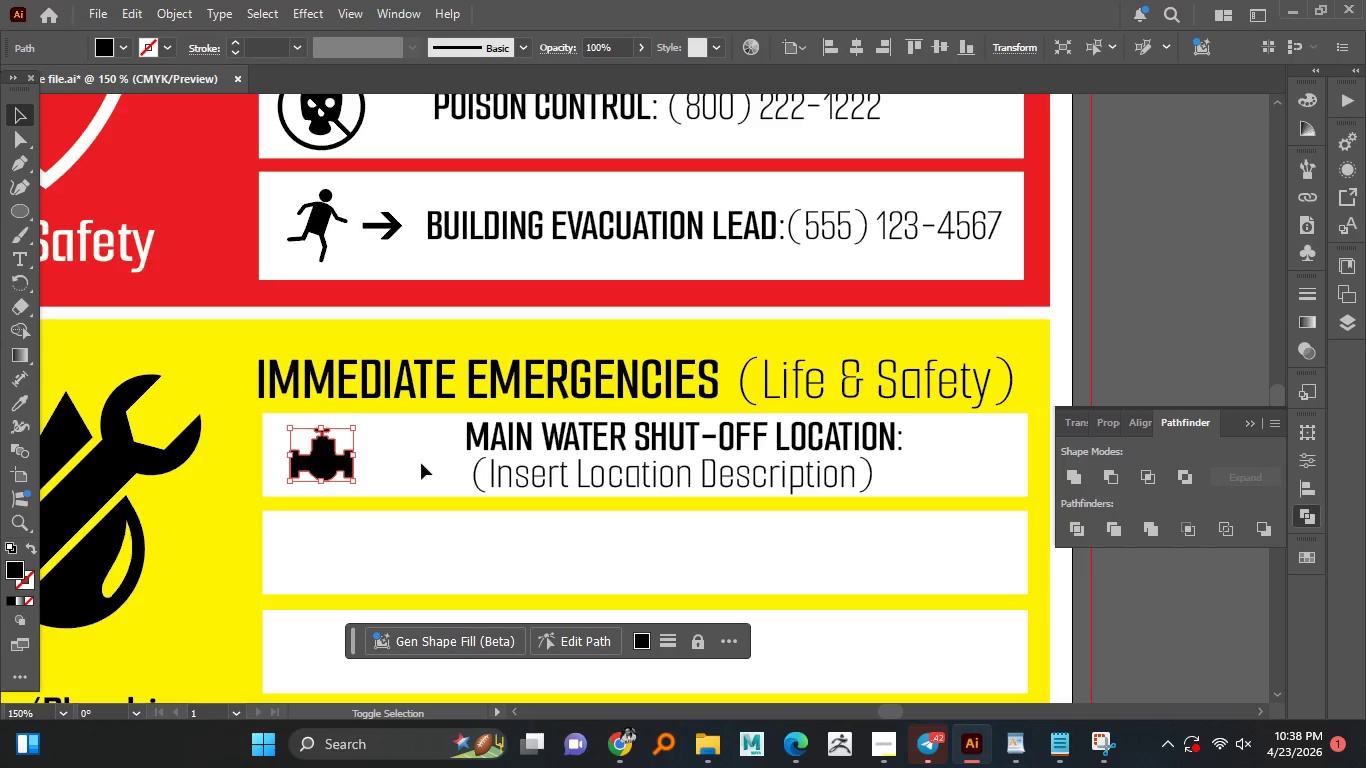 
key(Shift+ShiftLeft)
 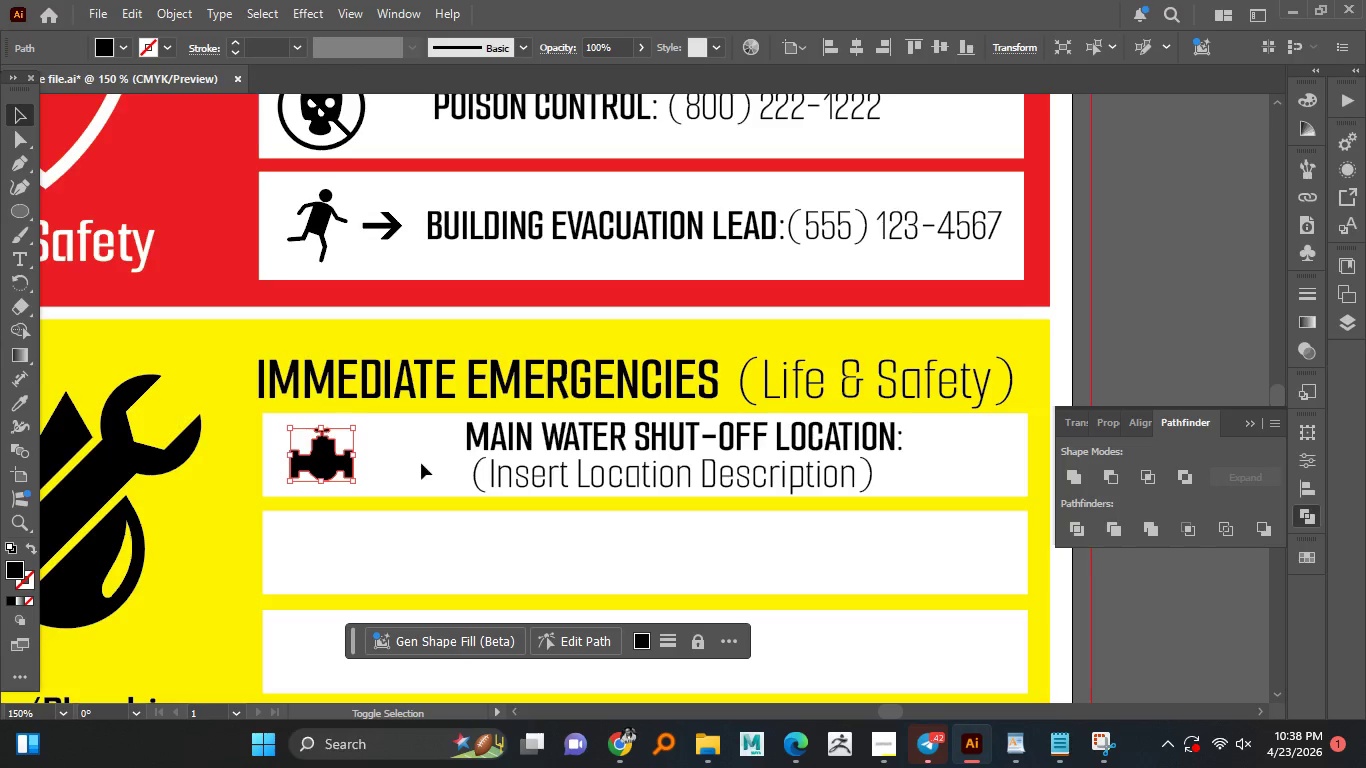 
key(Shift+ShiftLeft)
 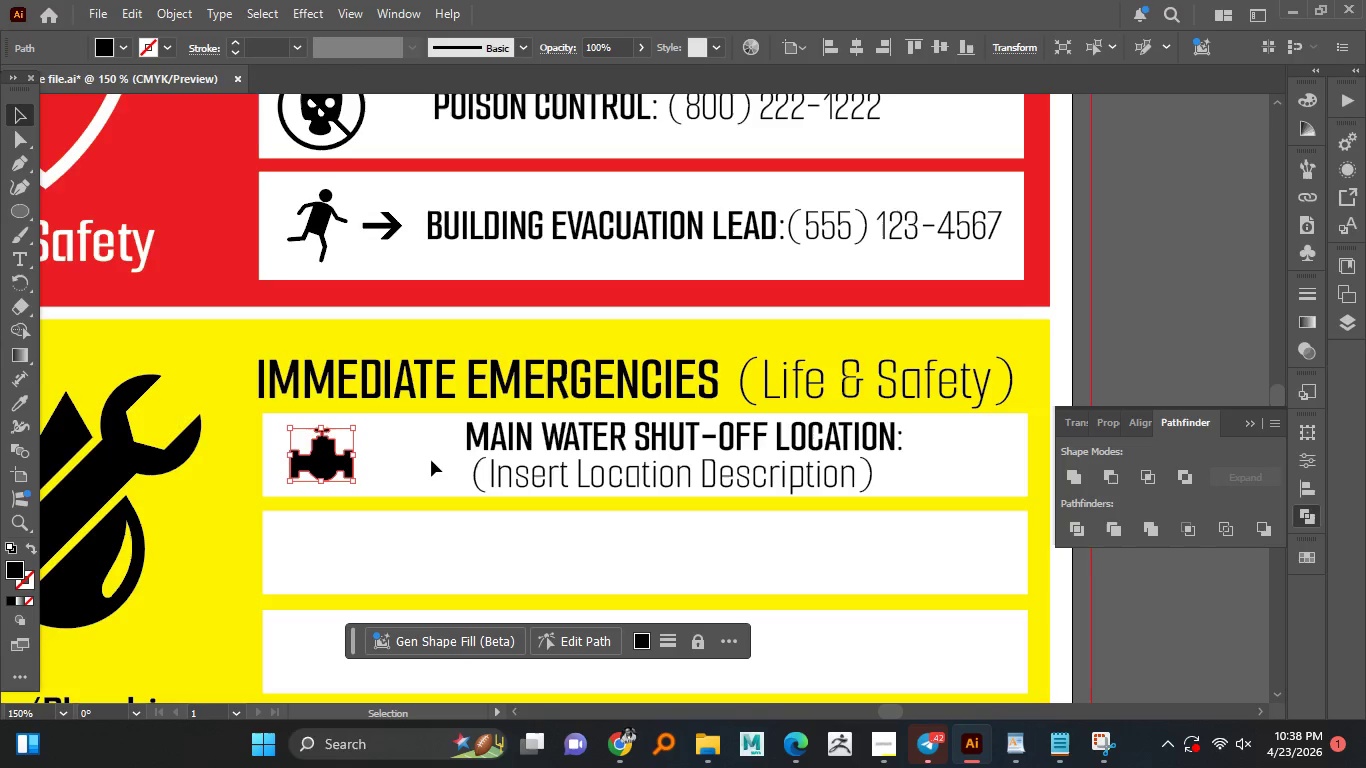 
key(Shift+ShiftLeft)
 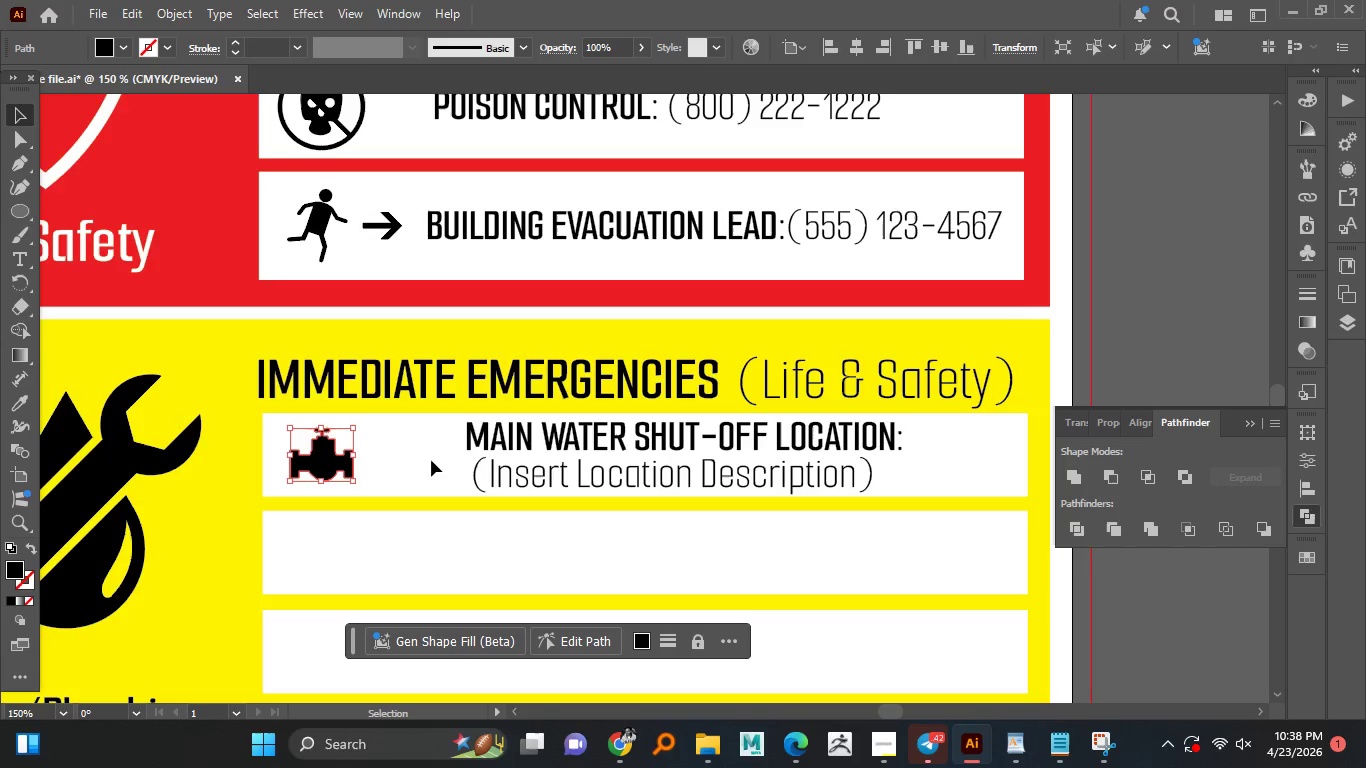 
key(Shift+ShiftLeft)
 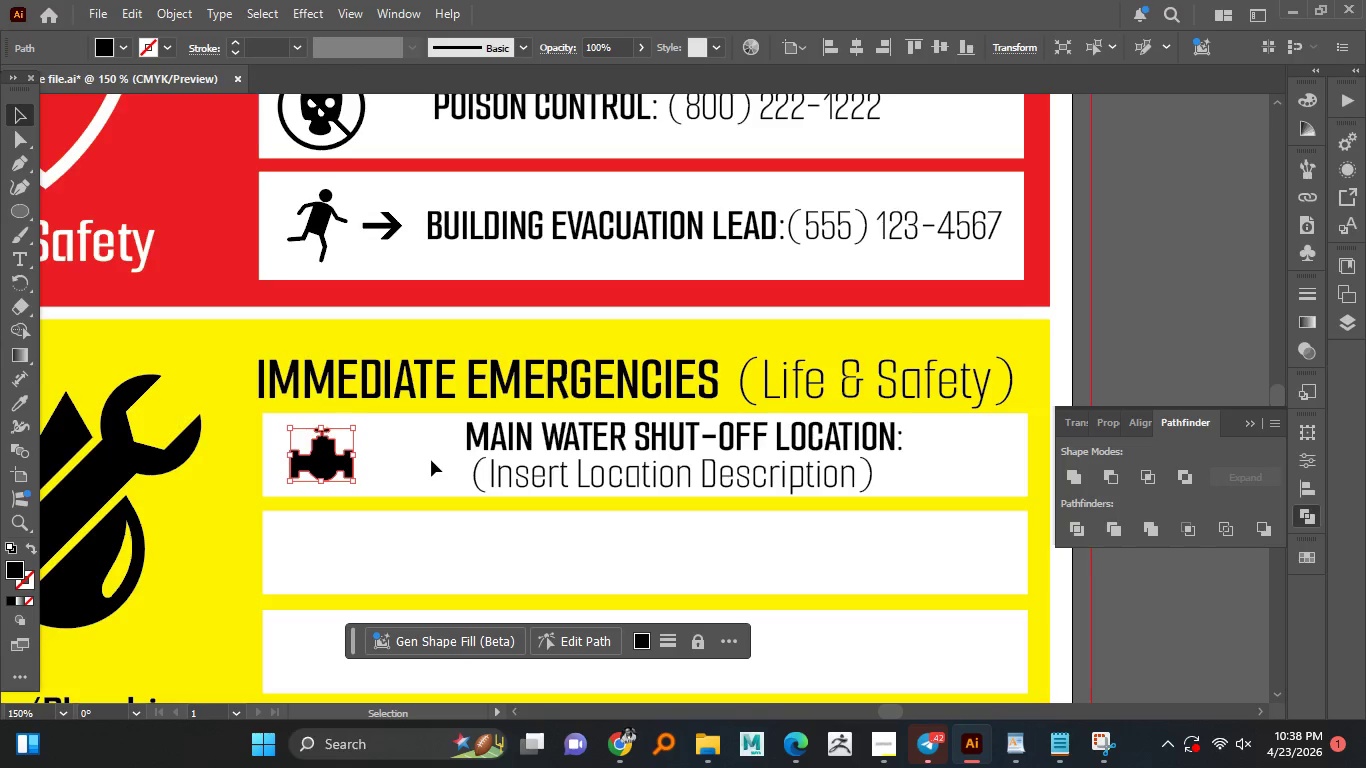 
left_click([431, 460])
 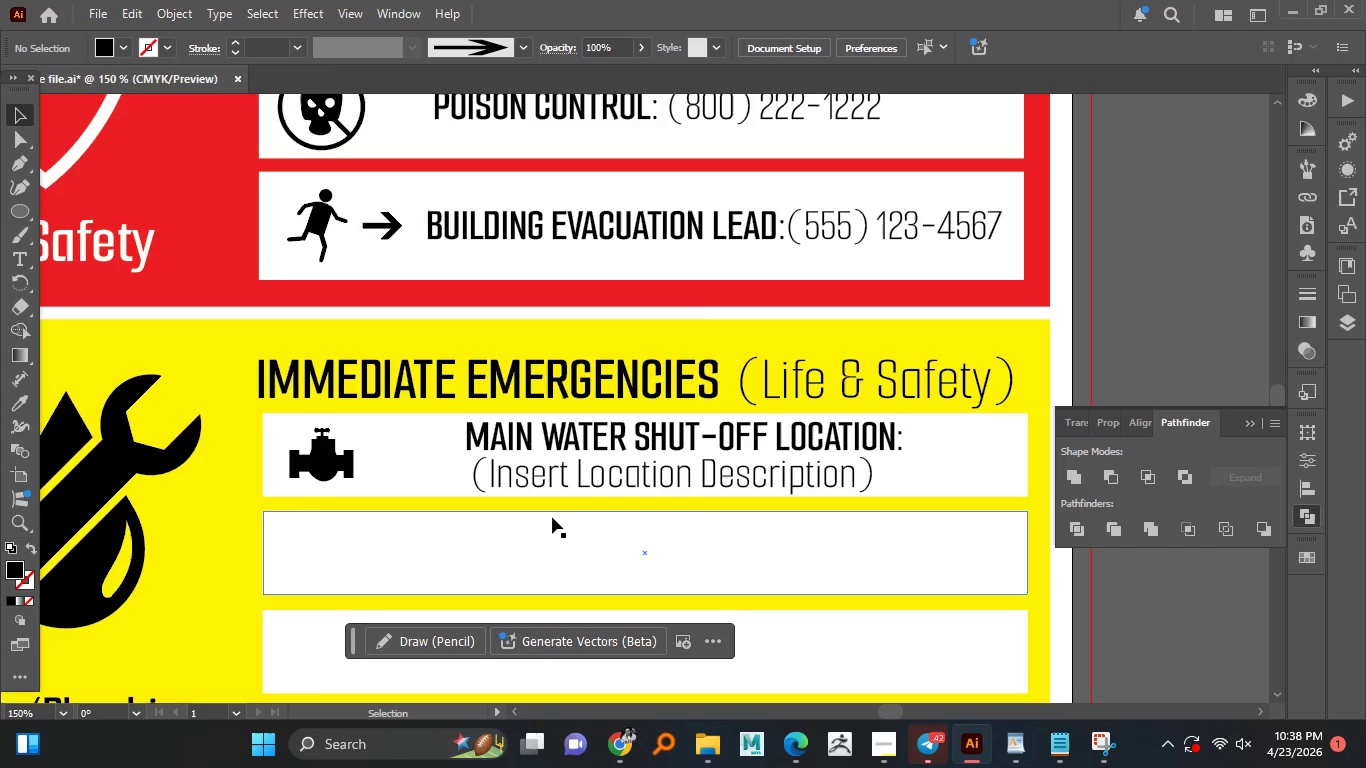 
wait(20.61)
 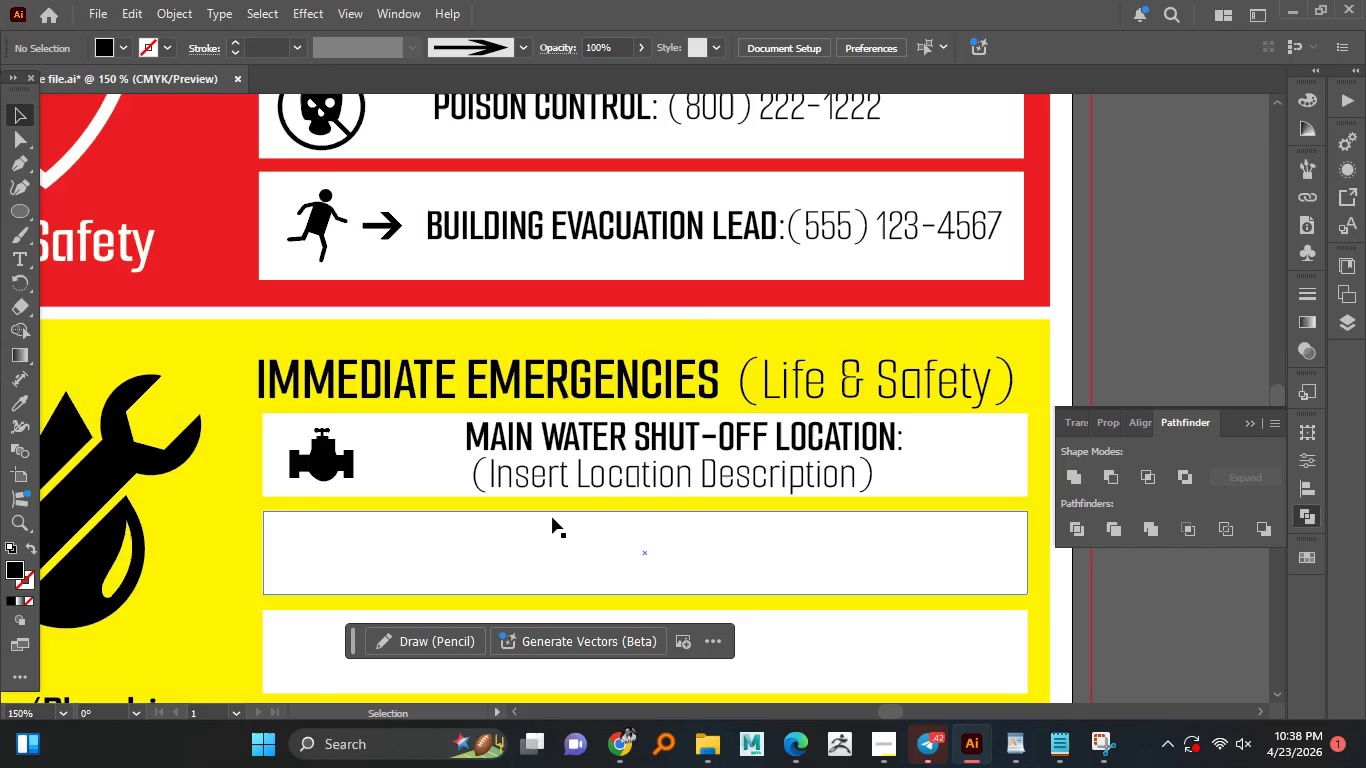 
hold_key(key=AltLeft, duration=0.97)
scroll: coordinate [543, 485], scroll_direction: up, amount: 1.0
 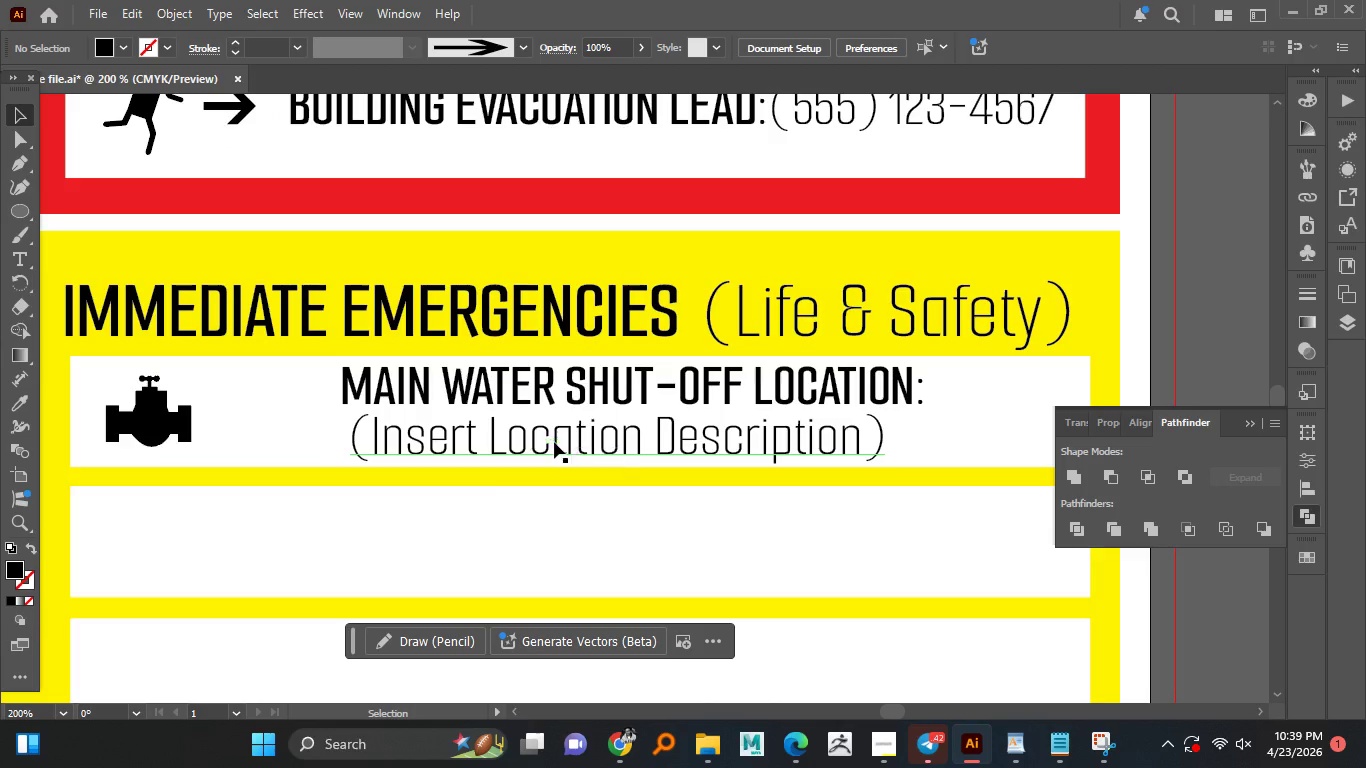 
double_click([554, 442])
 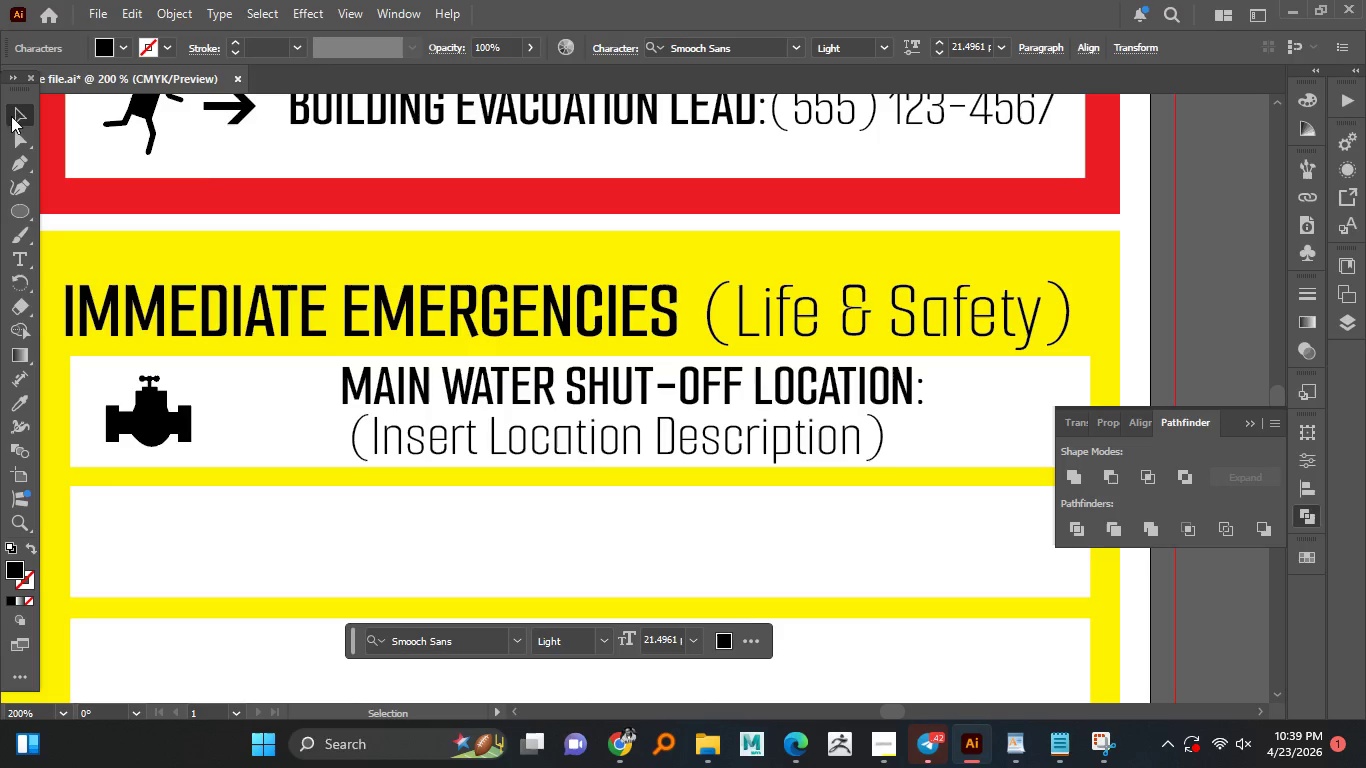 
hold_key(key=AltLeft, duration=0.69)
scroll: coordinate [547, 455], scroll_direction: down, amount: 2.0
 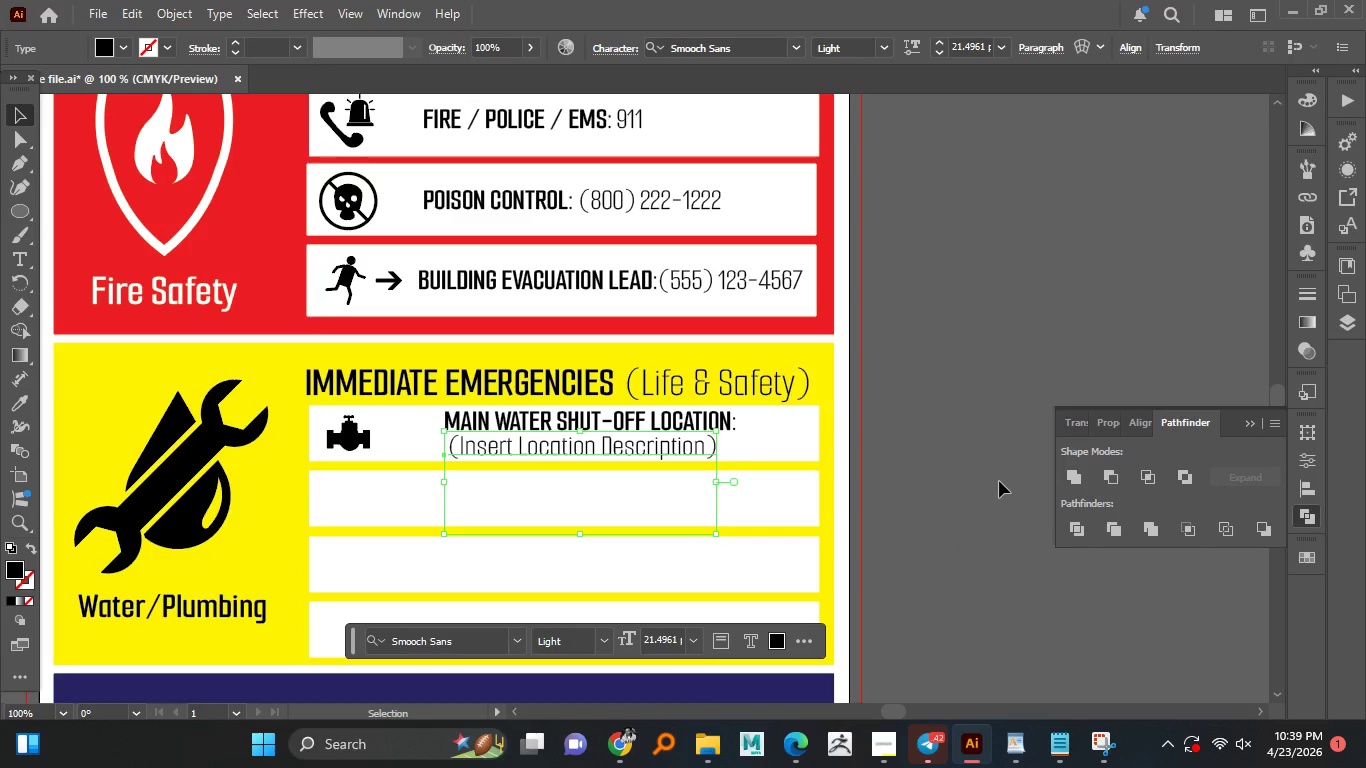 
hold_key(key=AltLeft, duration=1.31)
 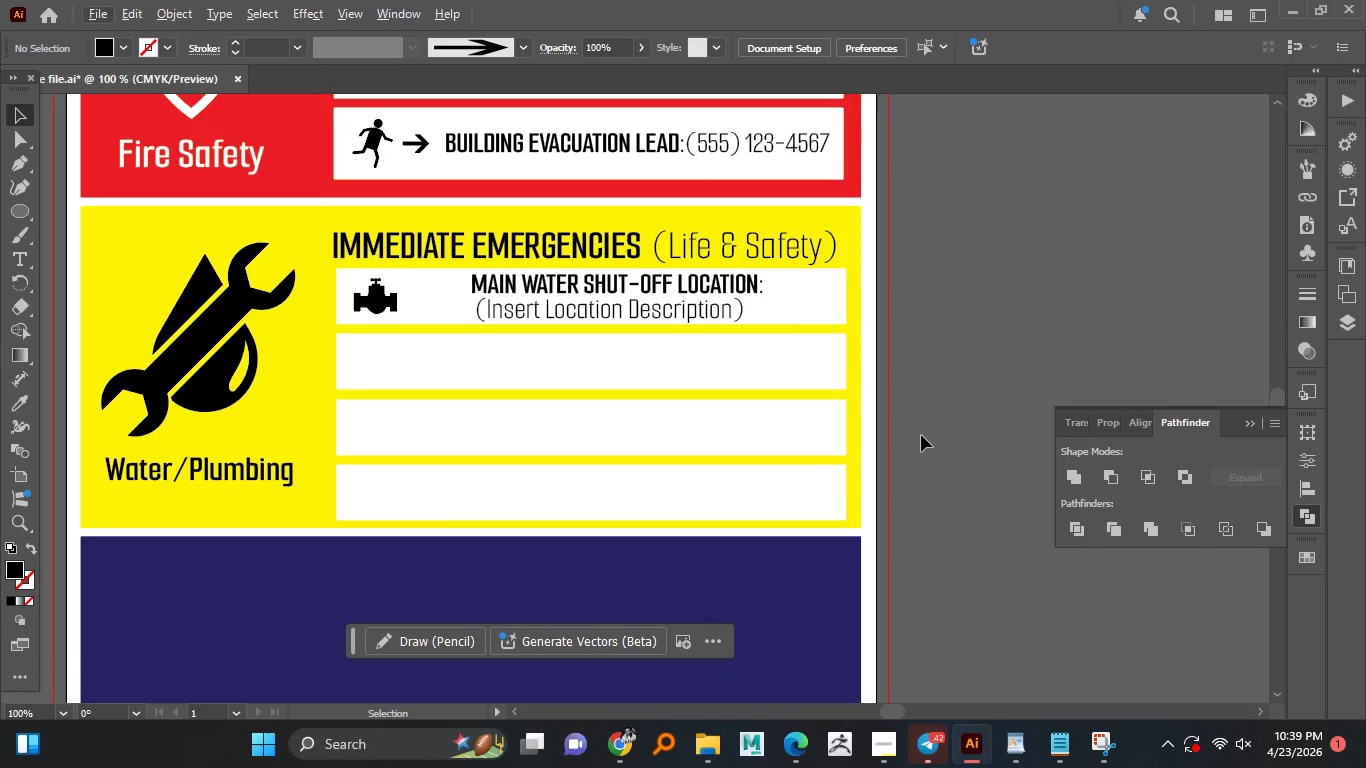 
wait(11.14)
 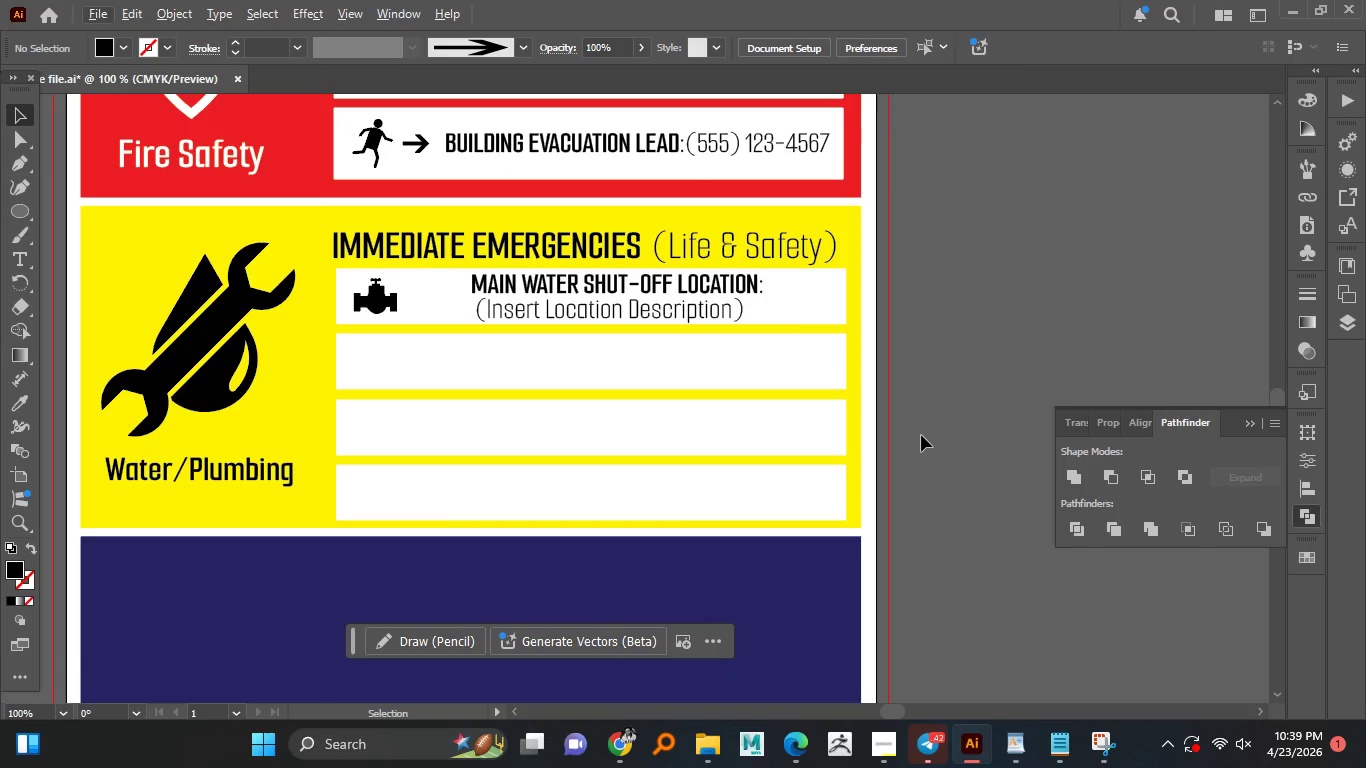 
left_click_drag(start_coordinate=[583, 281], to_coordinate=[591, 362])
 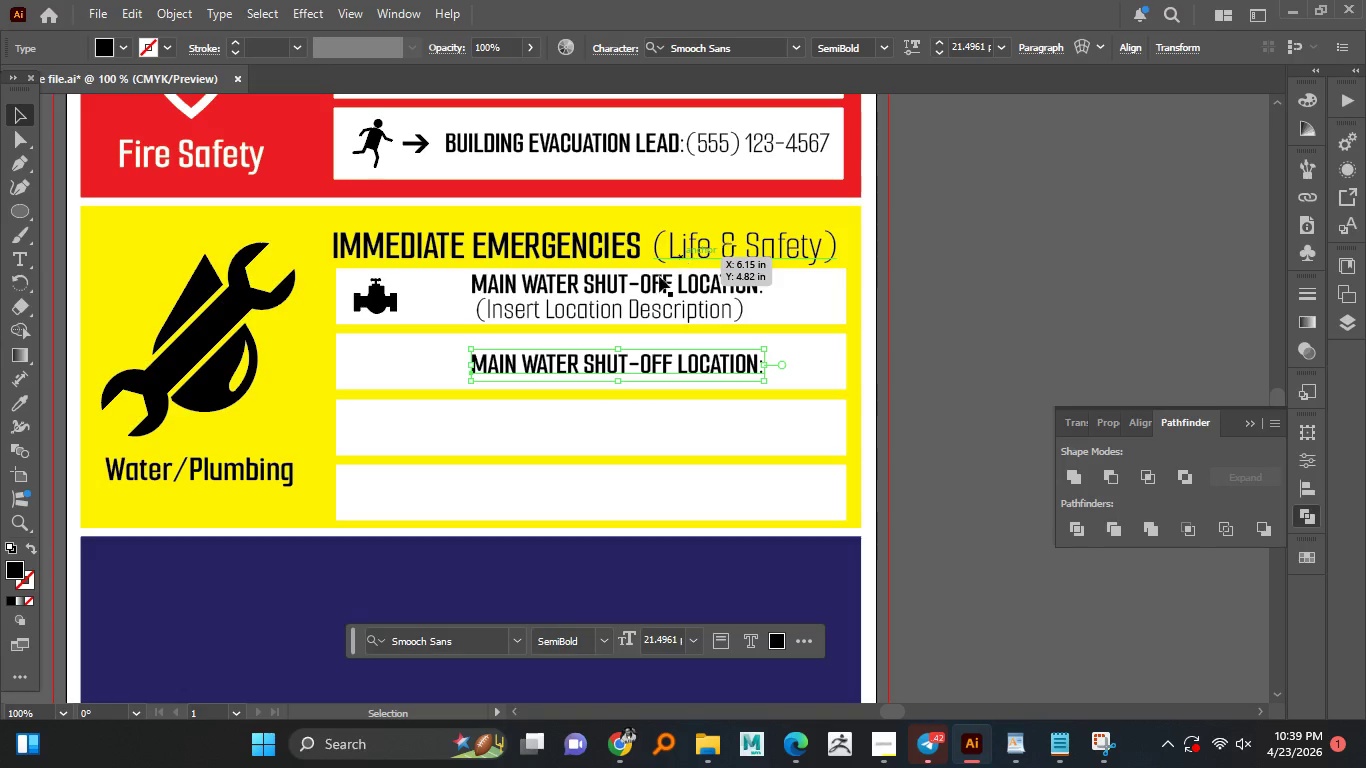 
hold_key(key=AltLeft, duration=1.44)
 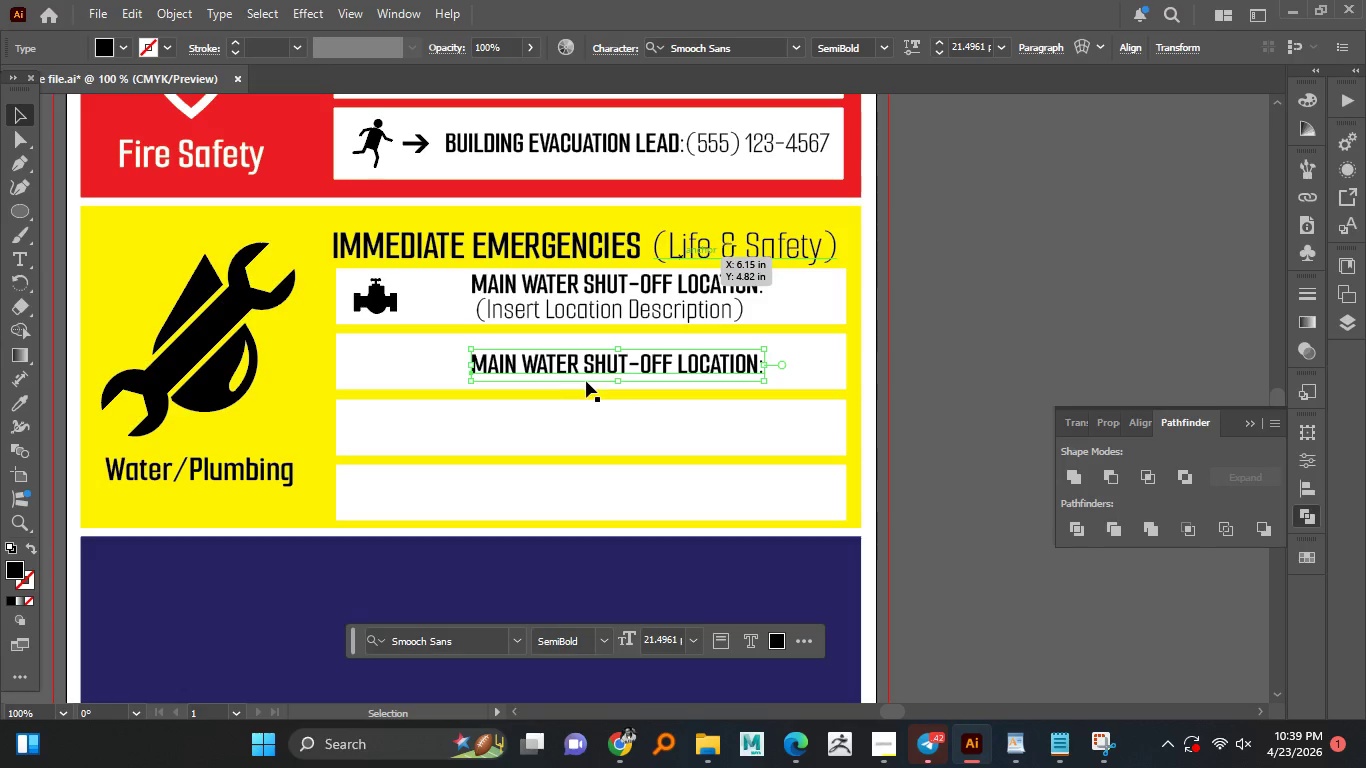 
hold_key(key=ShiftLeft, duration=0.98)
 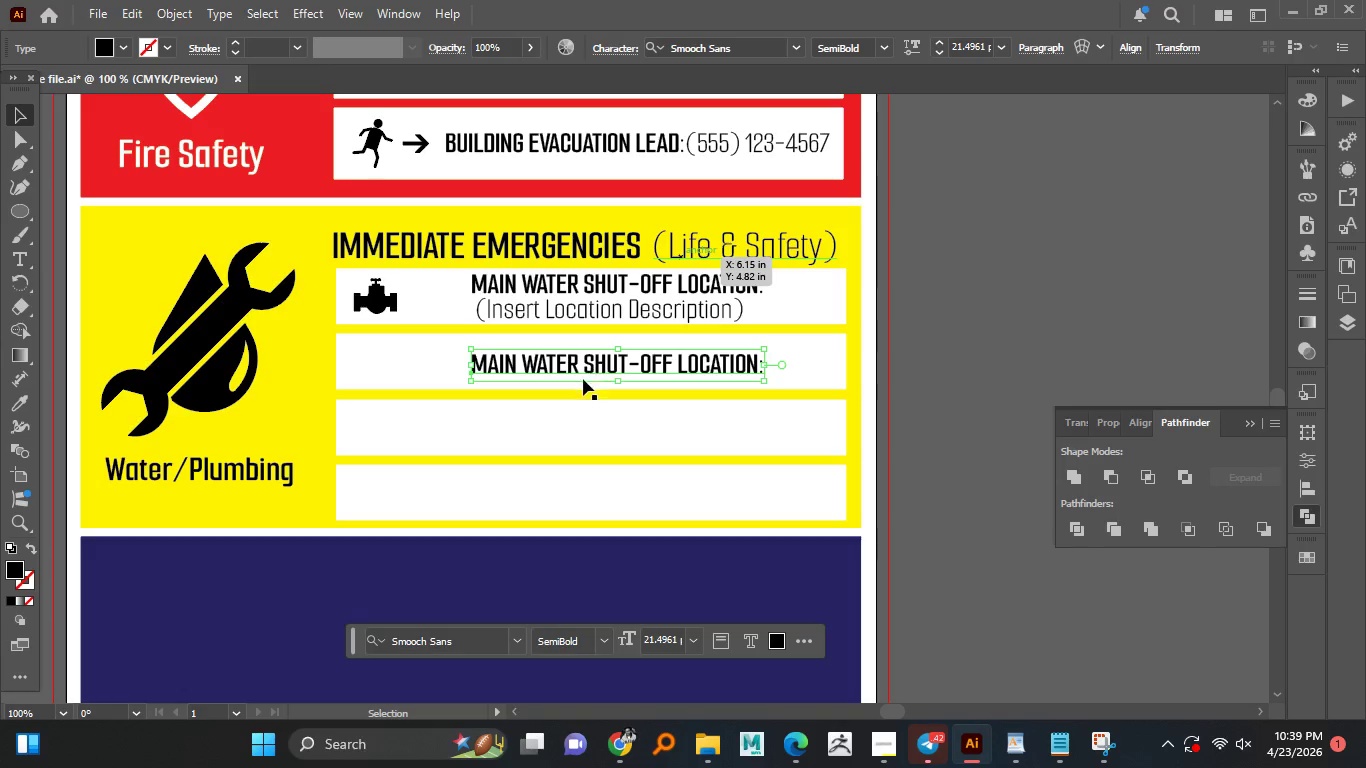 
left_click([604, 516])
 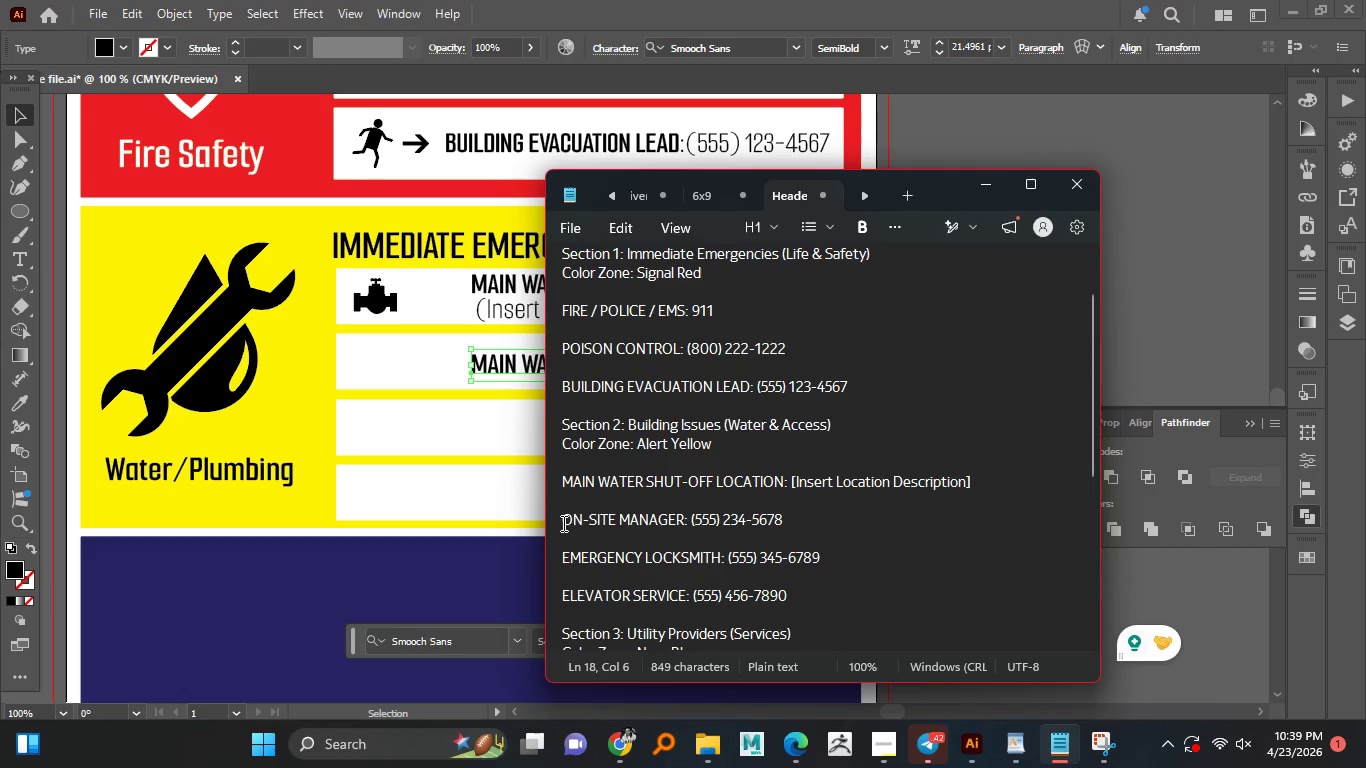 
left_click_drag(start_coordinate=[562, 523], to_coordinate=[685, 513])
 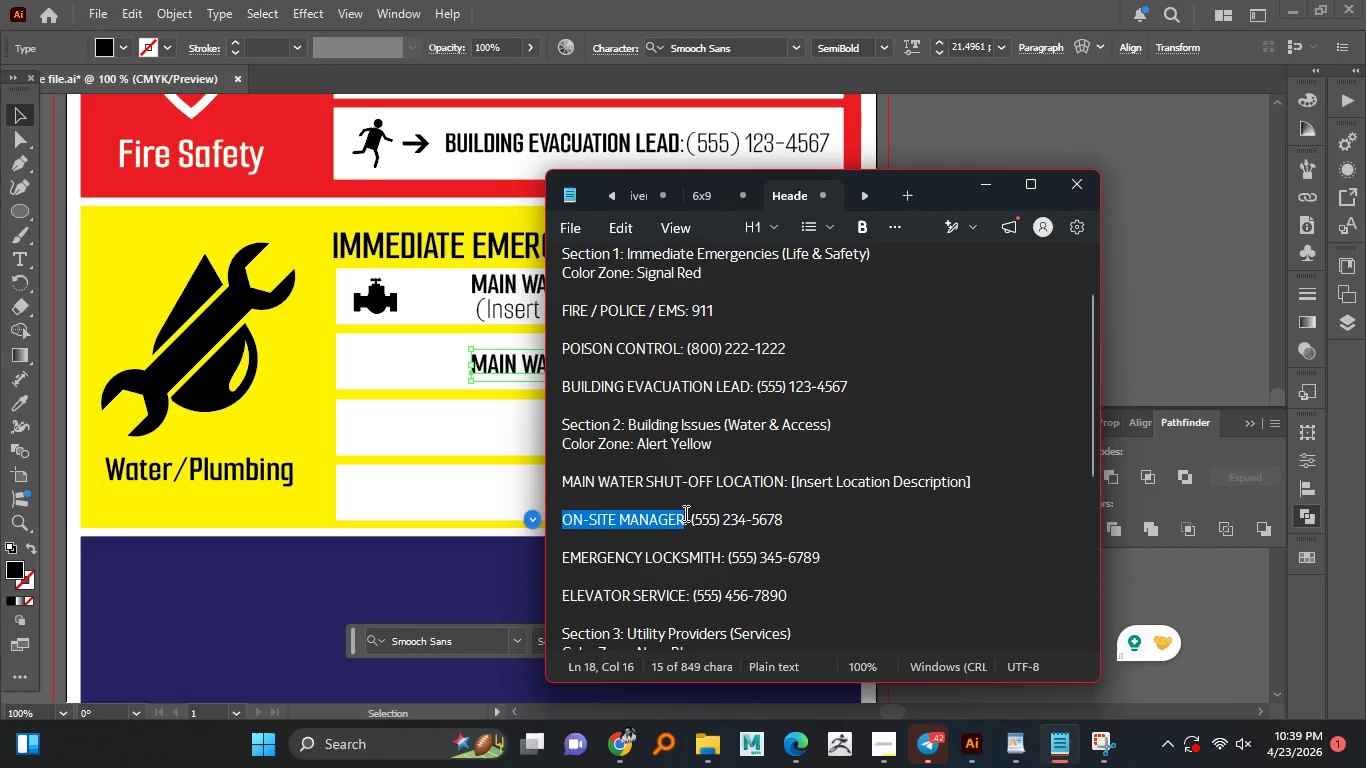 
hold_key(key=ControlLeft, duration=0.61)
 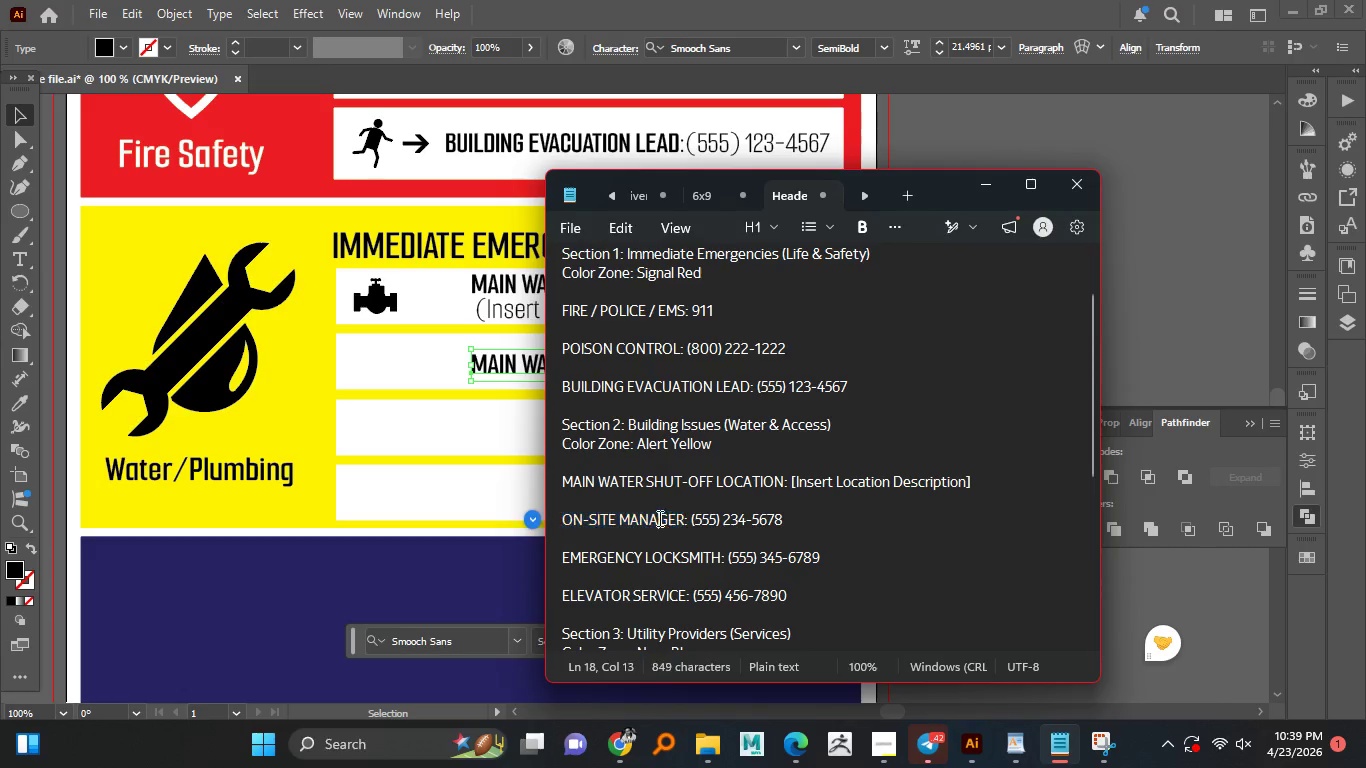 
left_click([660, 518])
 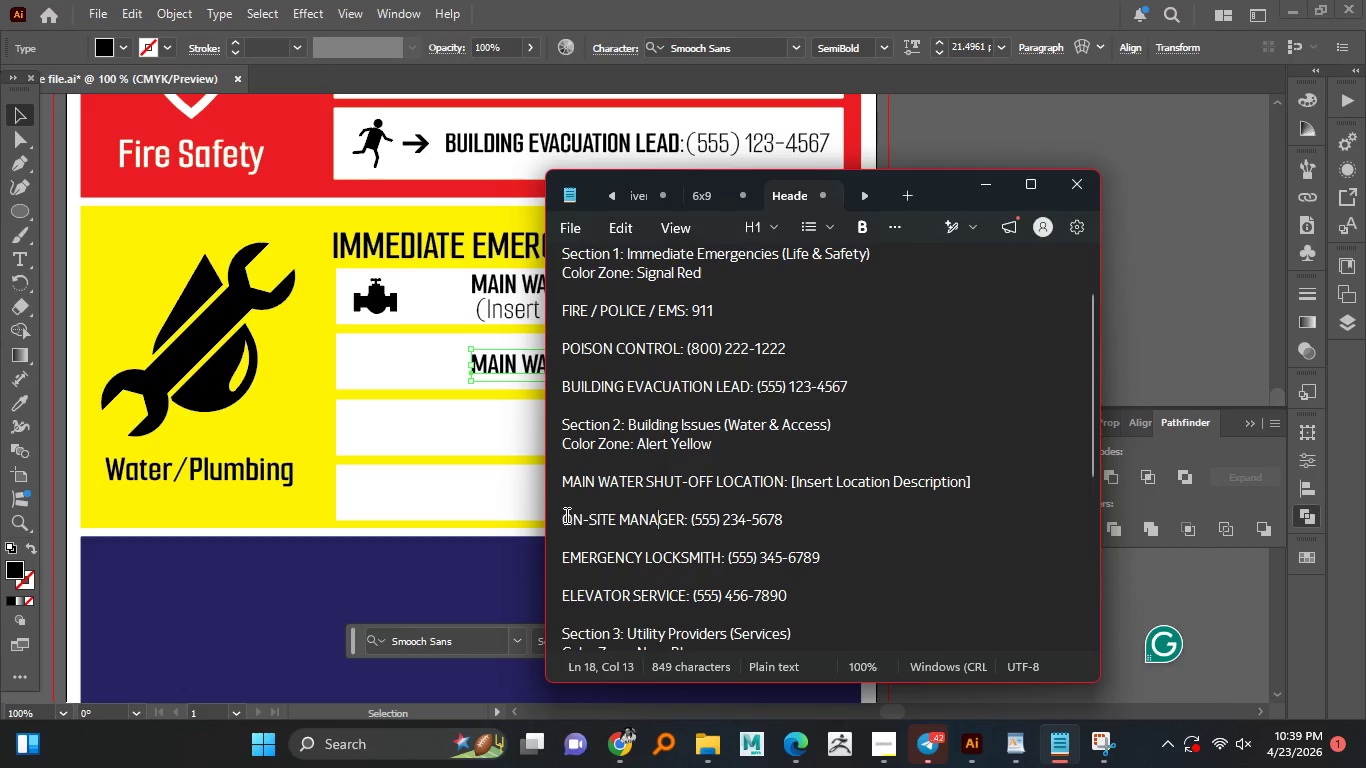 
left_click_drag(start_coordinate=[565, 515], to_coordinate=[689, 517])
 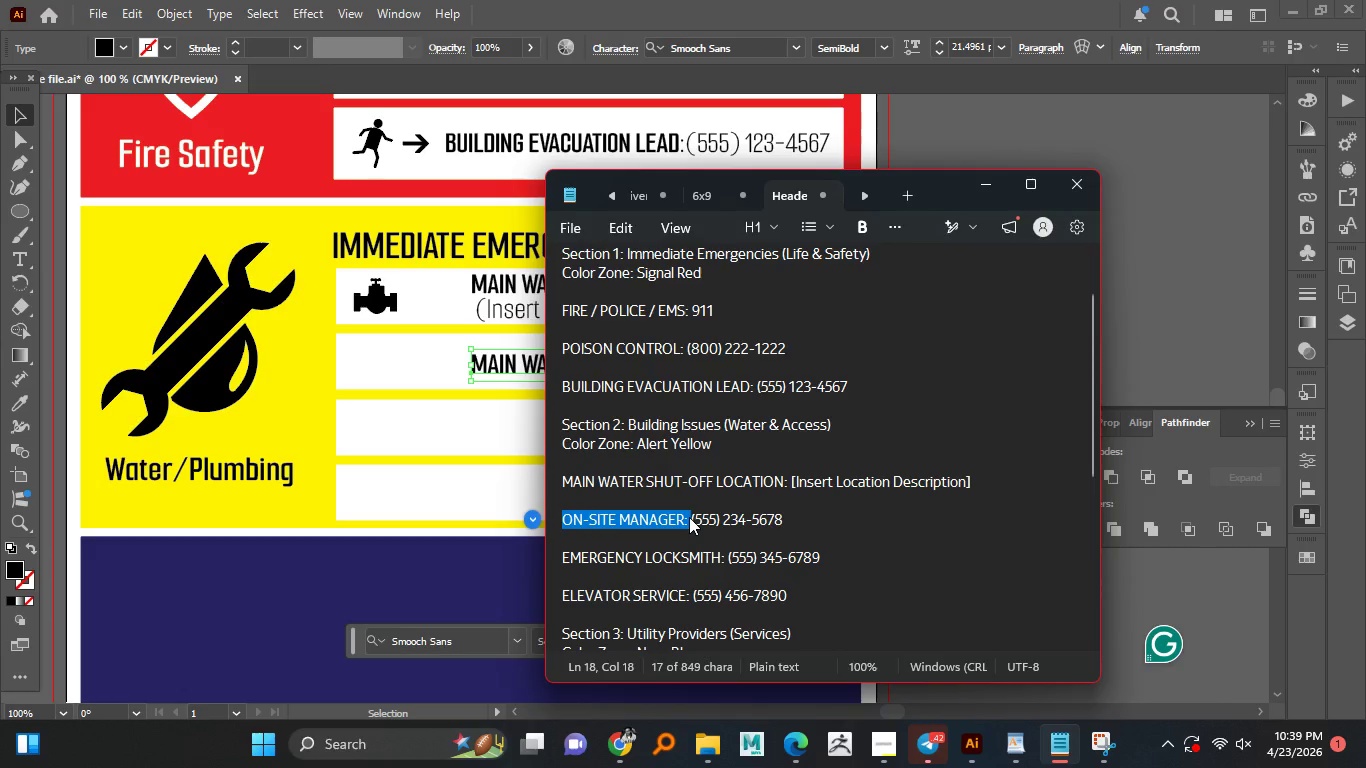 
key(Control+C)
 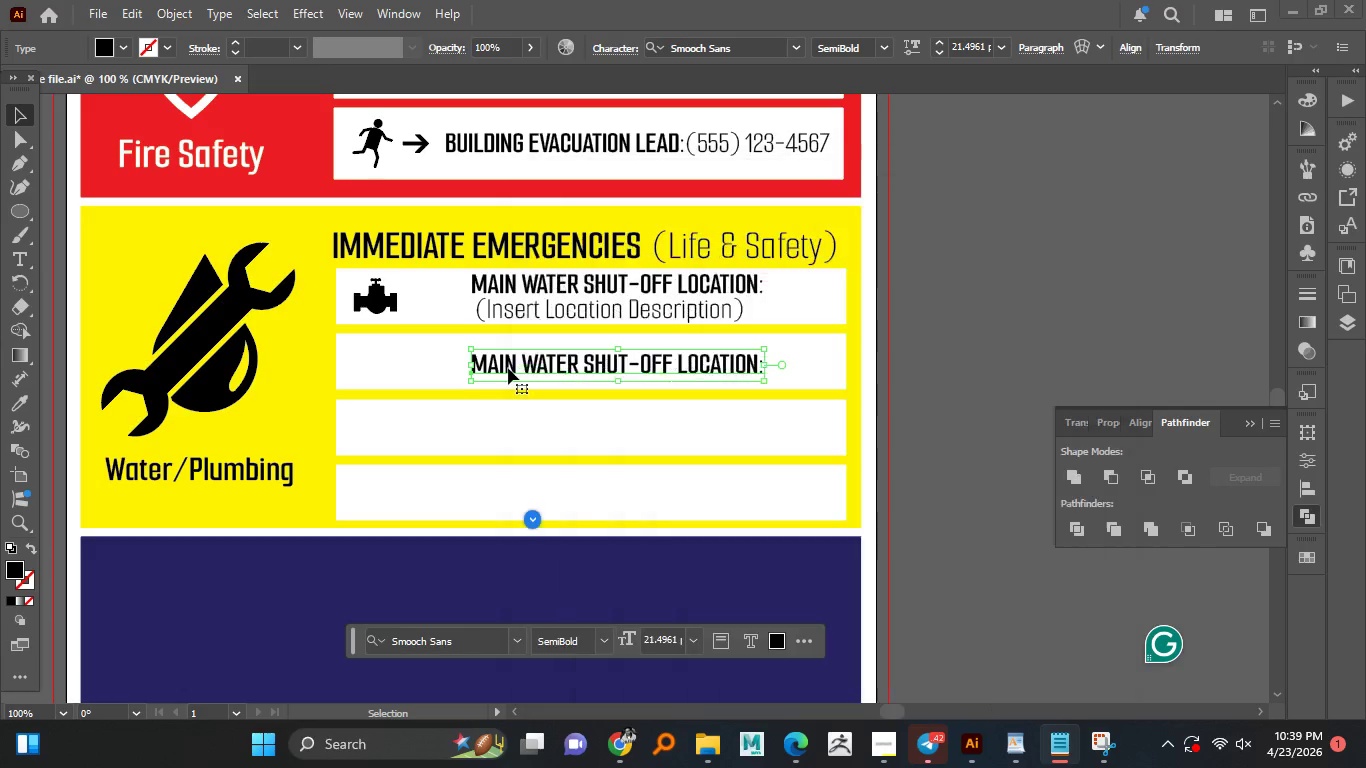 
double_click([508, 368])
 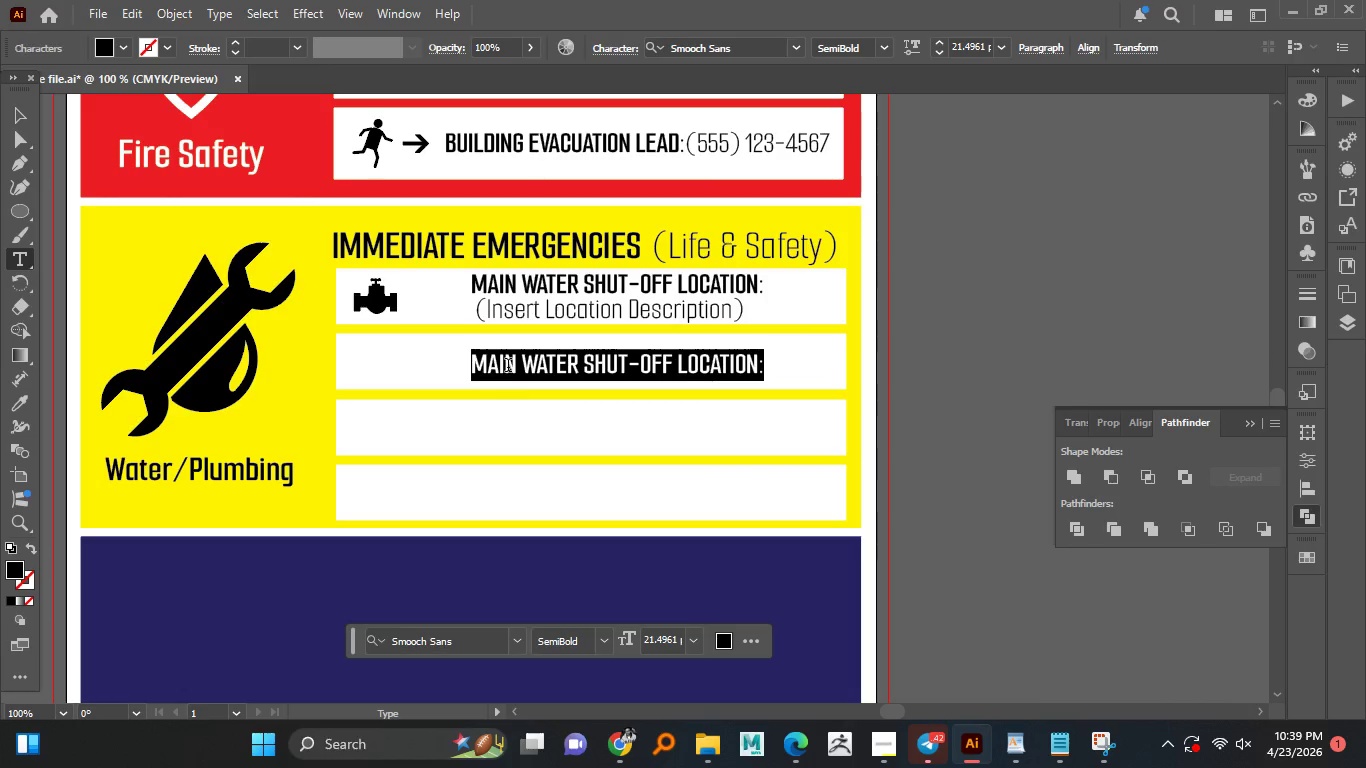 
key(Control+V)
 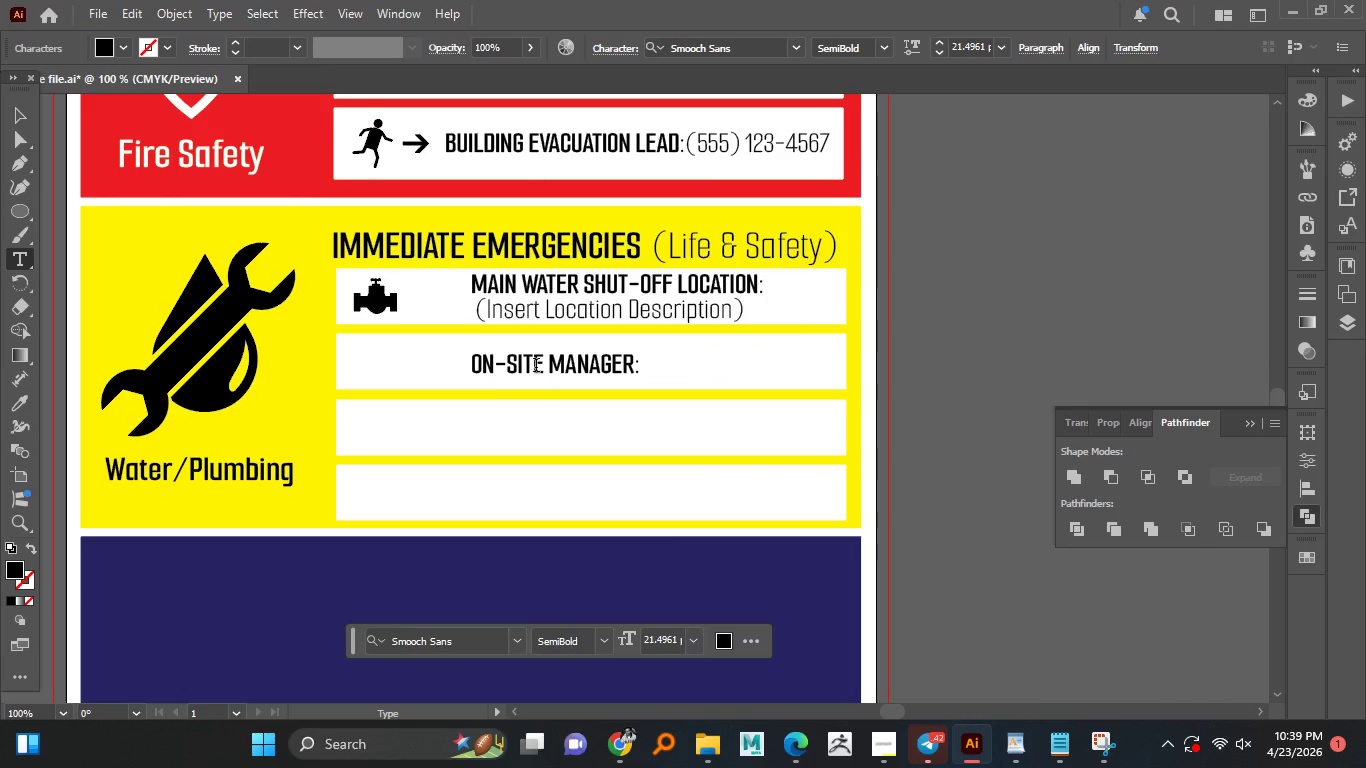 
key(Backspace)
 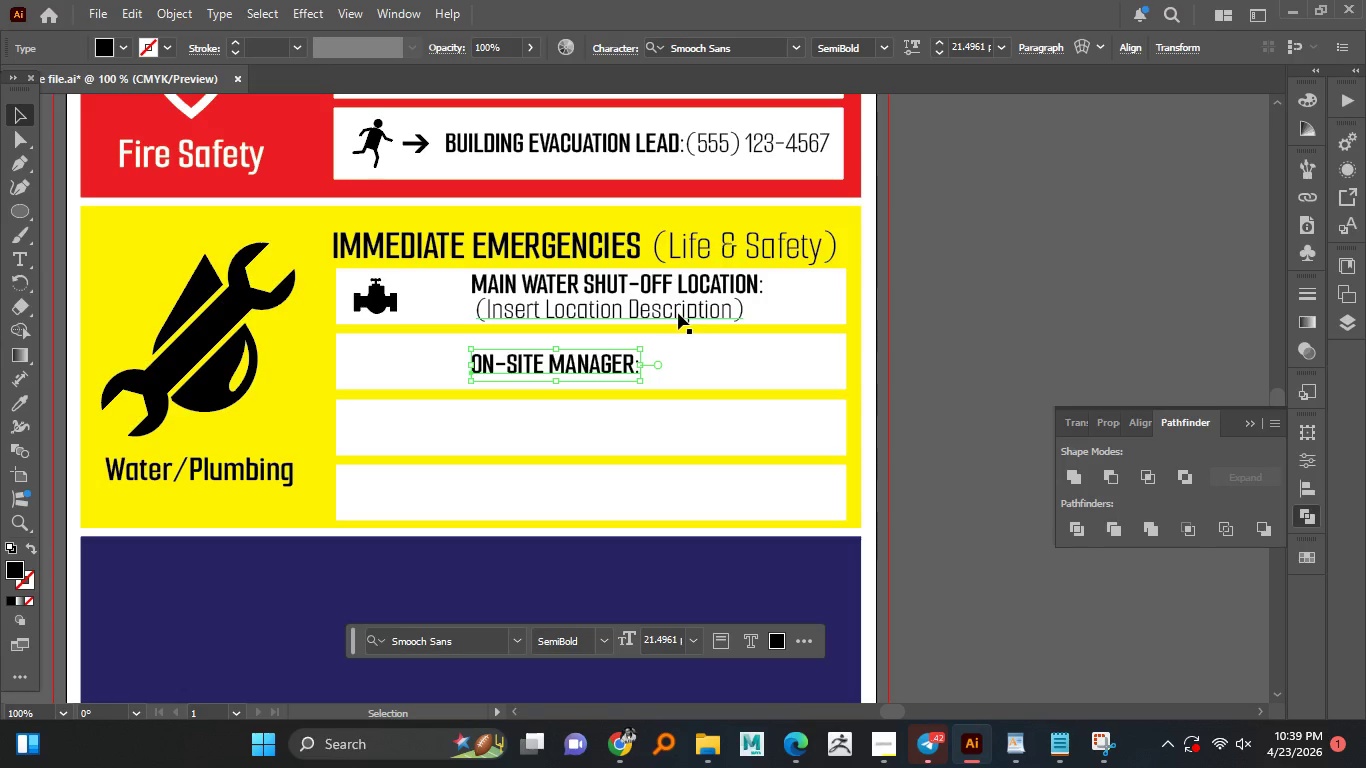 
left_click_drag(start_coordinate=[677, 313], to_coordinate=[846, 368])
 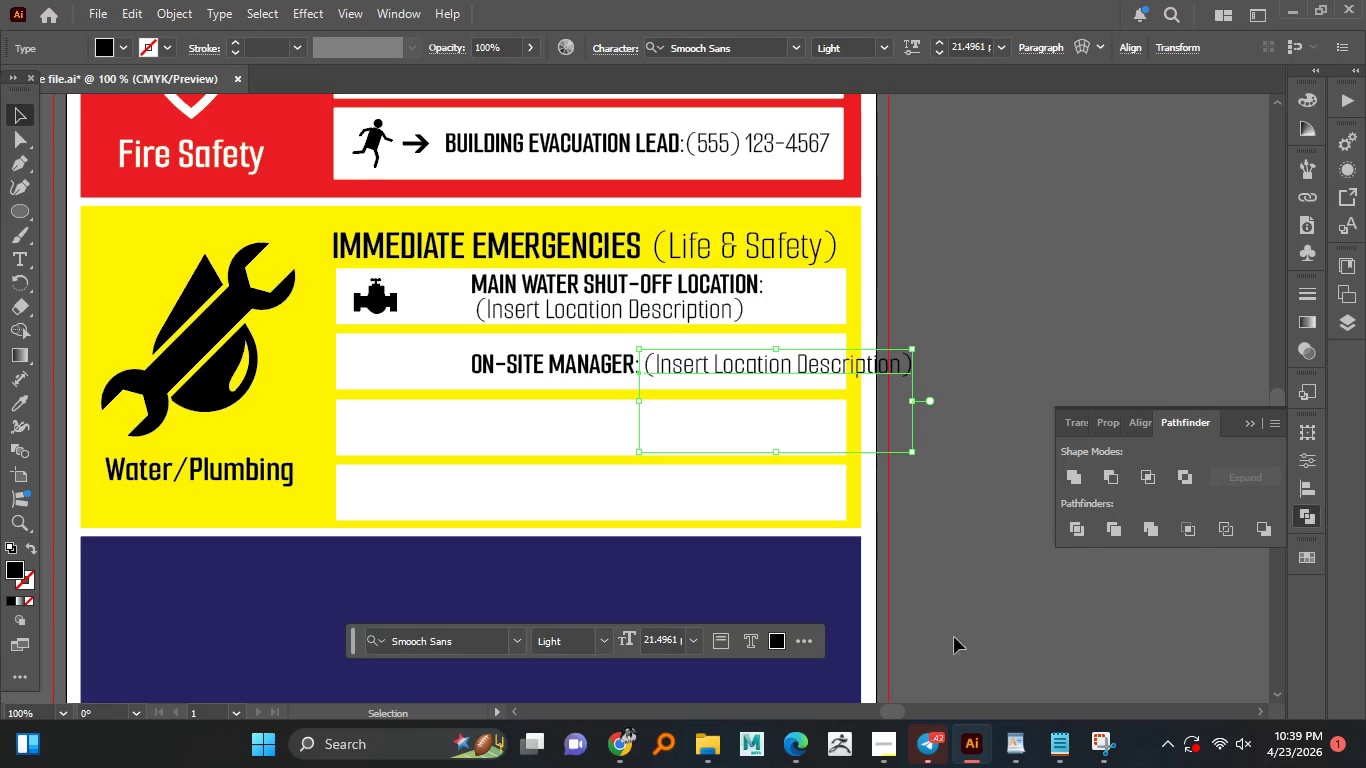 
hold_key(key=AltLeft, duration=1.51)
 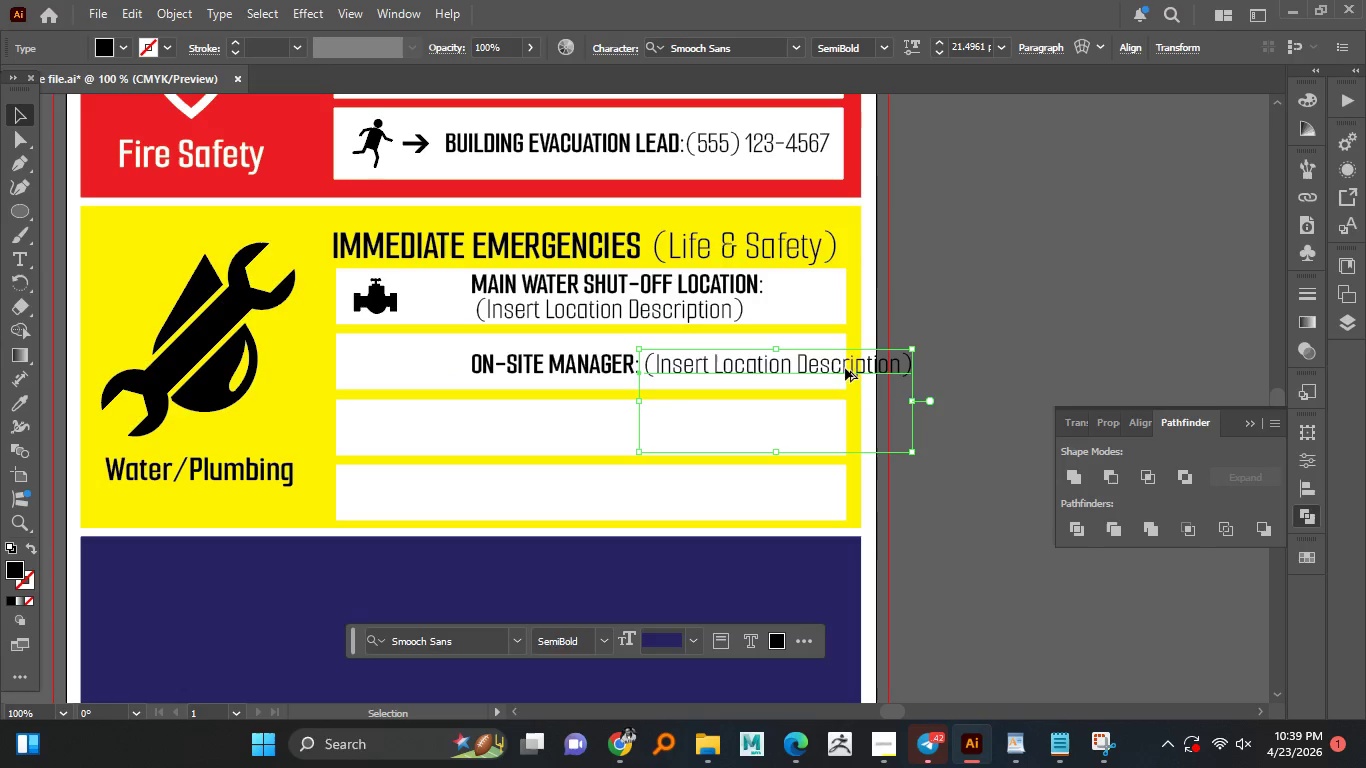 
hold_key(key=AltLeft, duration=0.69)
 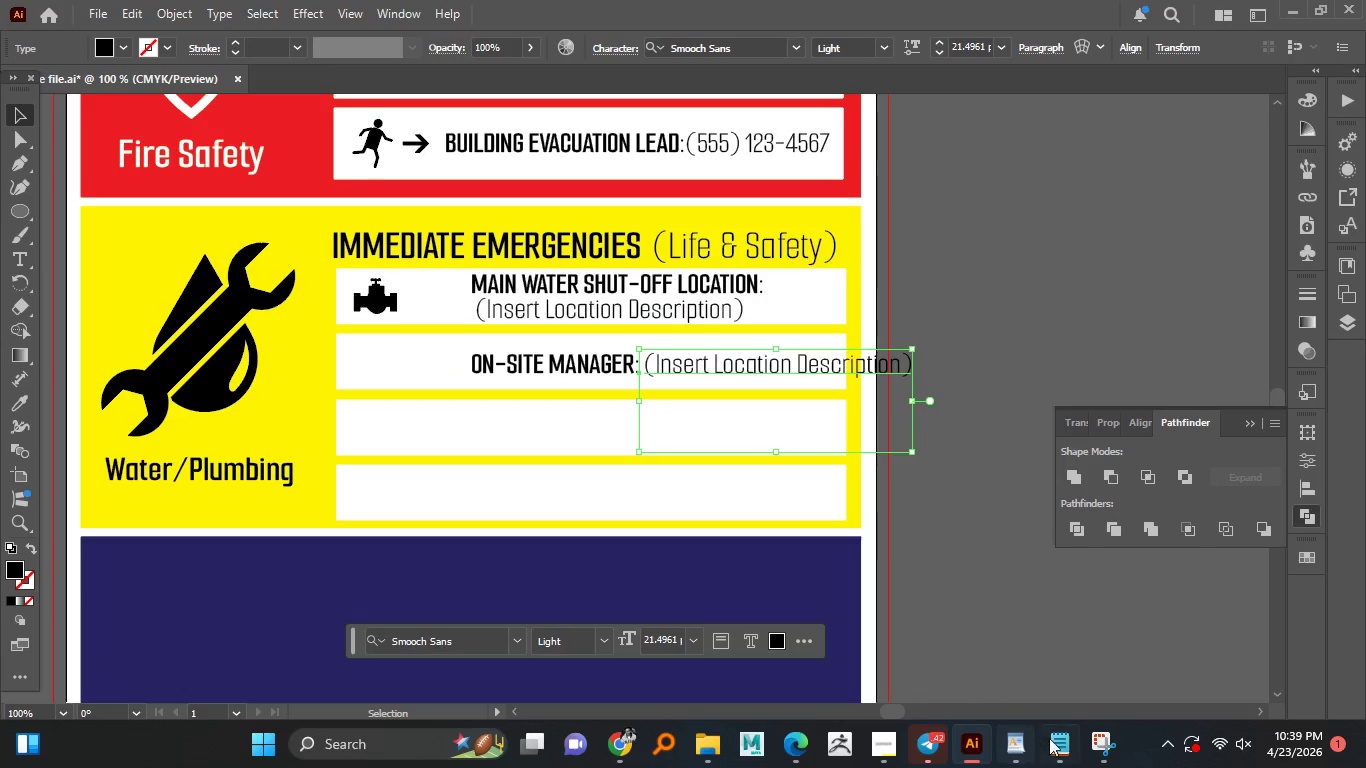 
left_click([1056, 738])
 